 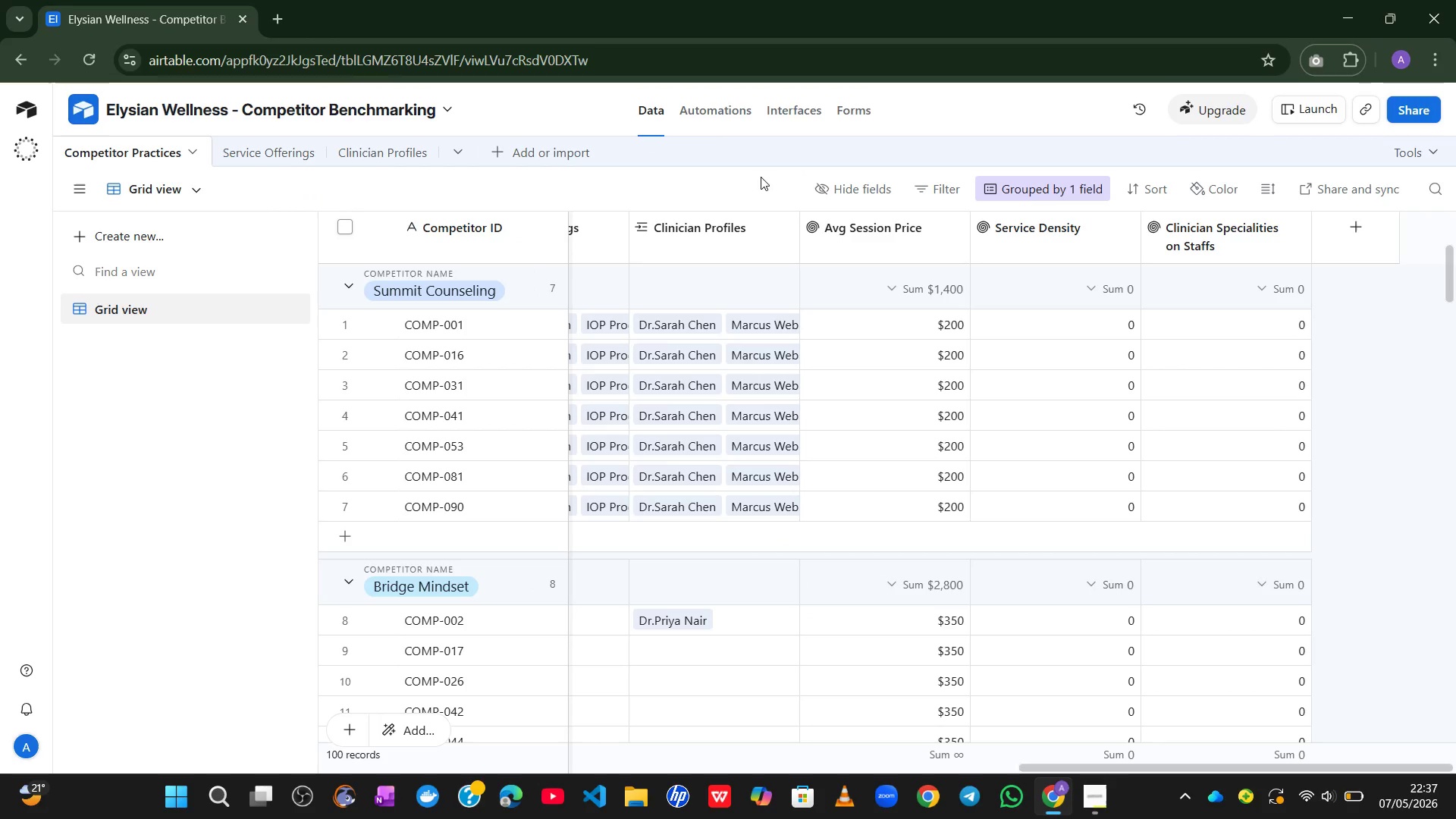 
mouse_move([810, 391])
 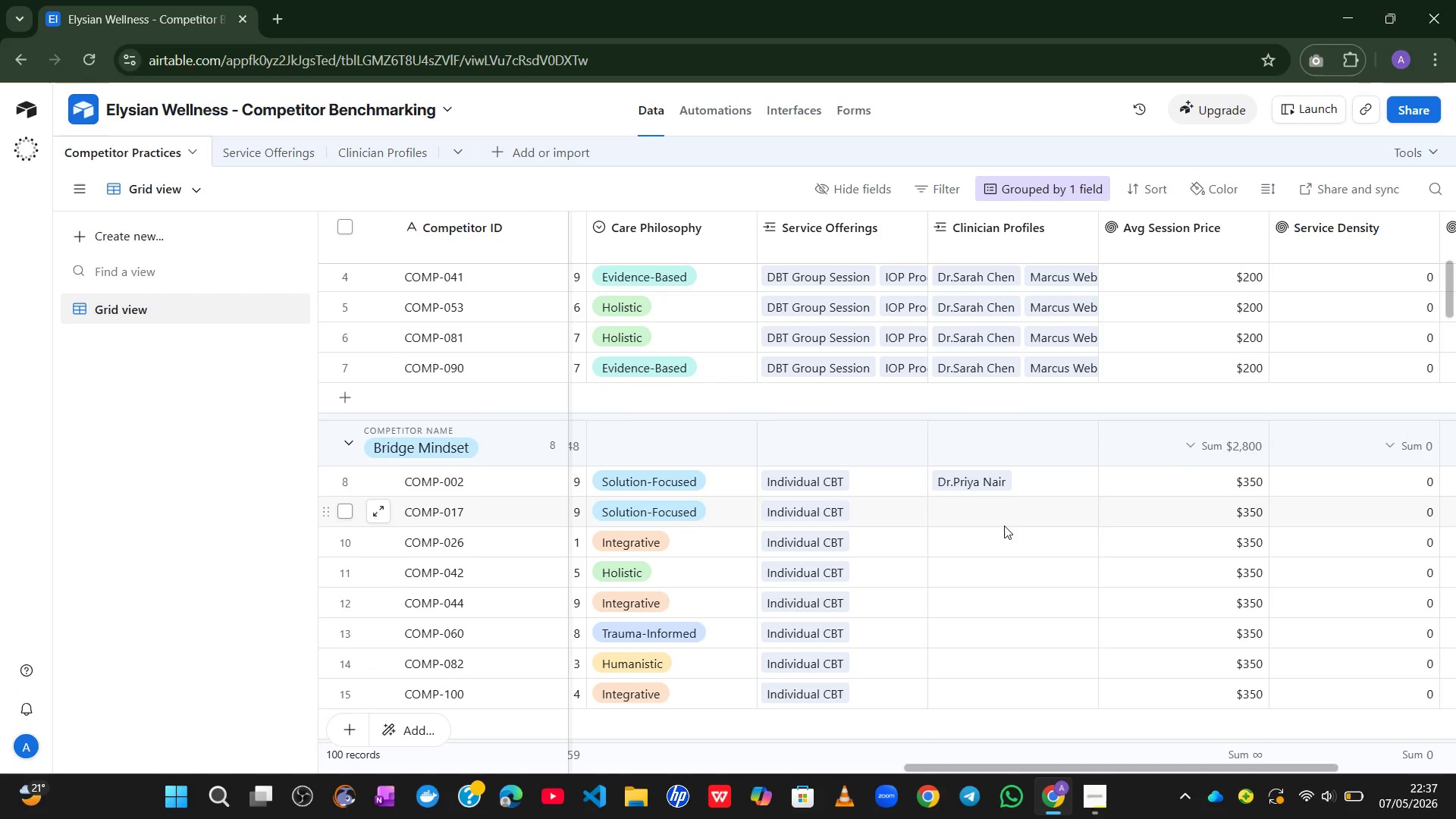 
left_click_drag(start_coordinate=[1004, 526], to_coordinate=[940, 504])
 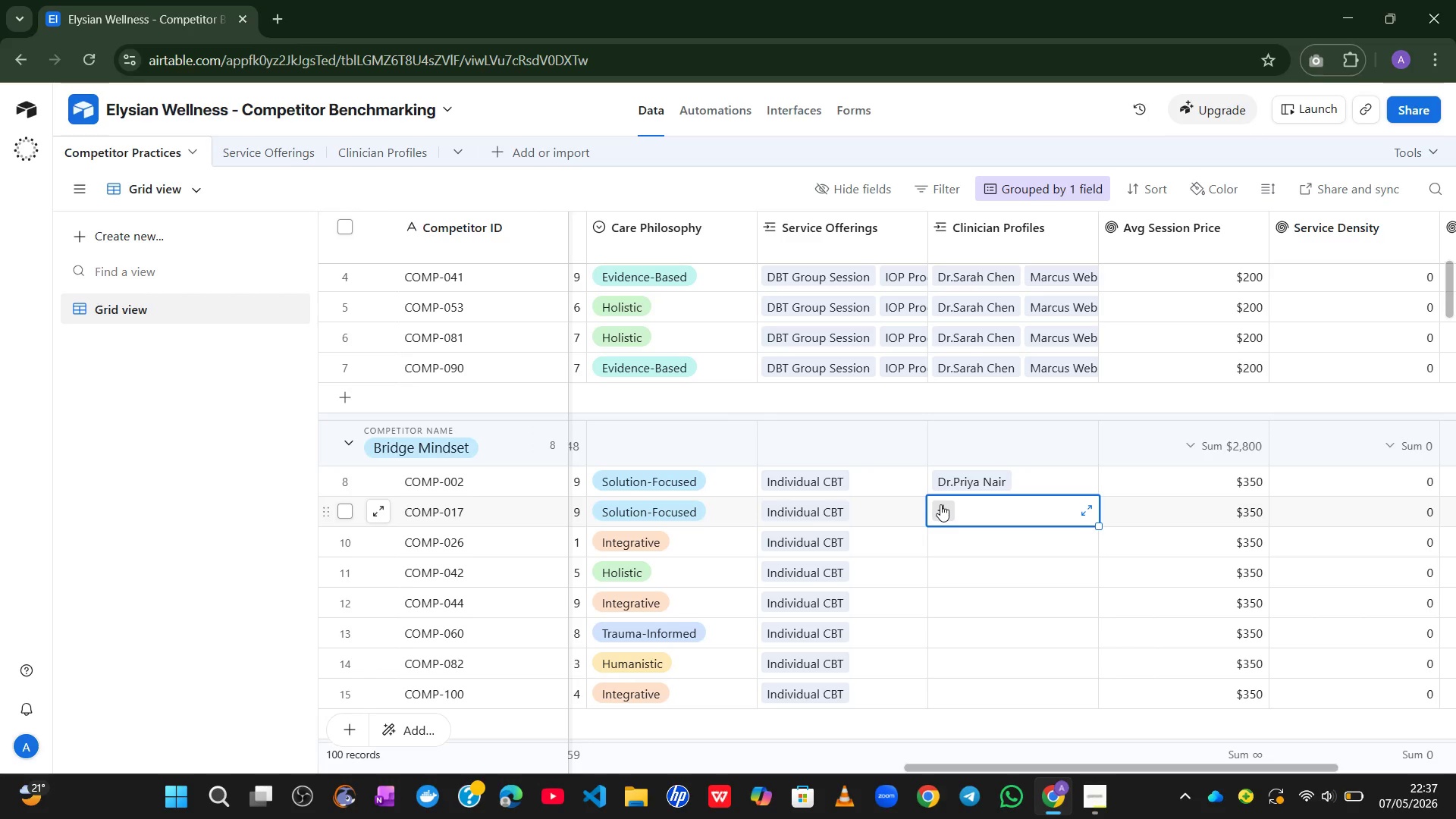 
left_click([940, 504])
 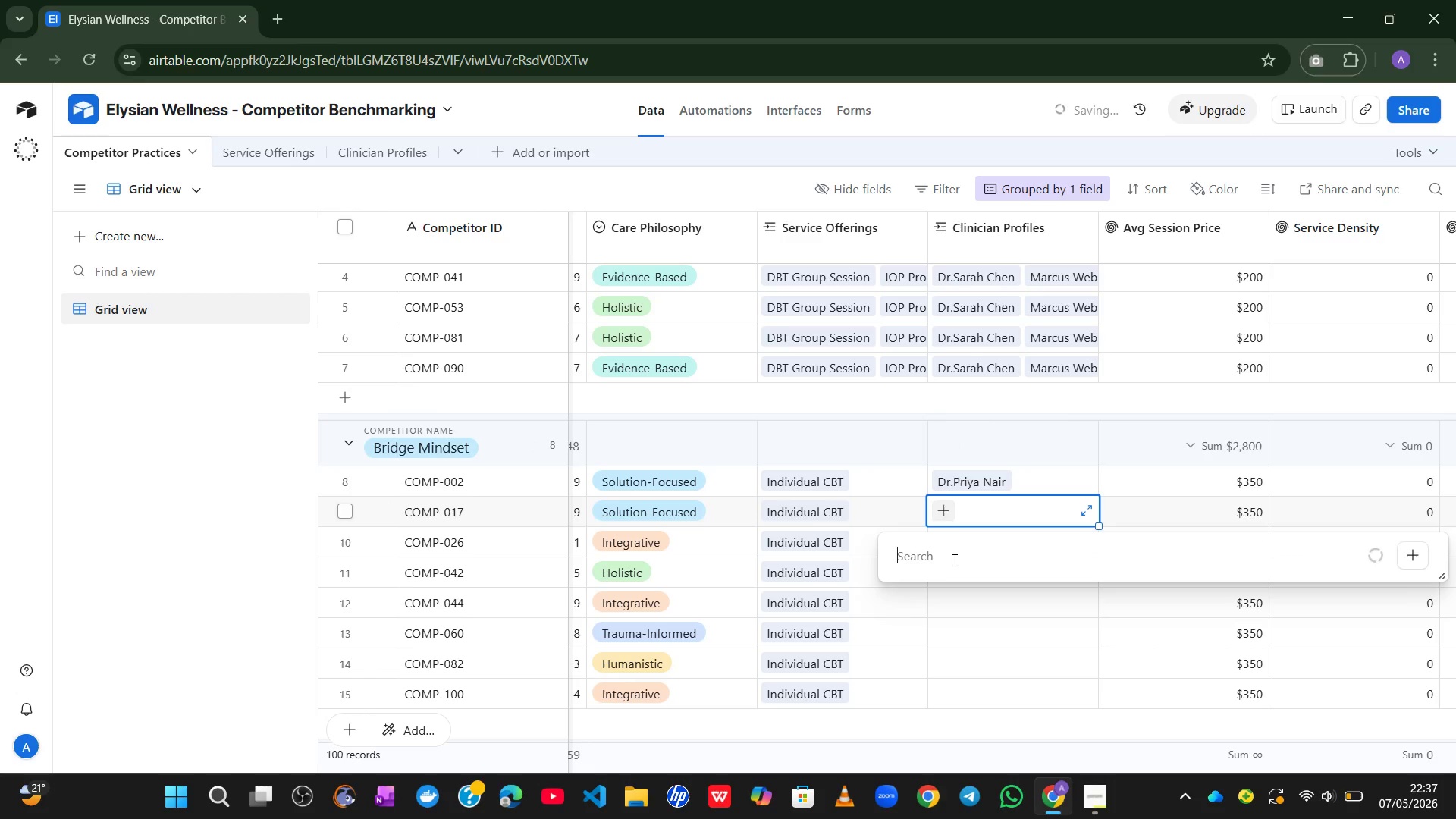 
mouse_move([955, 537])
 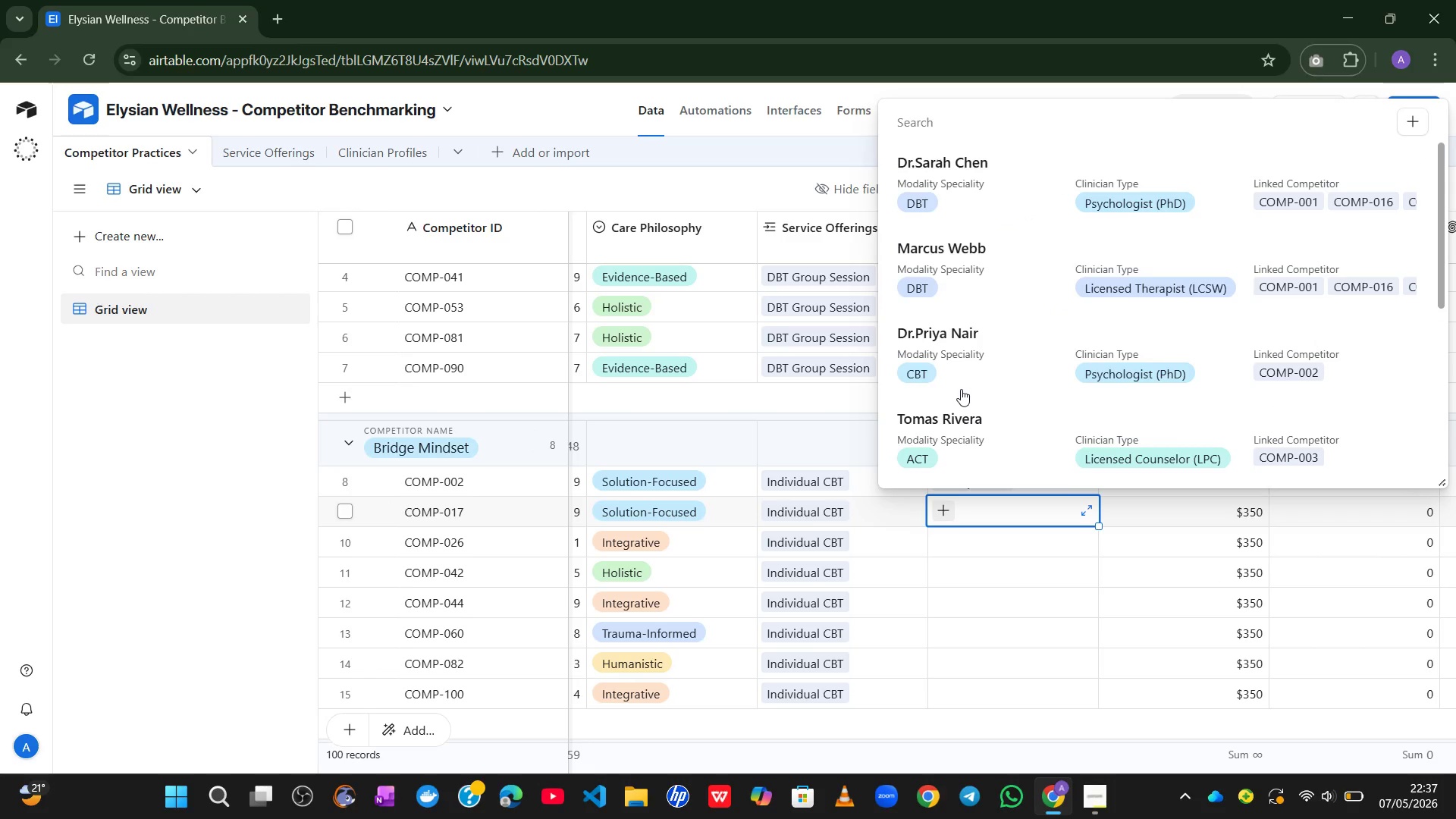 
left_click_drag(start_coordinate=[961, 389], to_coordinate=[972, 347])
 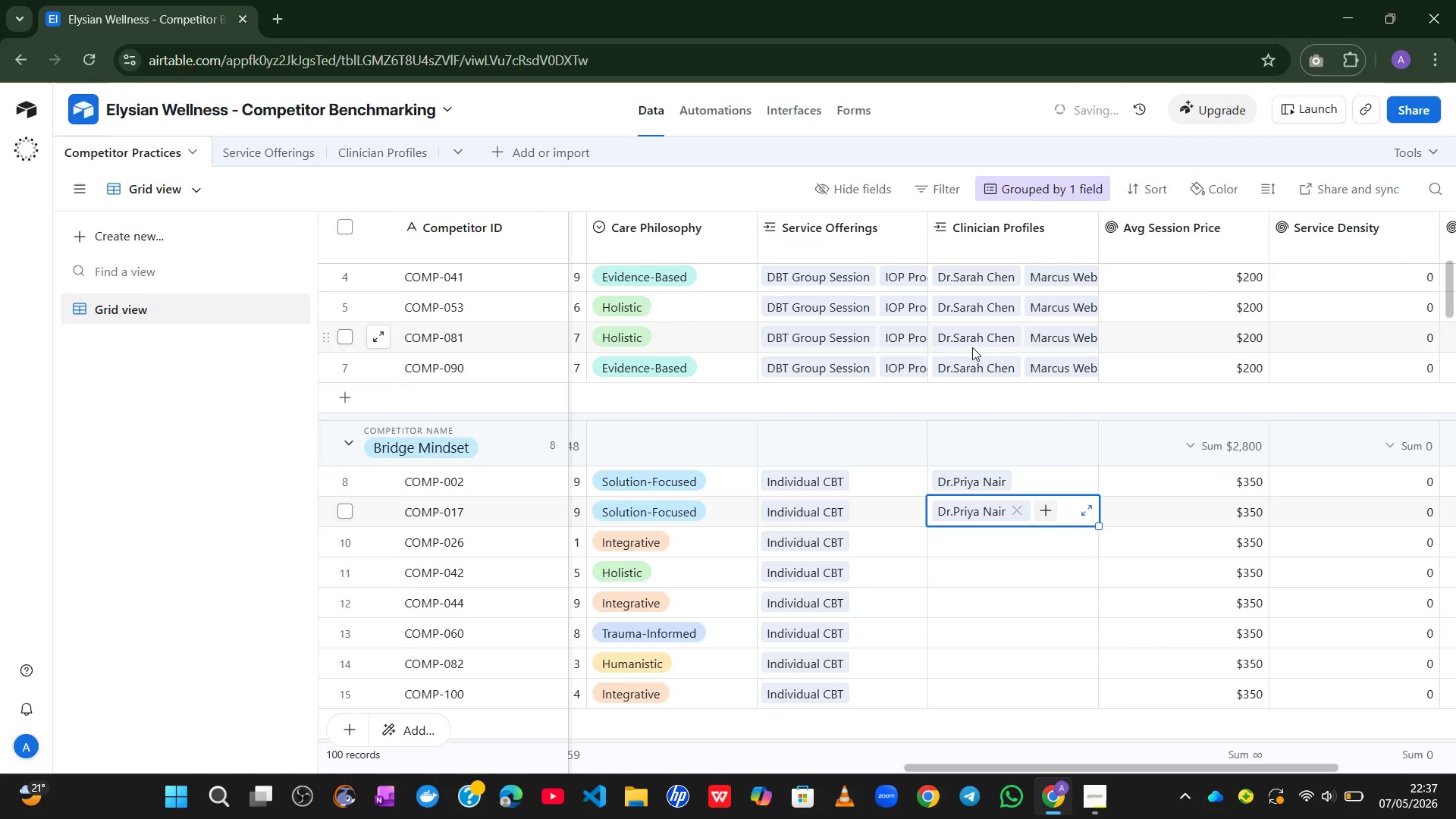 
left_click([972, 347])
 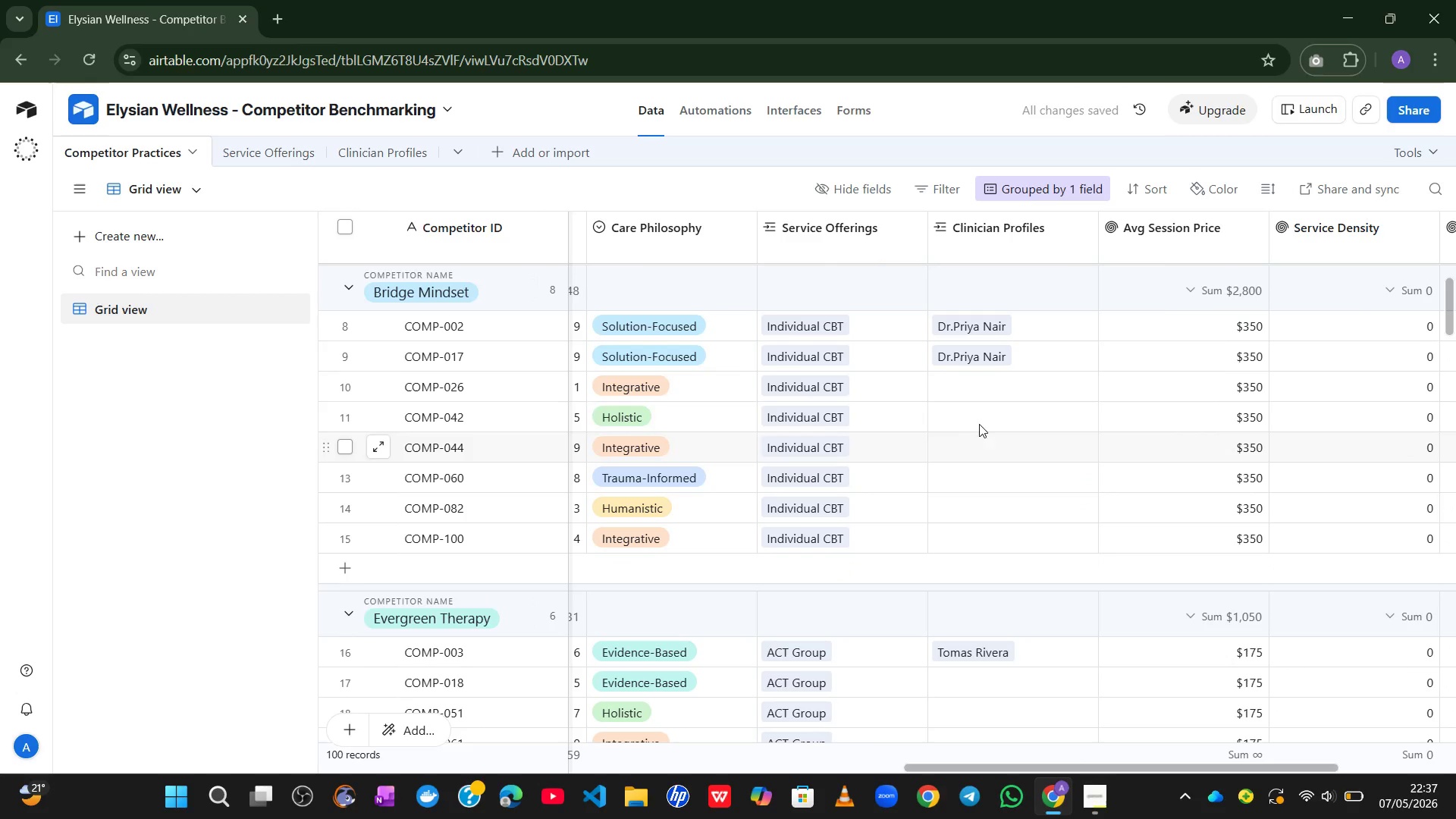 
left_click_drag(start_coordinate=[970, 394], to_coordinate=[943, 387])
 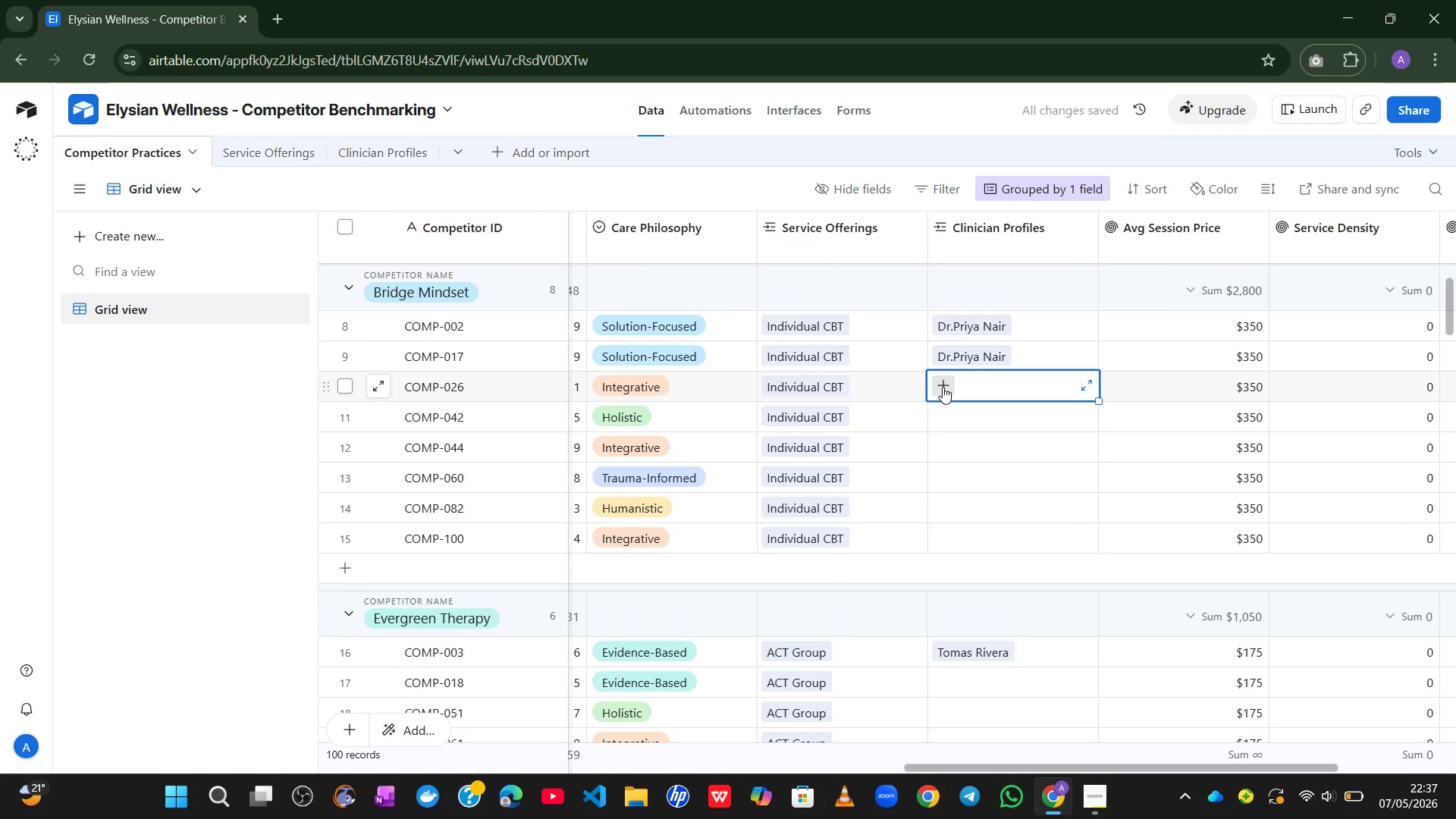 
left_click([943, 387])
 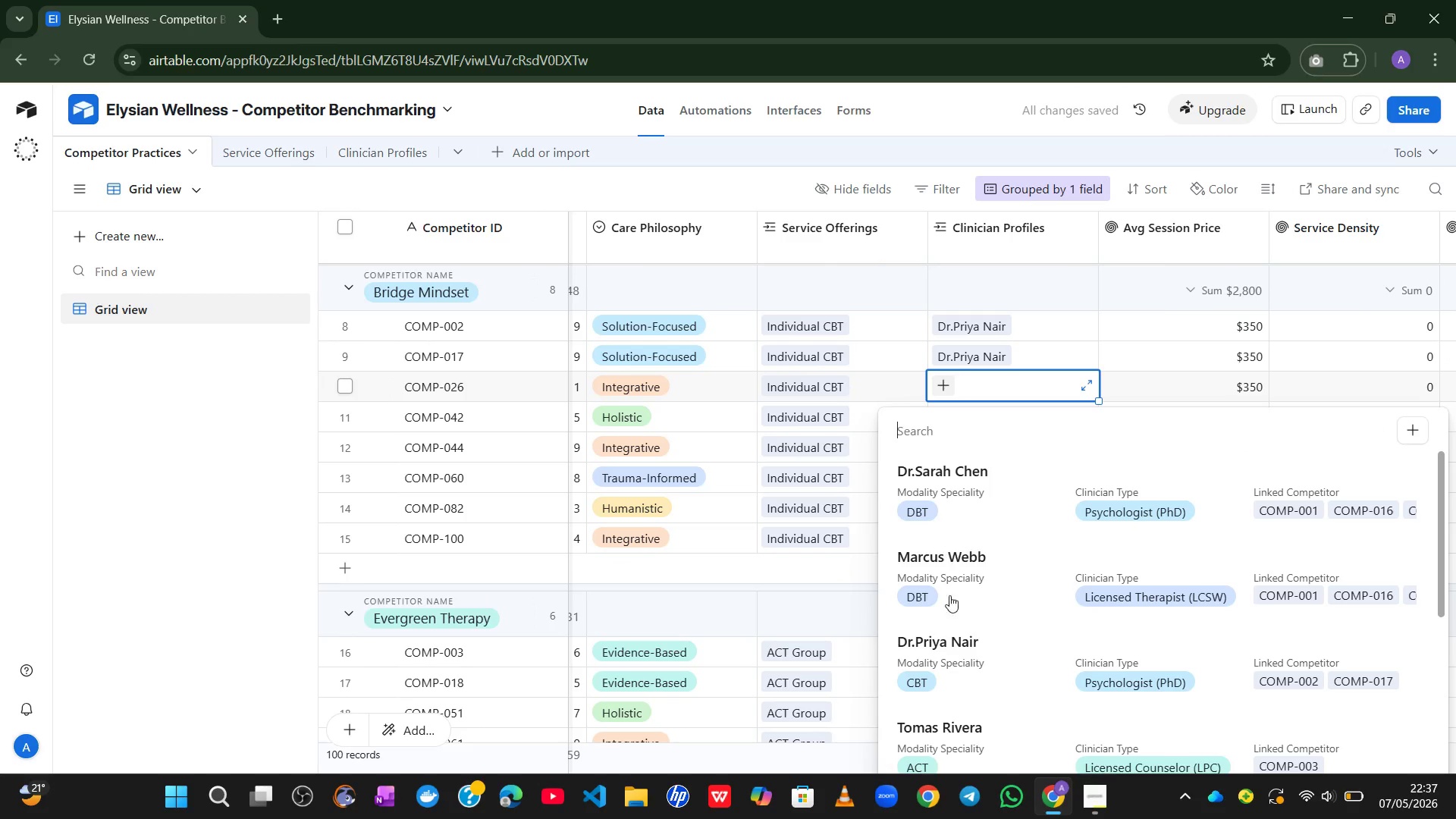 
left_click([950, 654])
 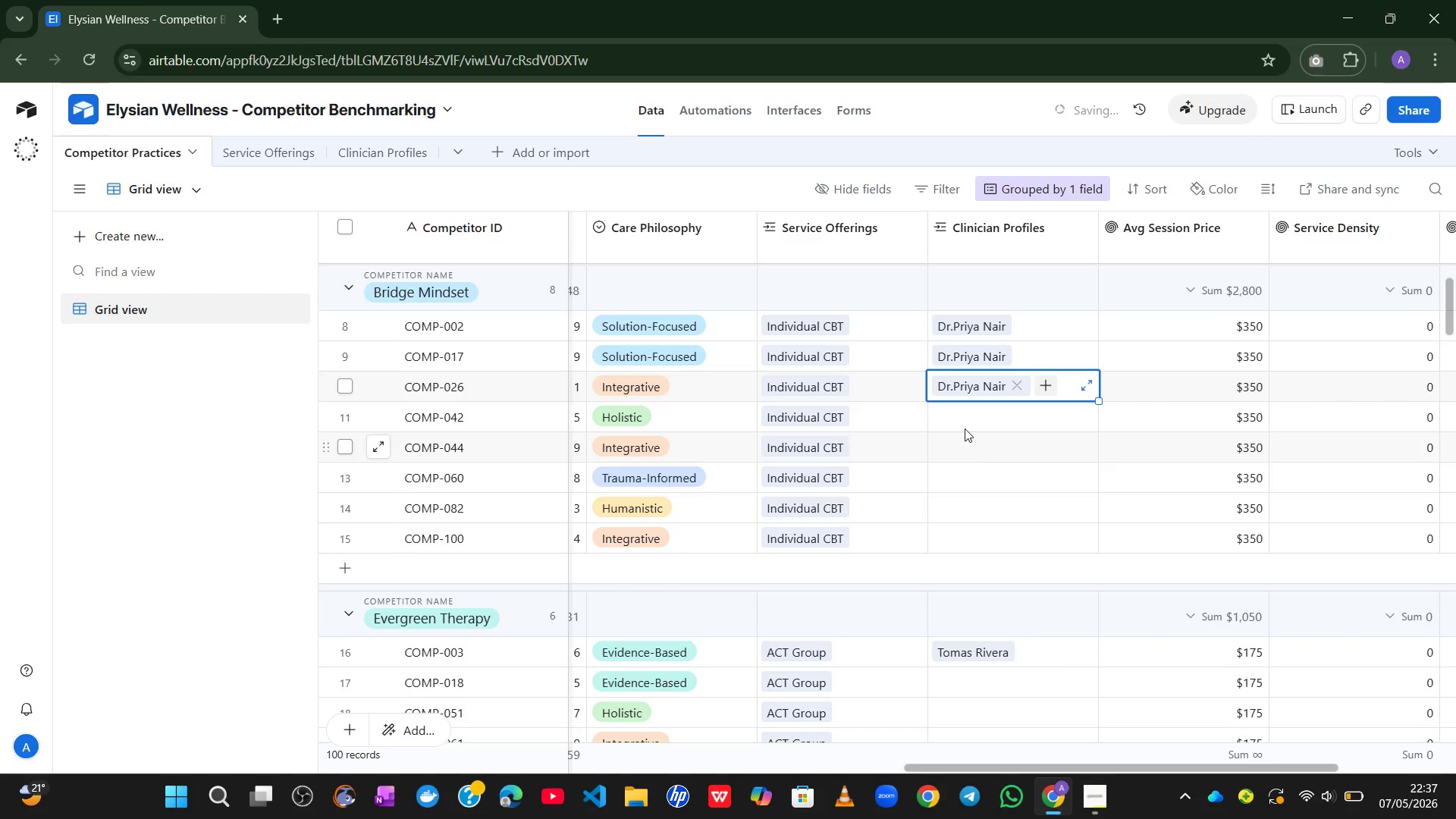 
left_click([965, 425])
 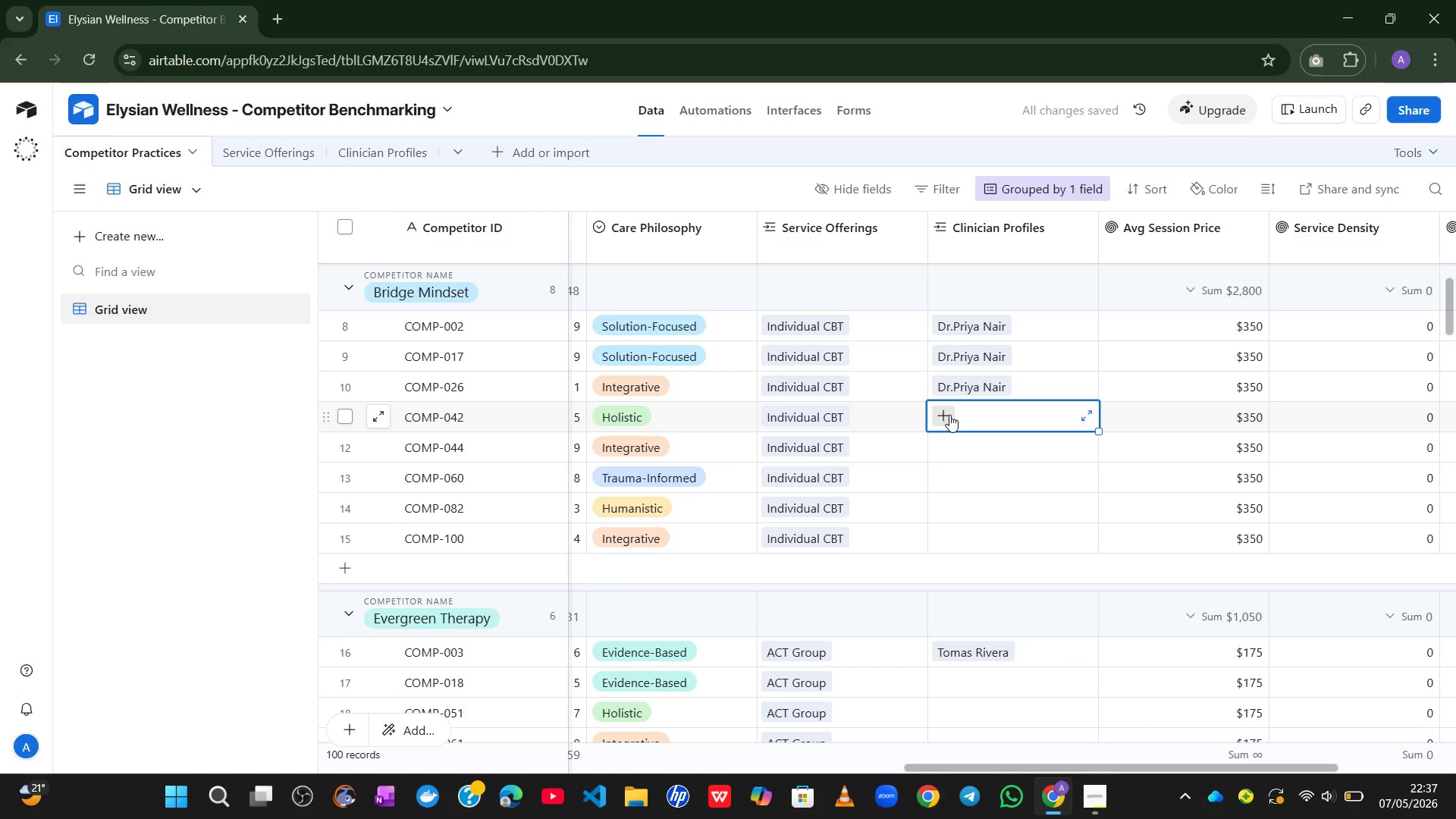 
left_click([949, 415])
 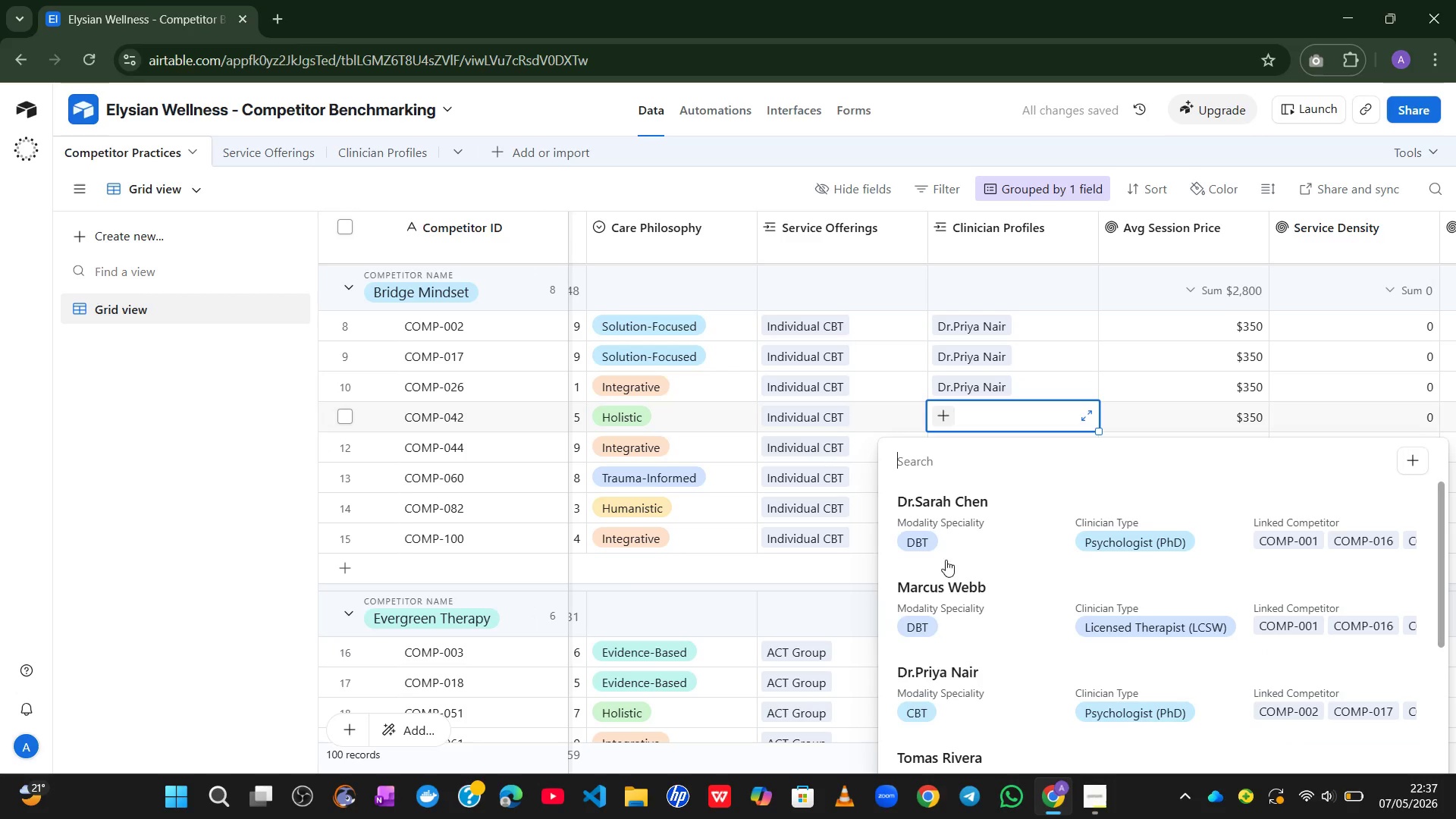 
left_click([936, 674])
 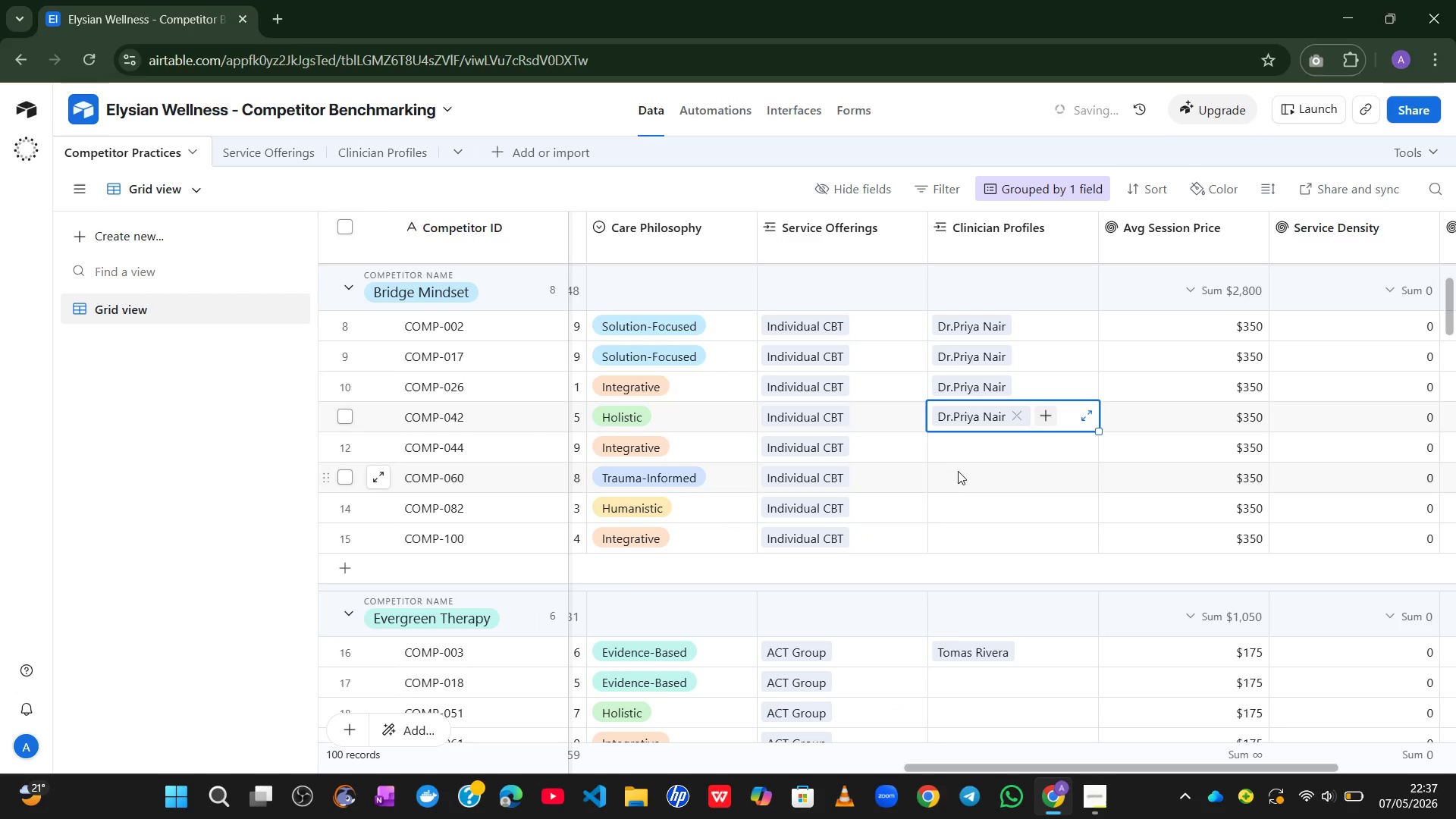 
left_click_drag(start_coordinate=[964, 447], to_coordinate=[951, 447])
 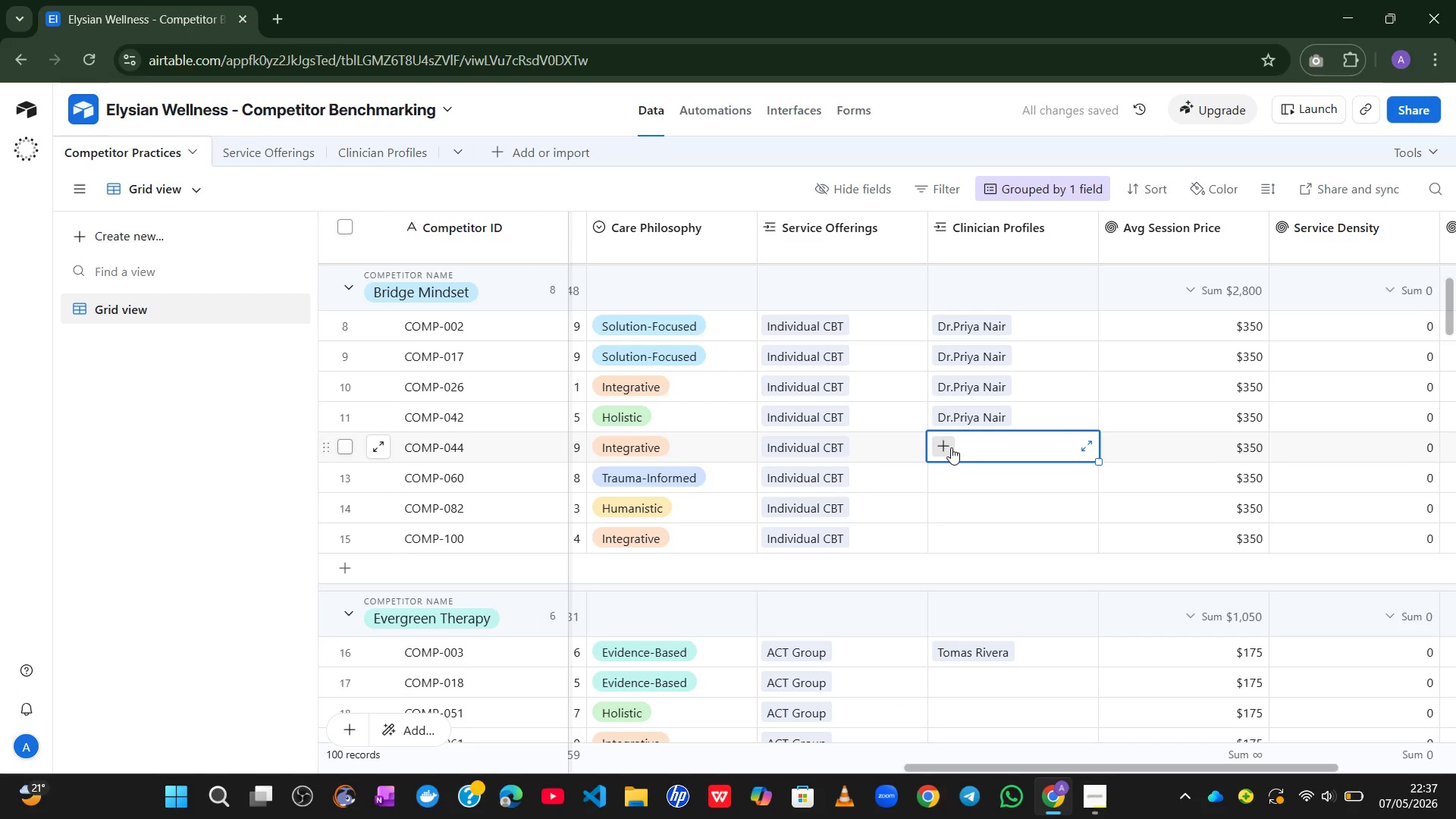 
left_click([951, 447])
 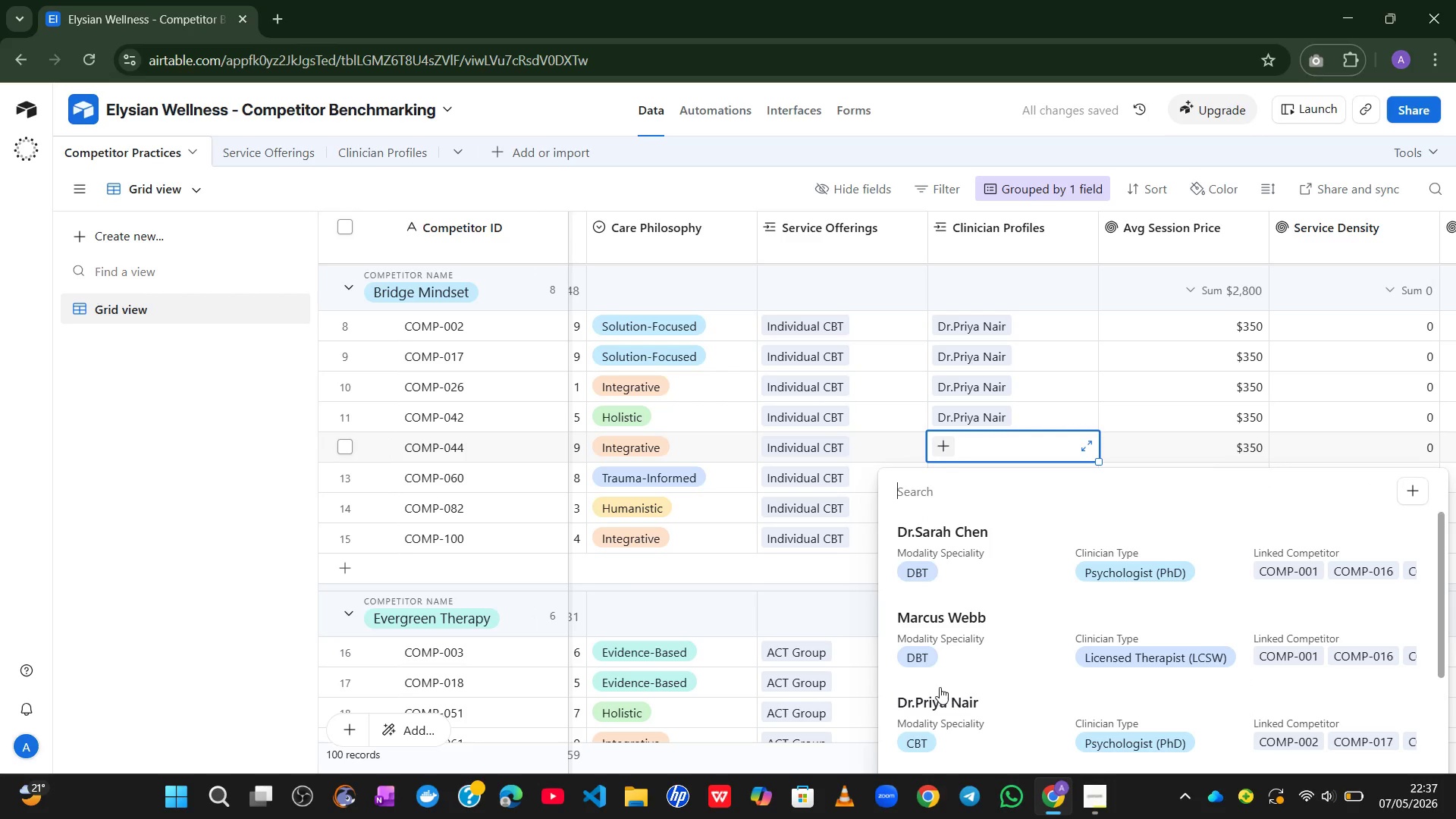 
left_click([934, 704])
 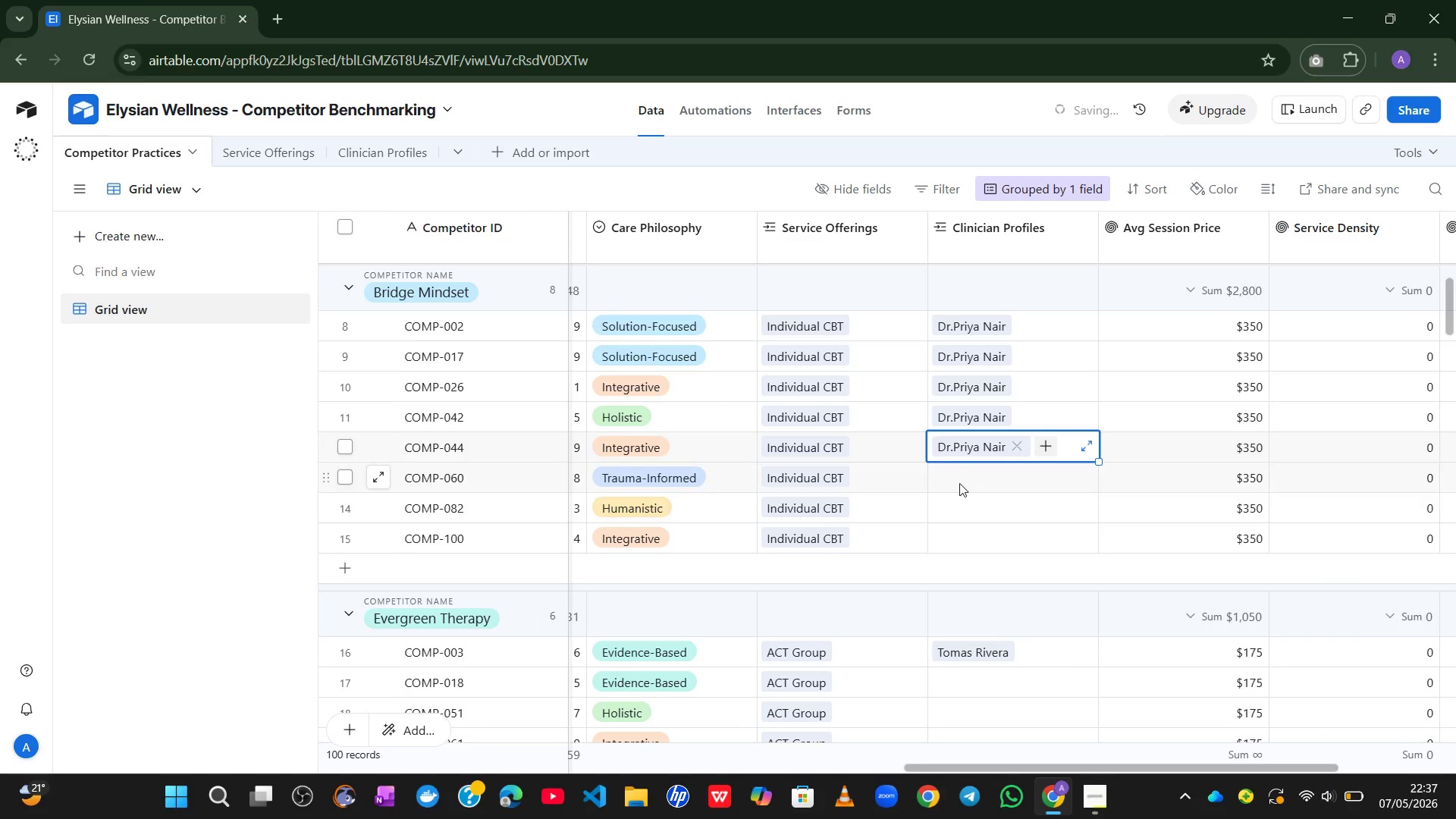 
left_click_drag(start_coordinate=[959, 484], to_coordinate=[948, 481])
 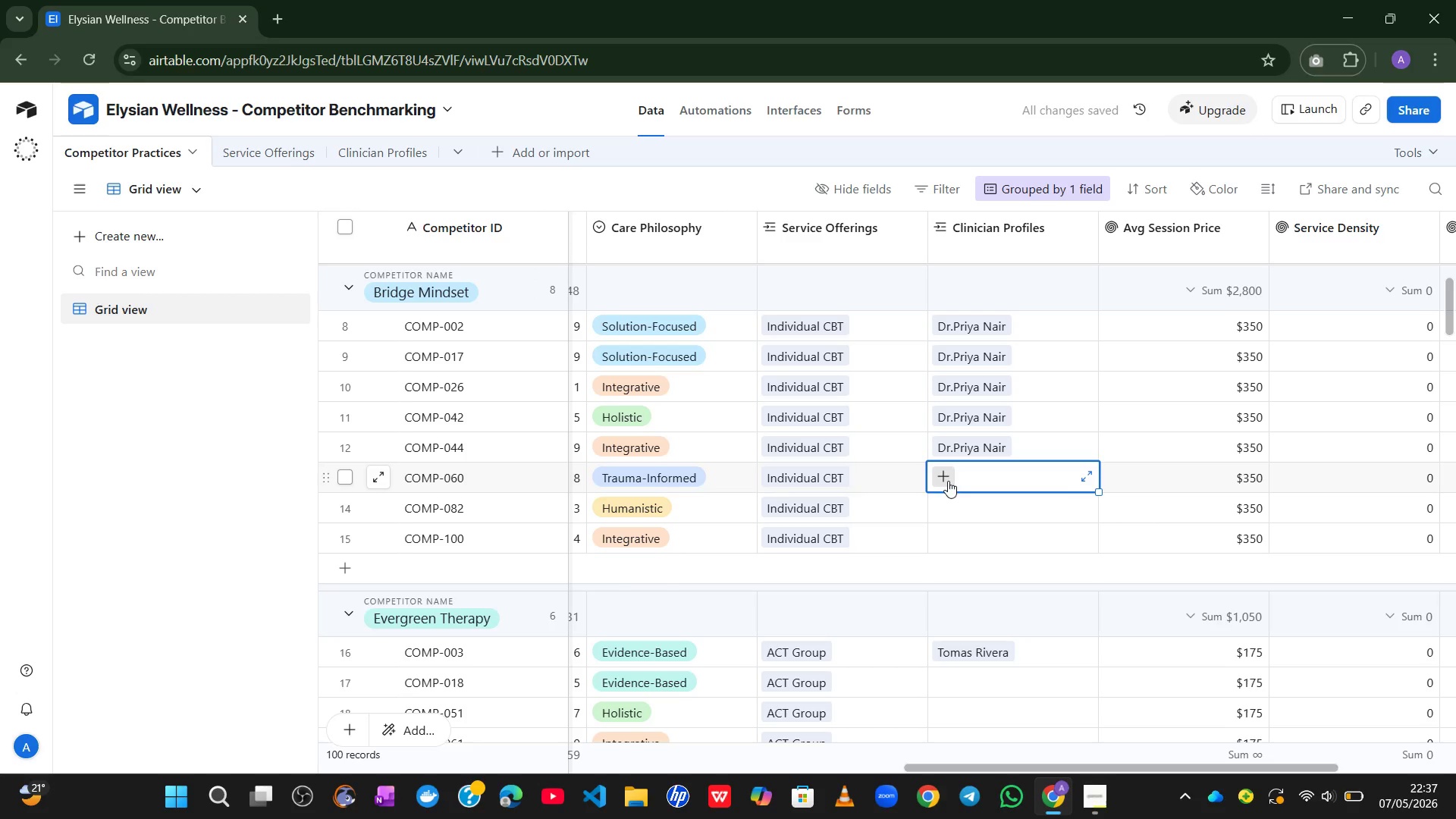 
left_click([948, 481])
 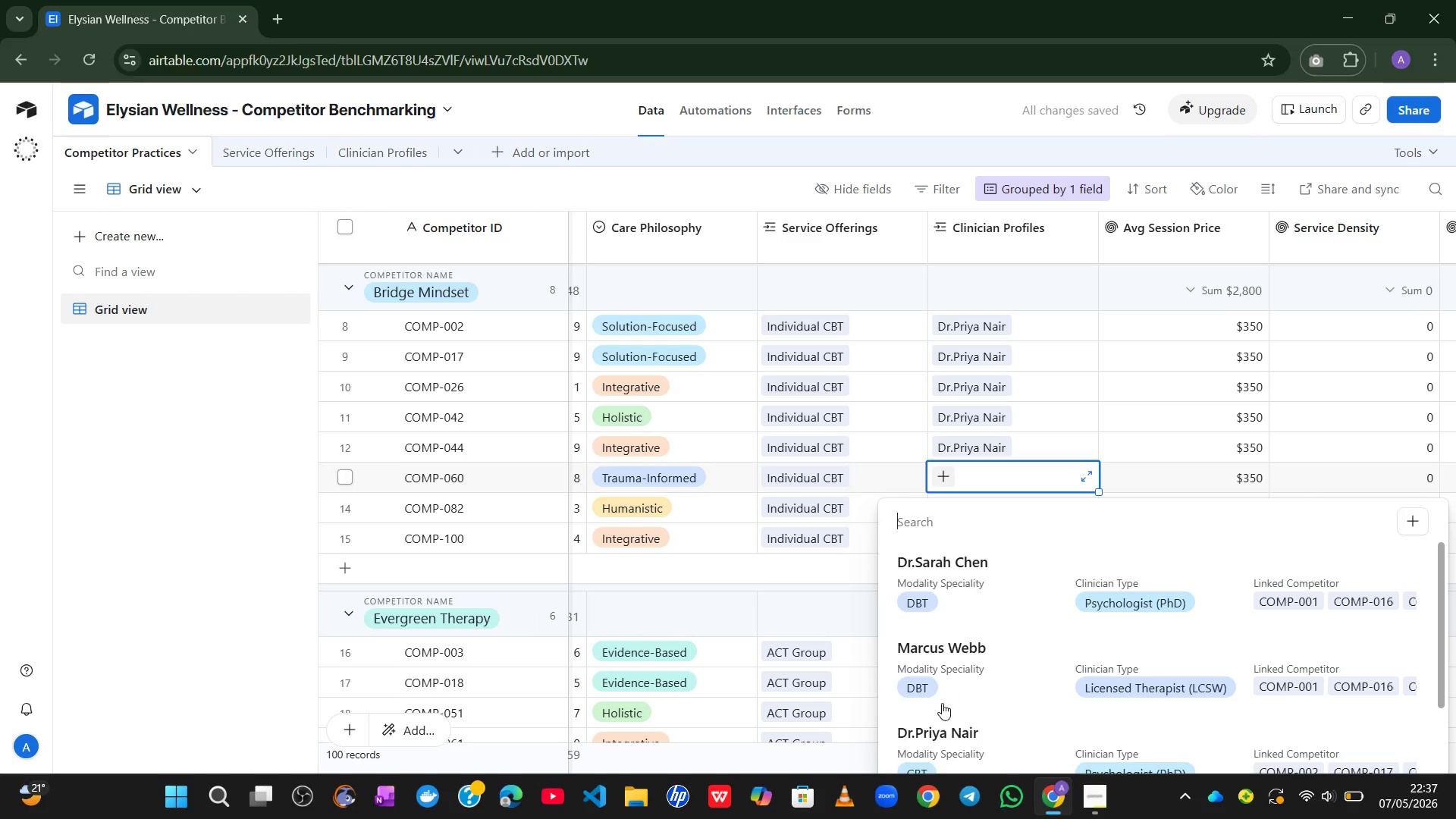 
left_click([937, 732])
 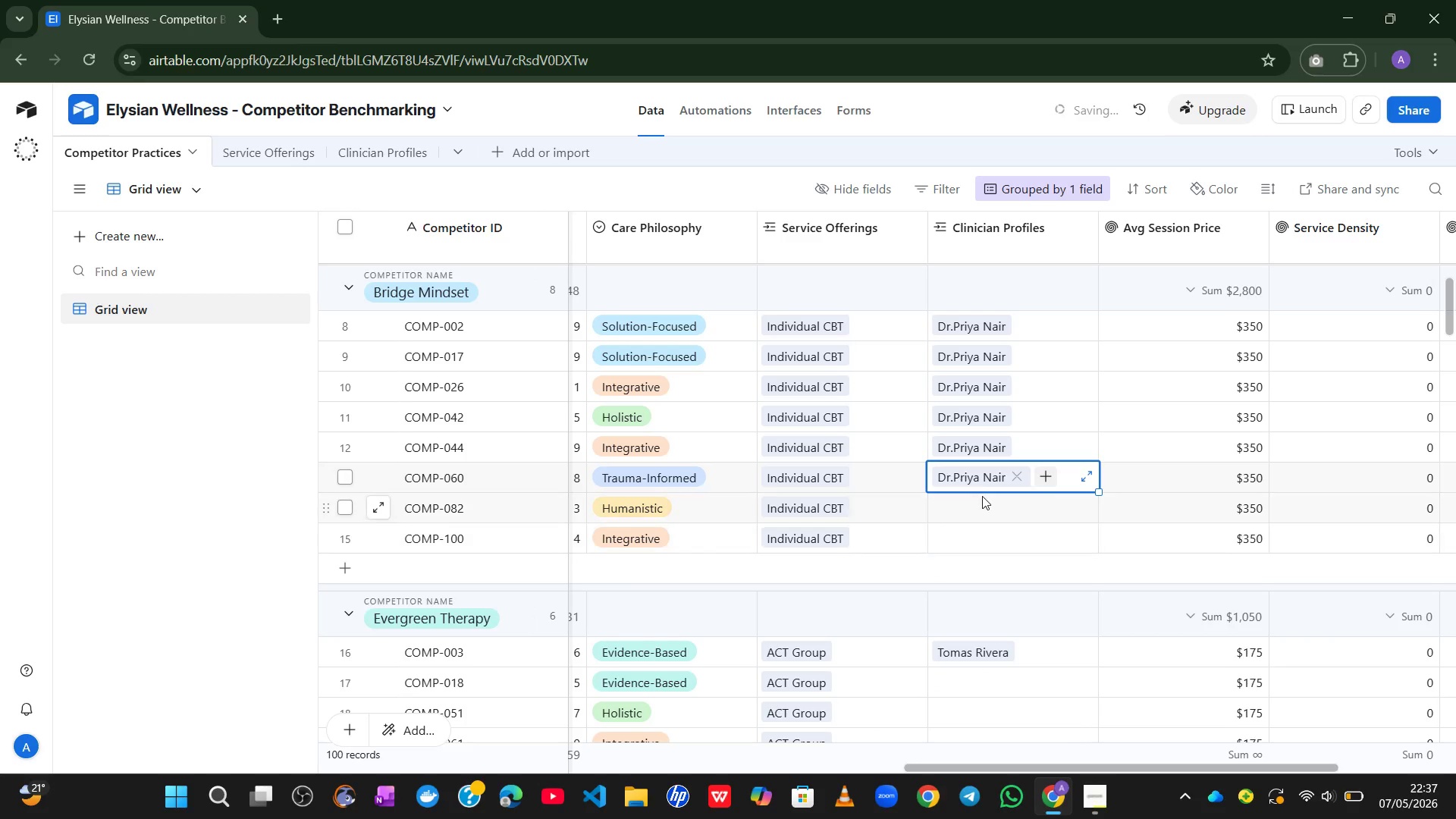 
left_click([982, 493])
 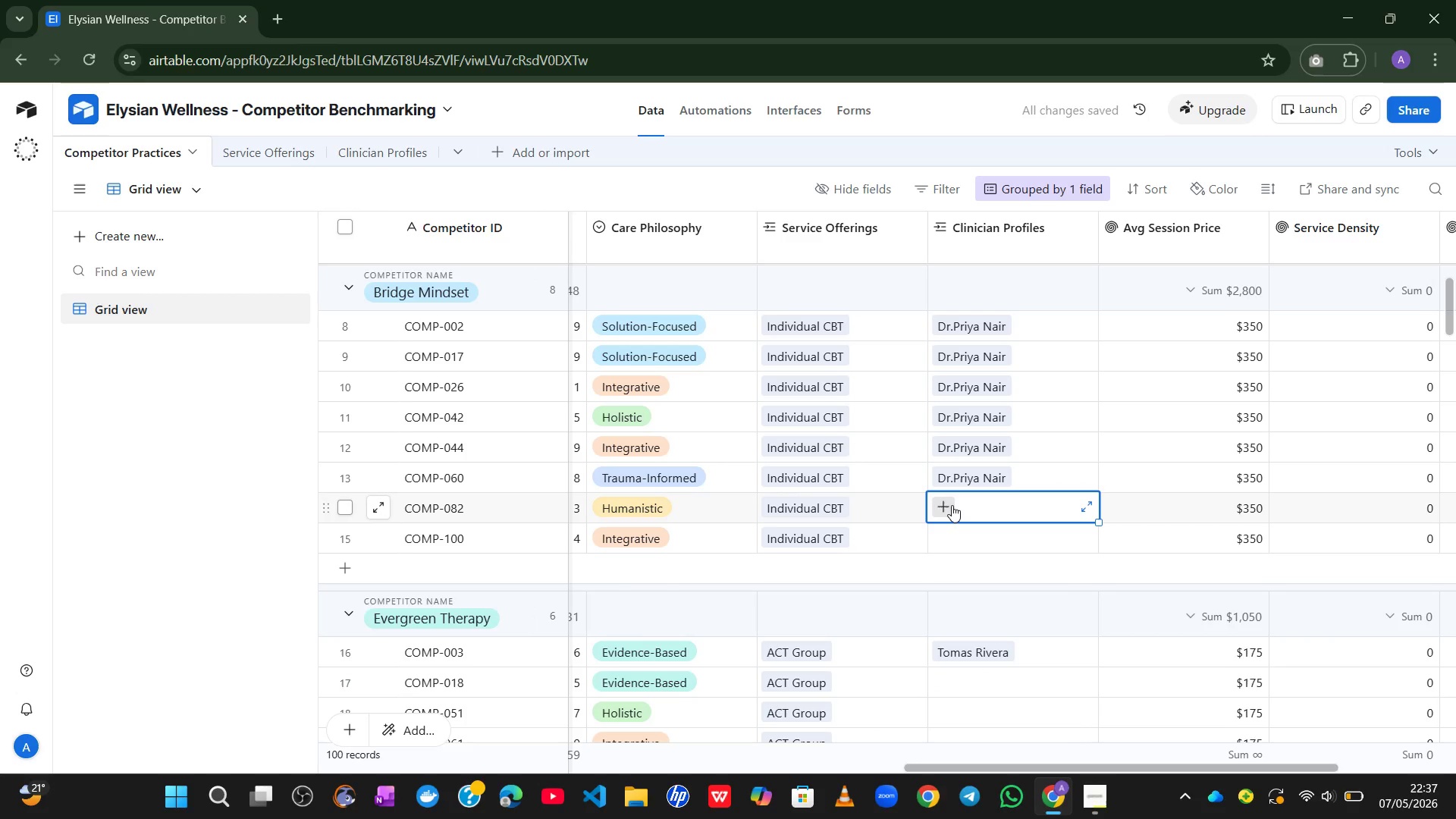 
left_click([952, 505])
 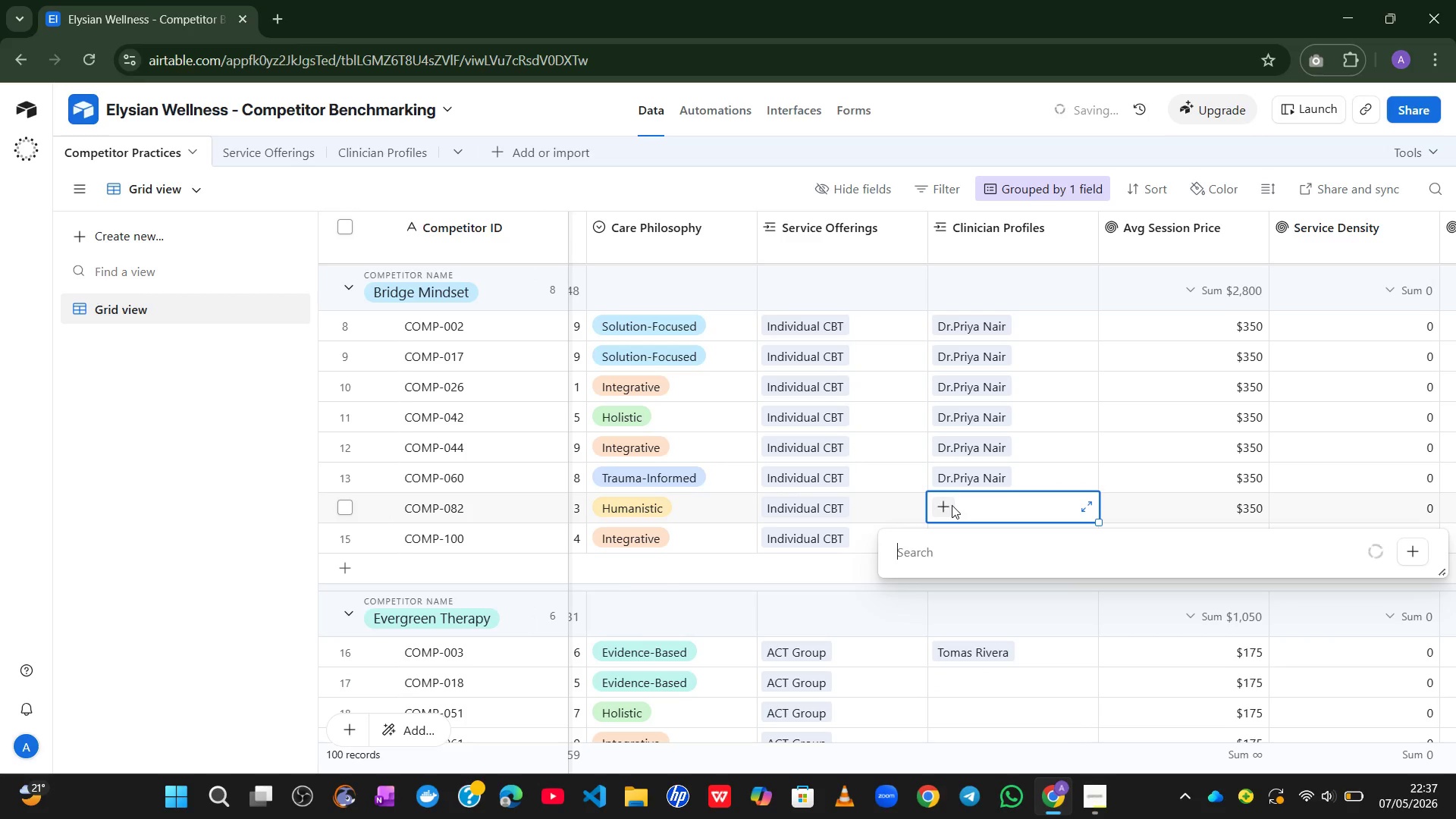 
mouse_move([950, 554])
 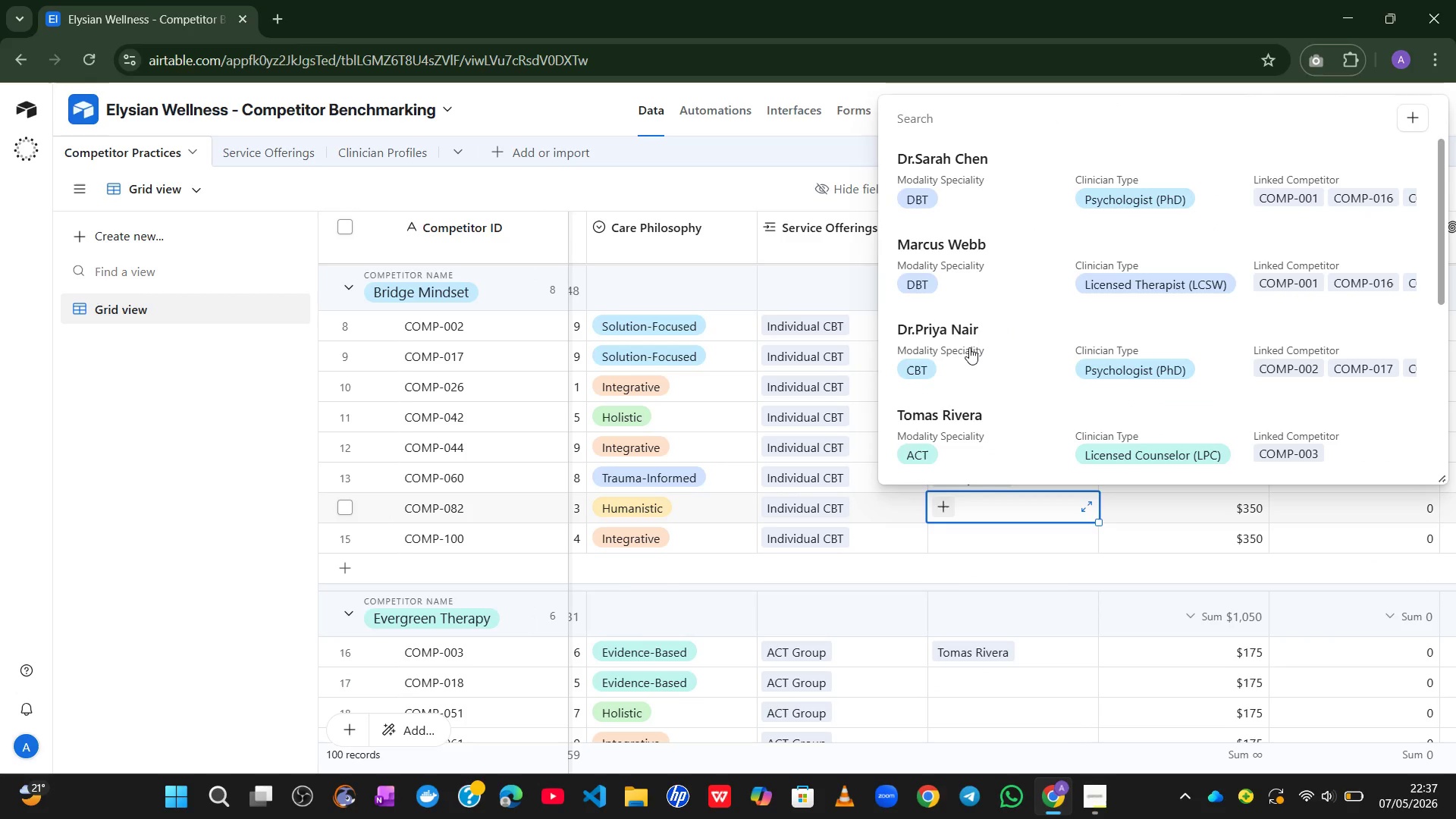 
left_click([969, 347])
 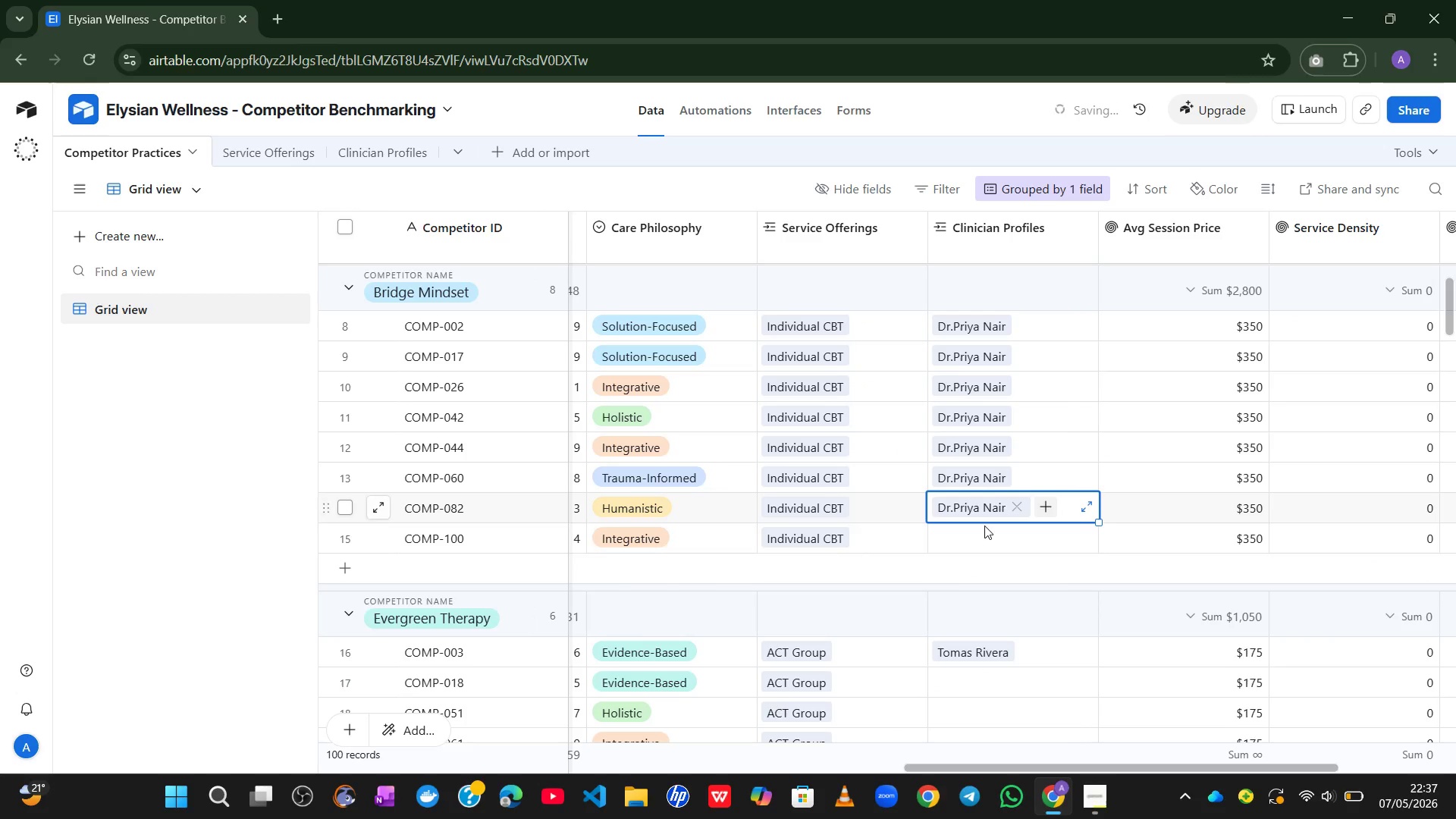 
left_click_drag(start_coordinate=[978, 533], to_coordinate=[949, 533])
 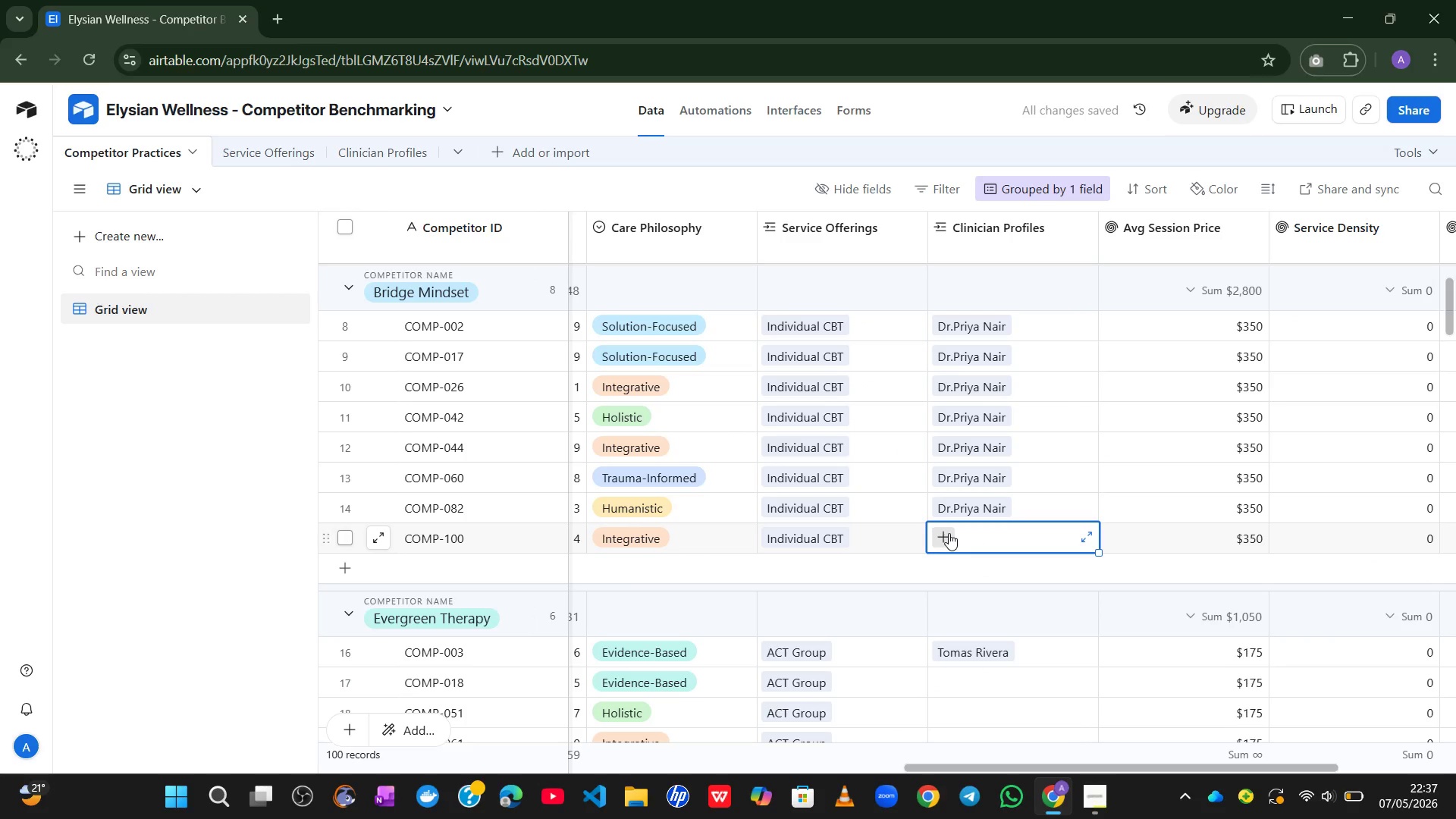 
left_click([949, 533])
 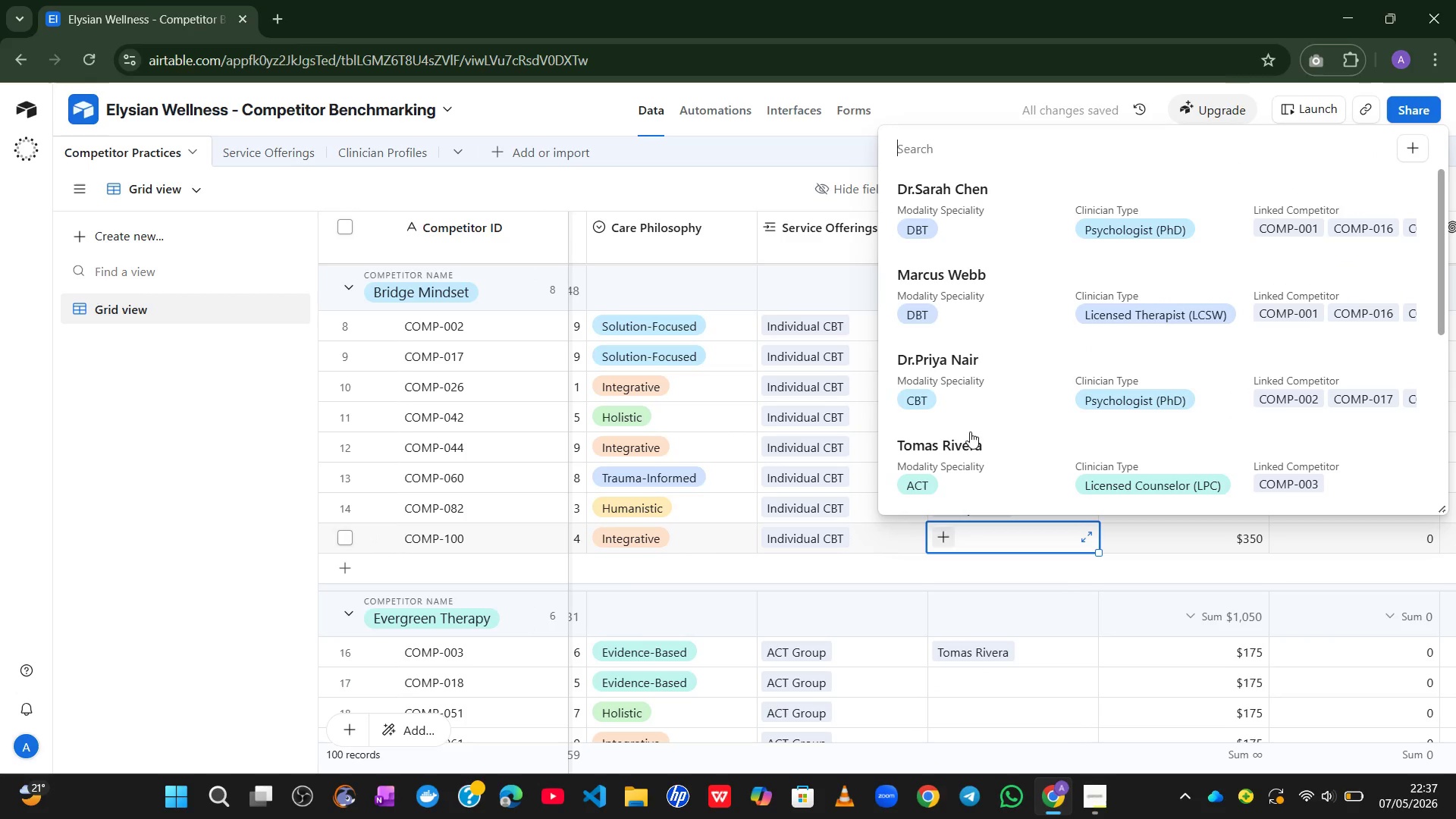 
left_click([975, 378])
 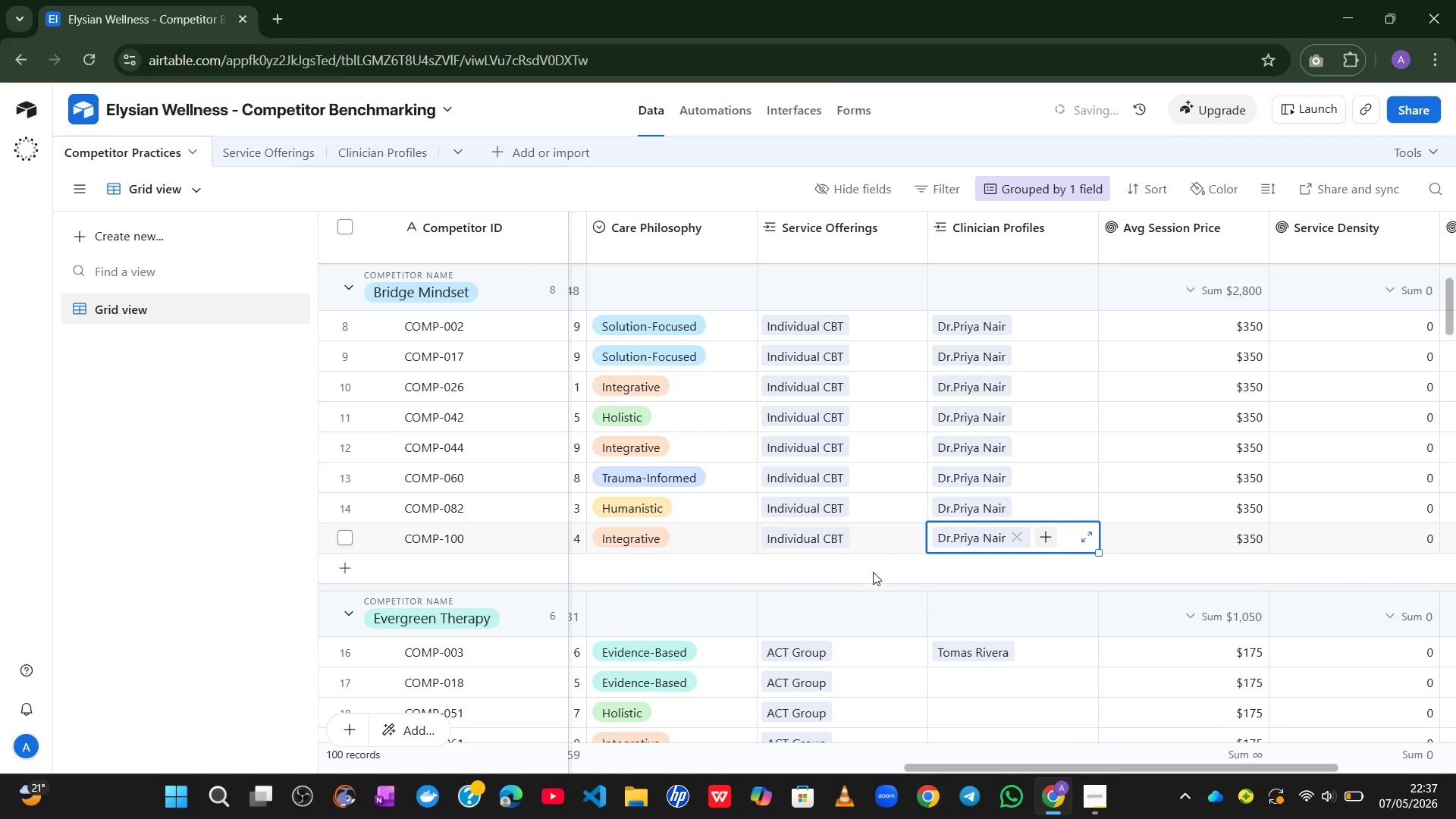 
left_click([871, 573])
 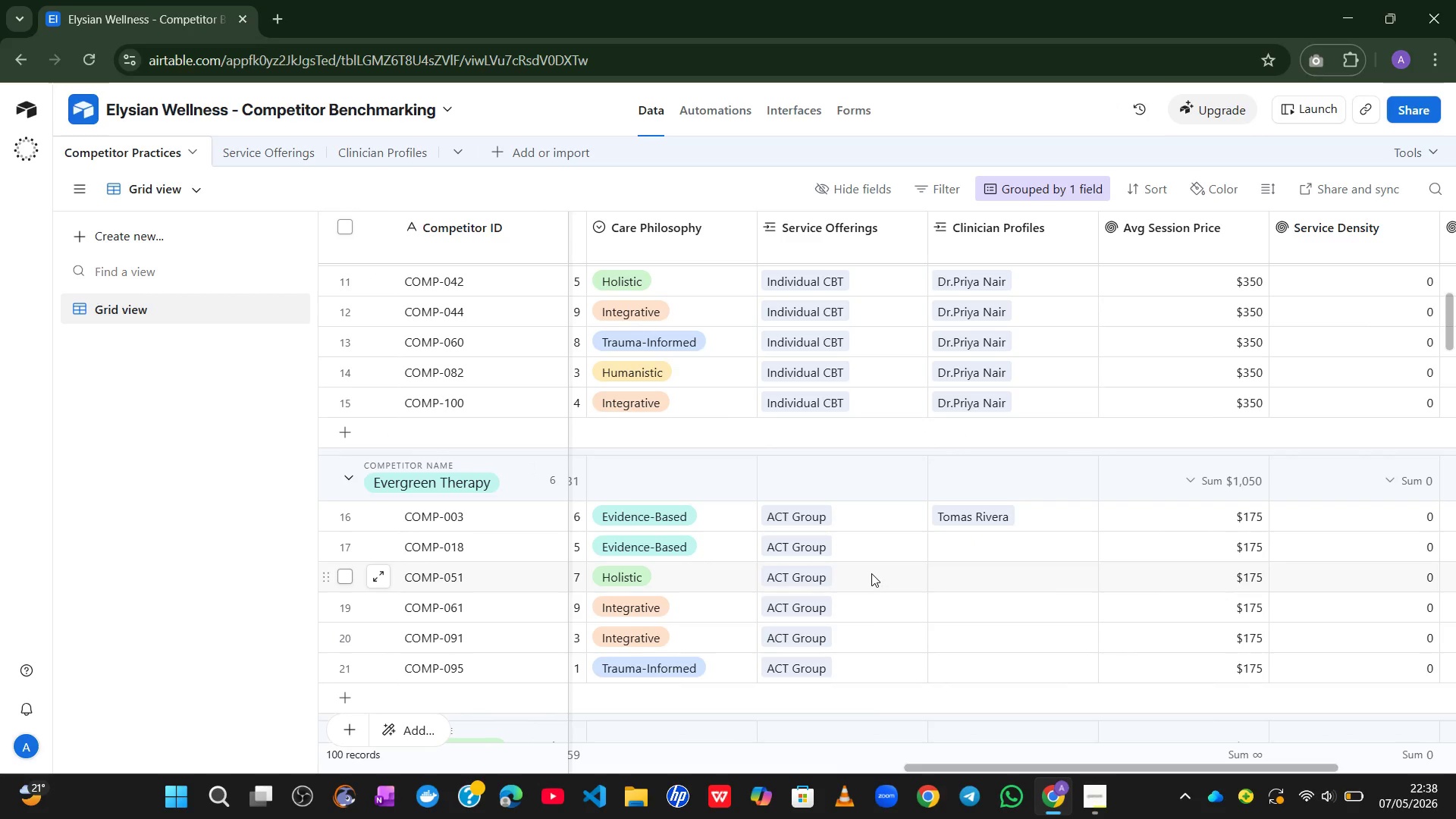 
wait(14.22)
 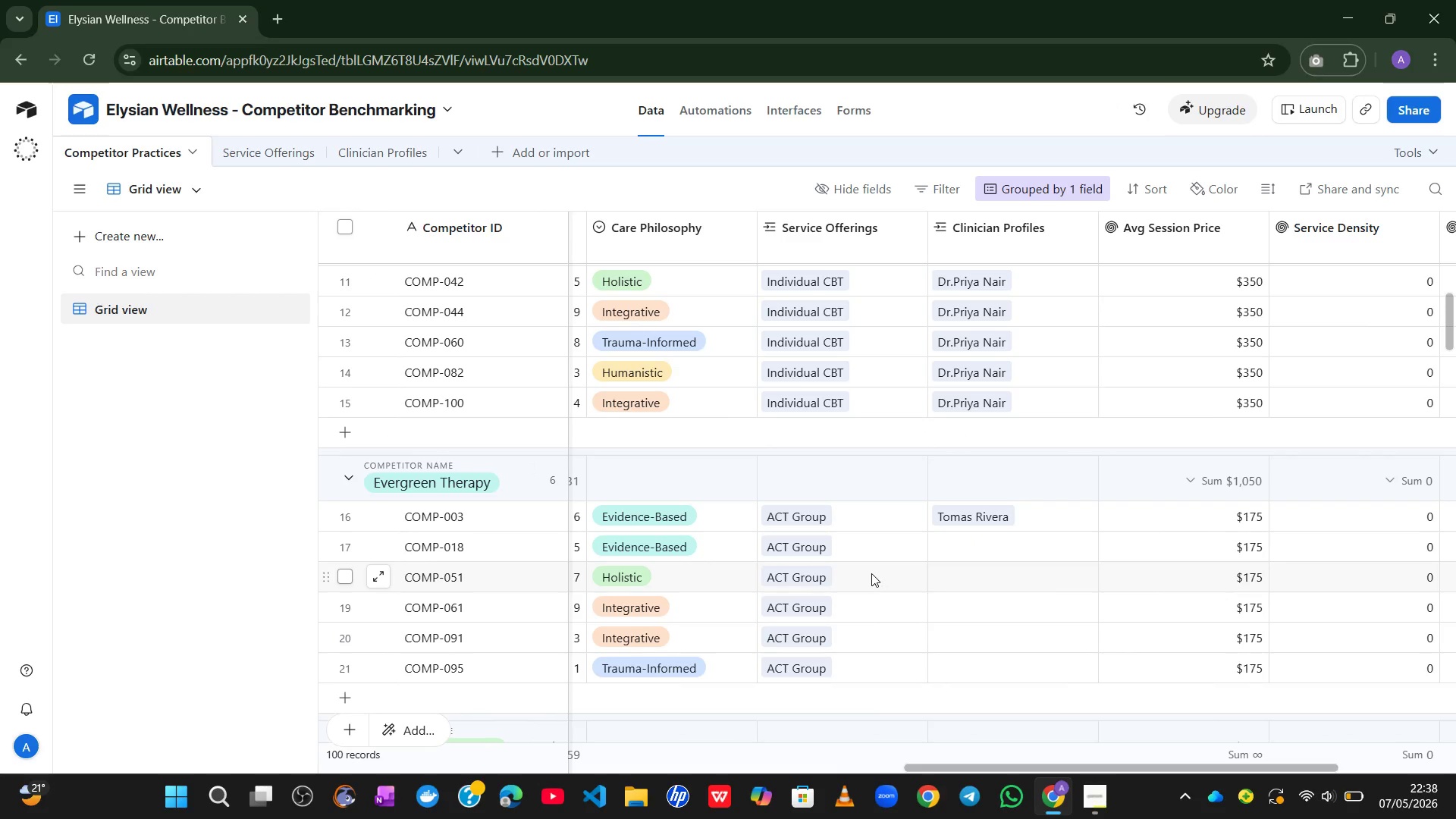 
left_click([966, 534])
 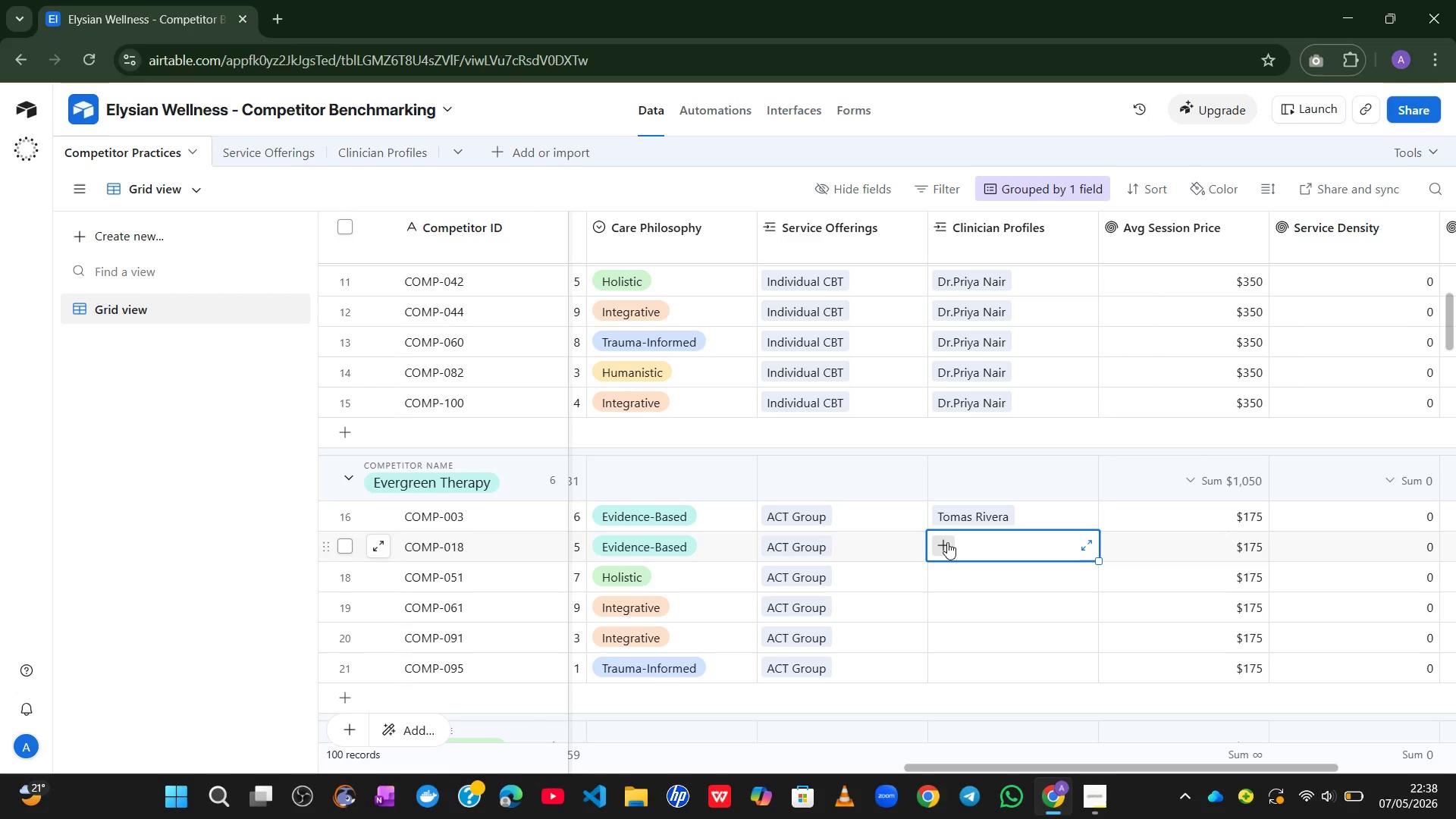 
left_click([947, 542])
 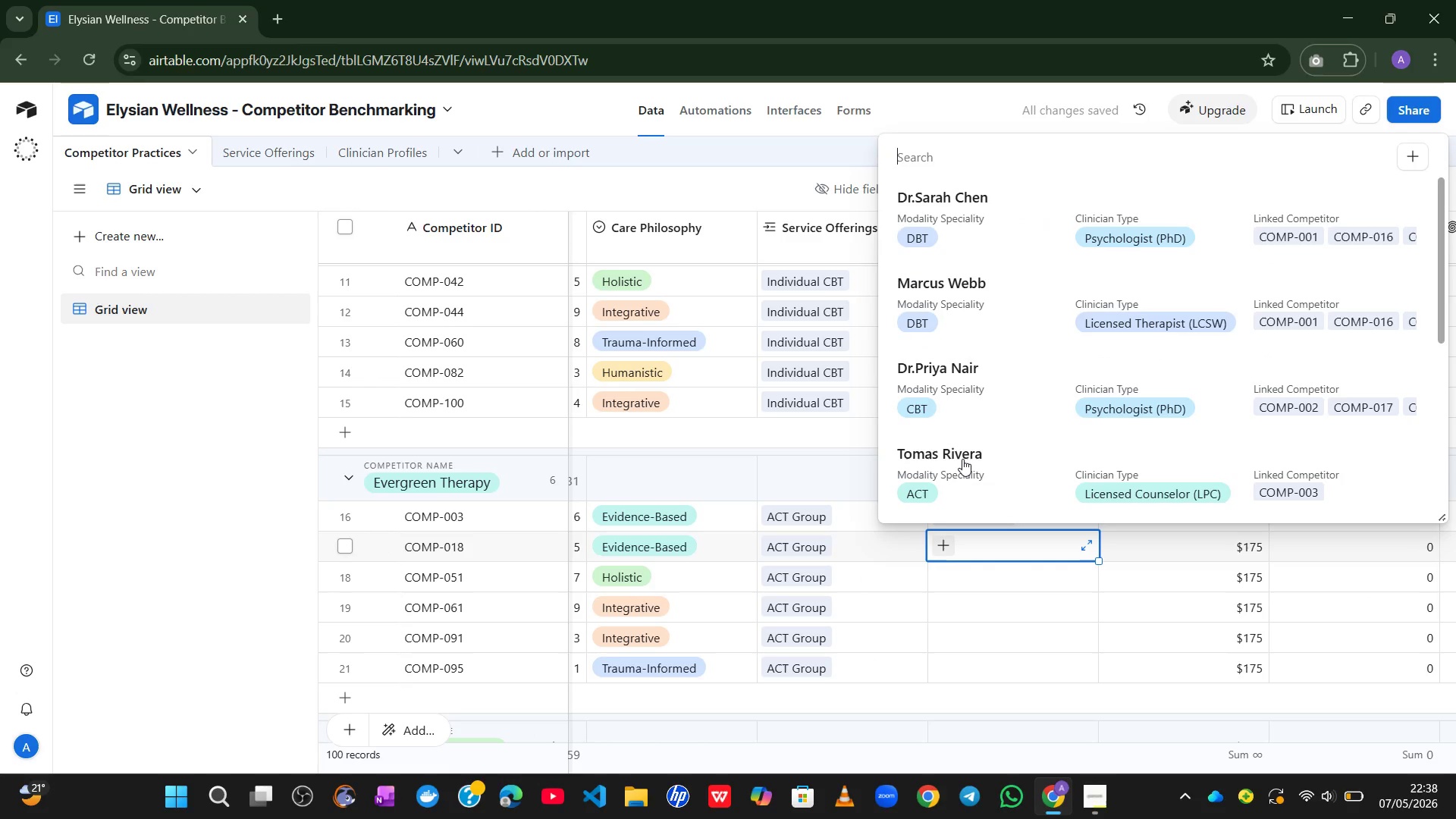 
left_click([962, 464])
 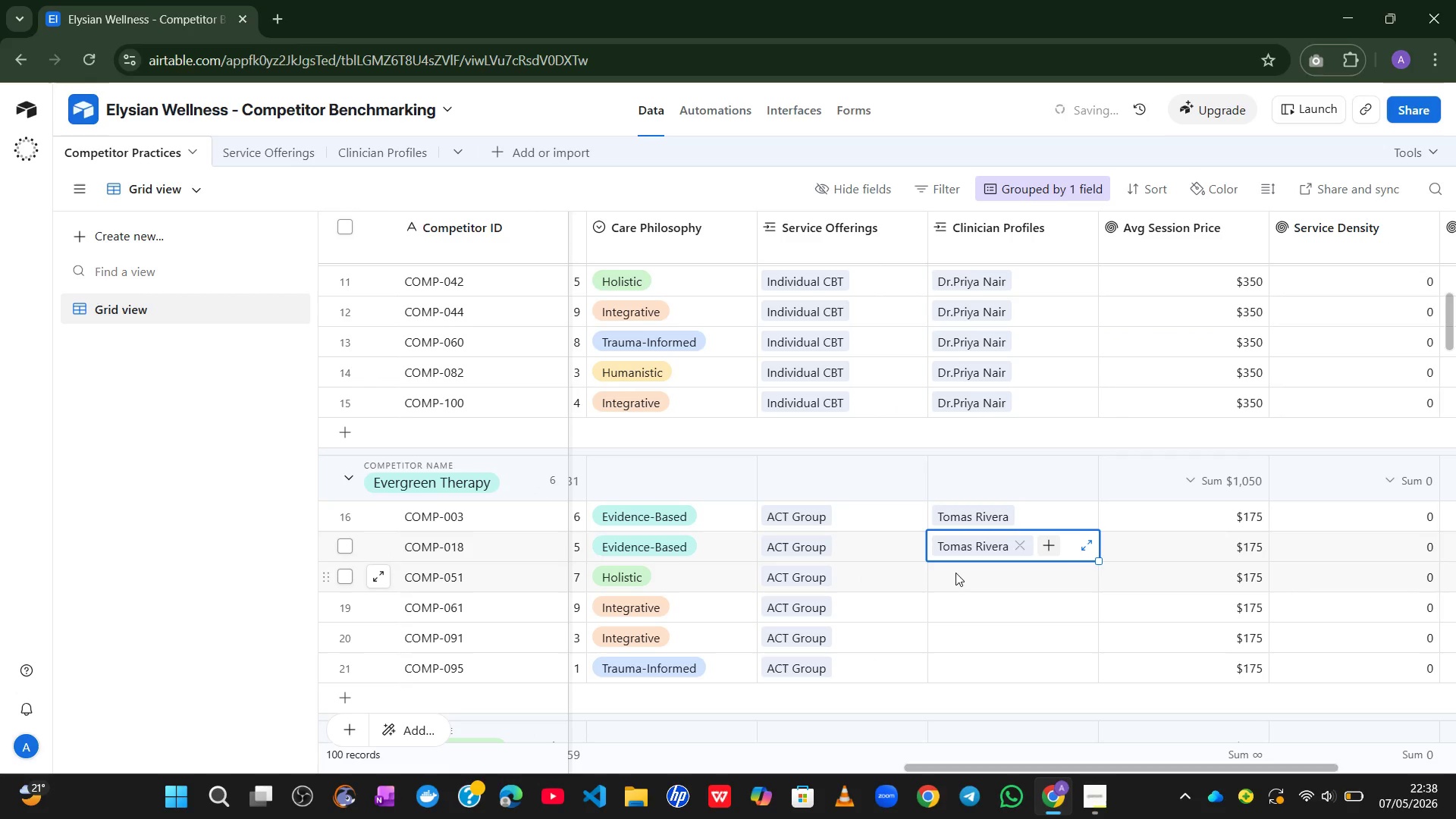 
left_click([956, 573])
 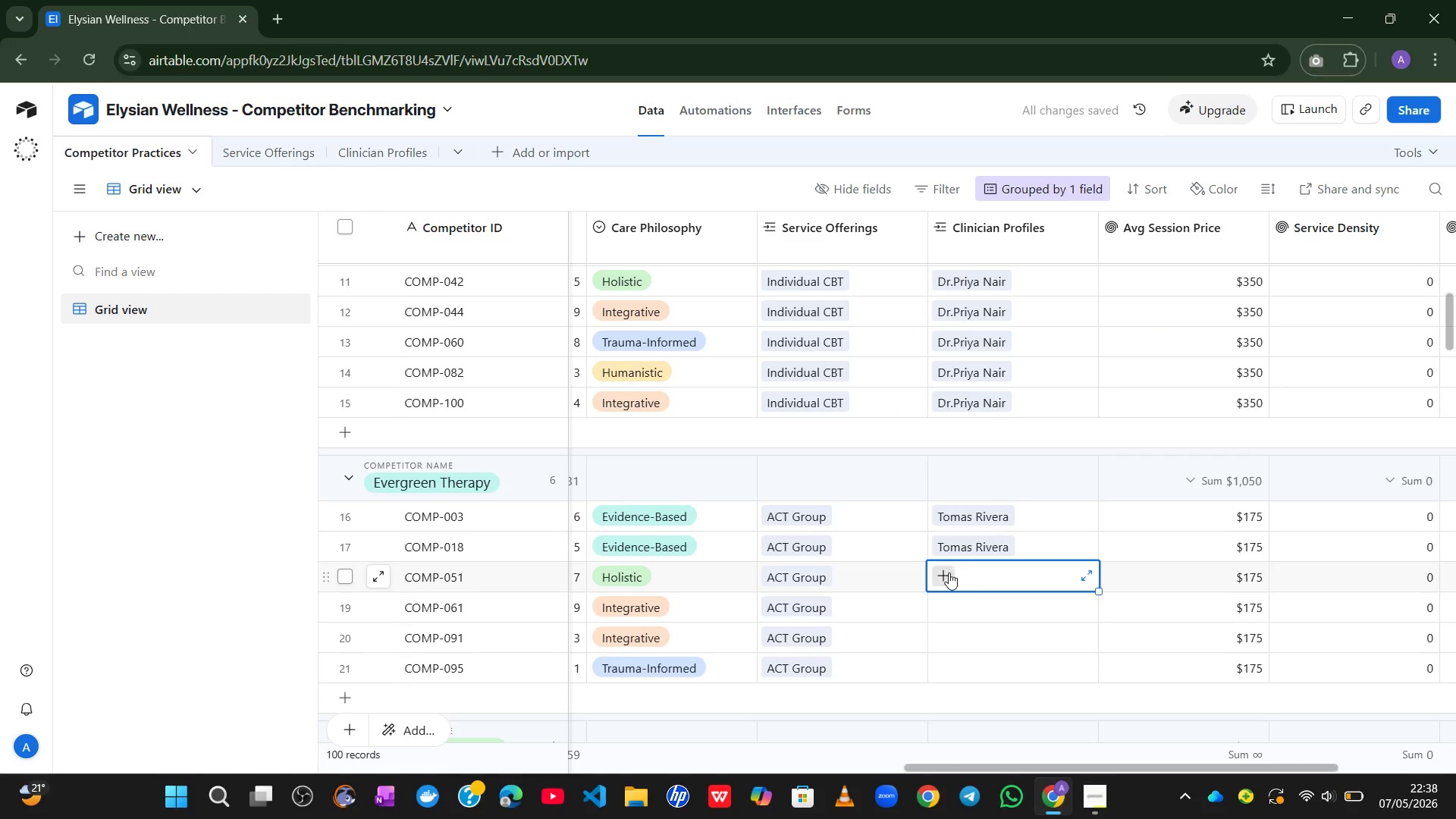 
left_click([949, 573])
 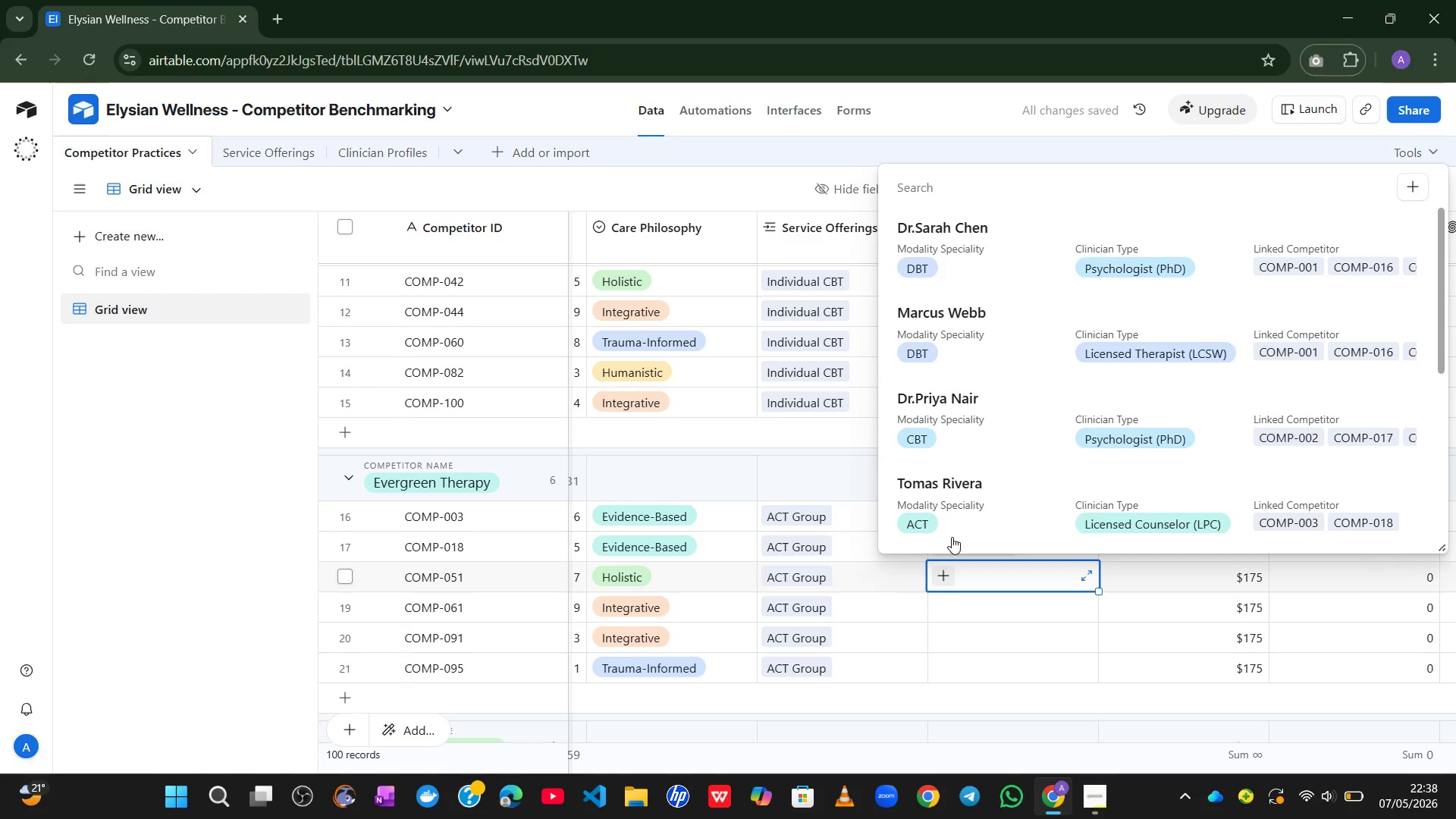 
left_click([956, 508])
 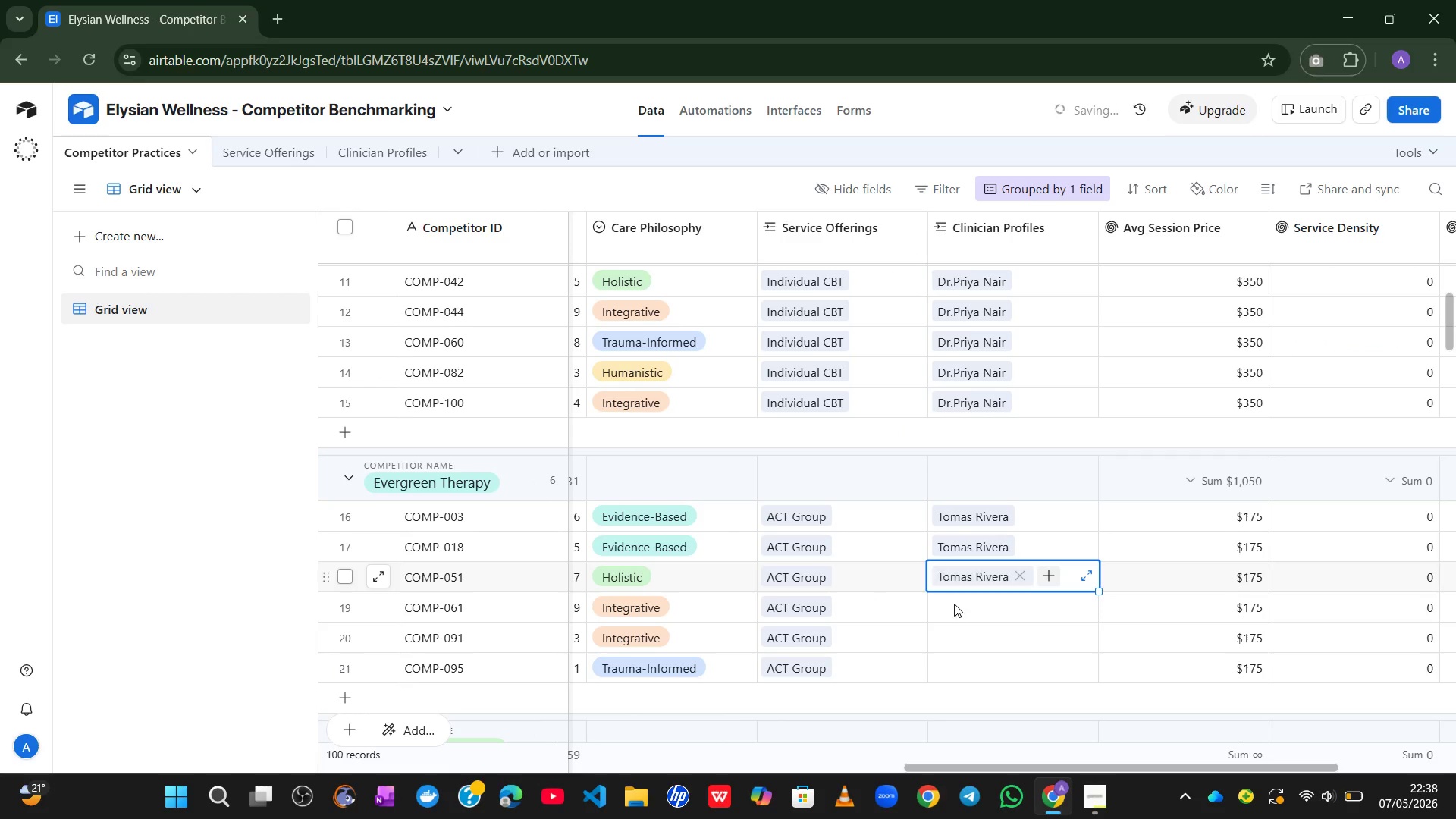 
left_click_drag(start_coordinate=[954, 607], to_coordinate=[945, 607])
 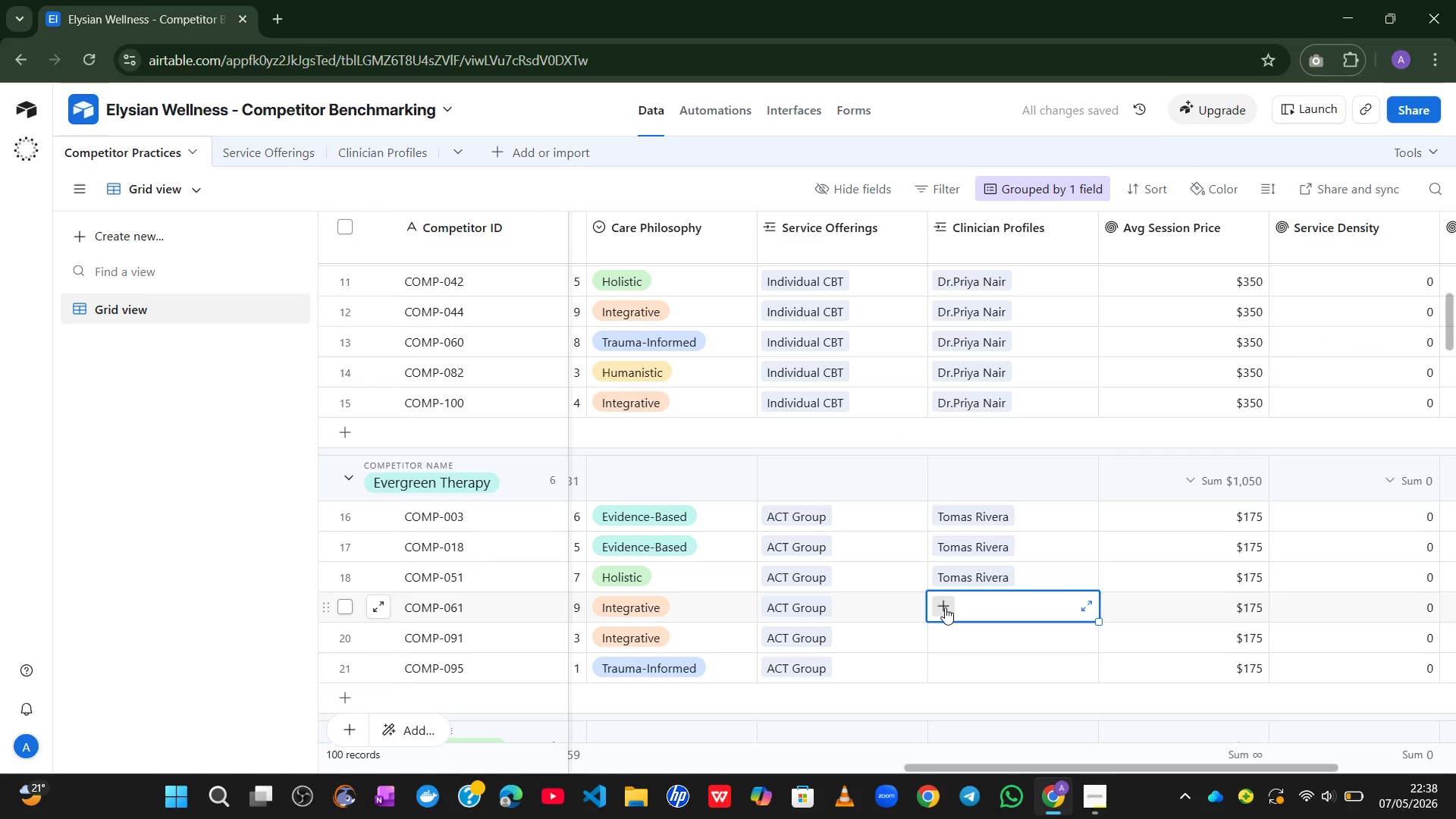 
left_click([945, 607])
 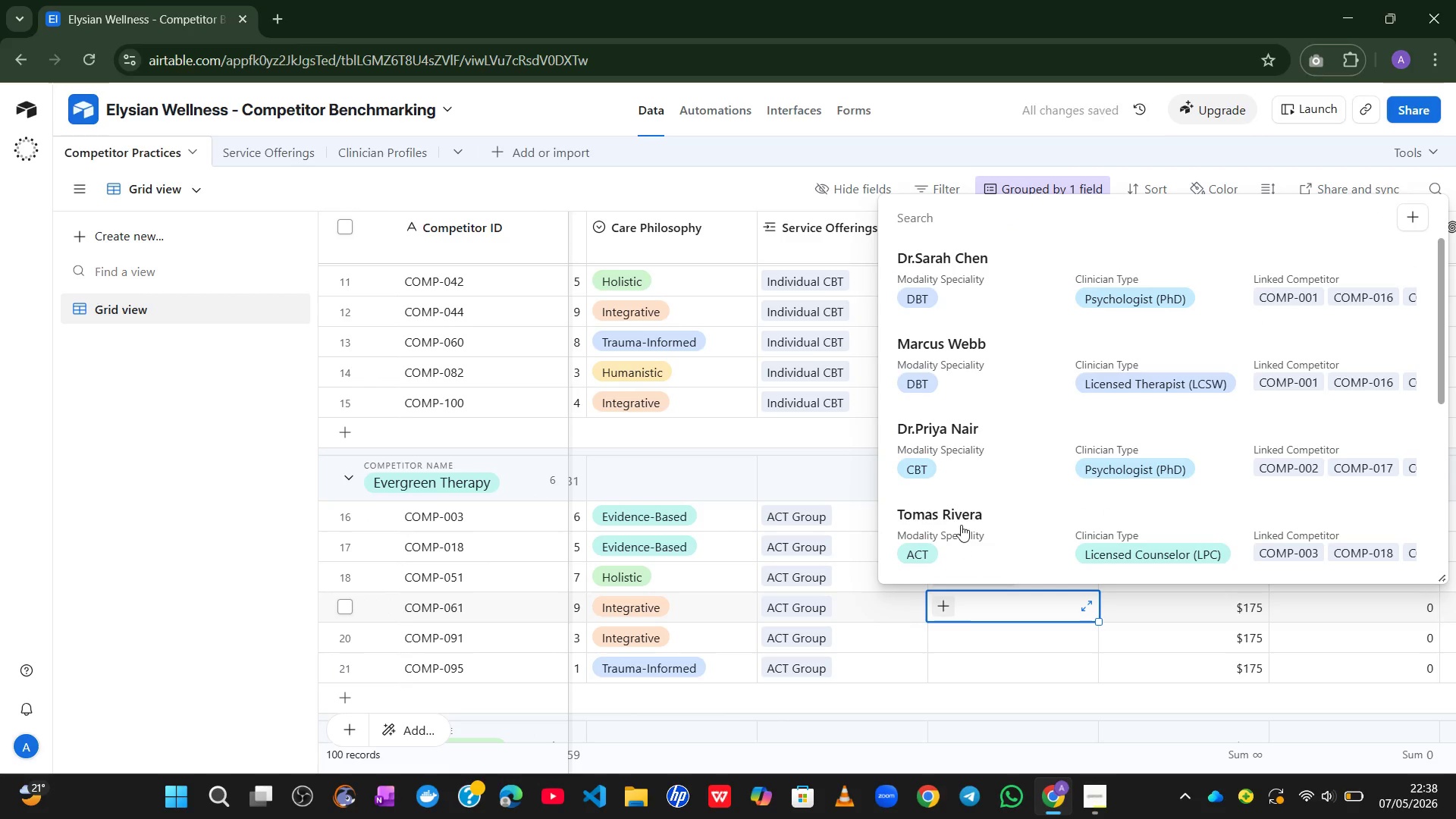 
left_click([961, 525])
 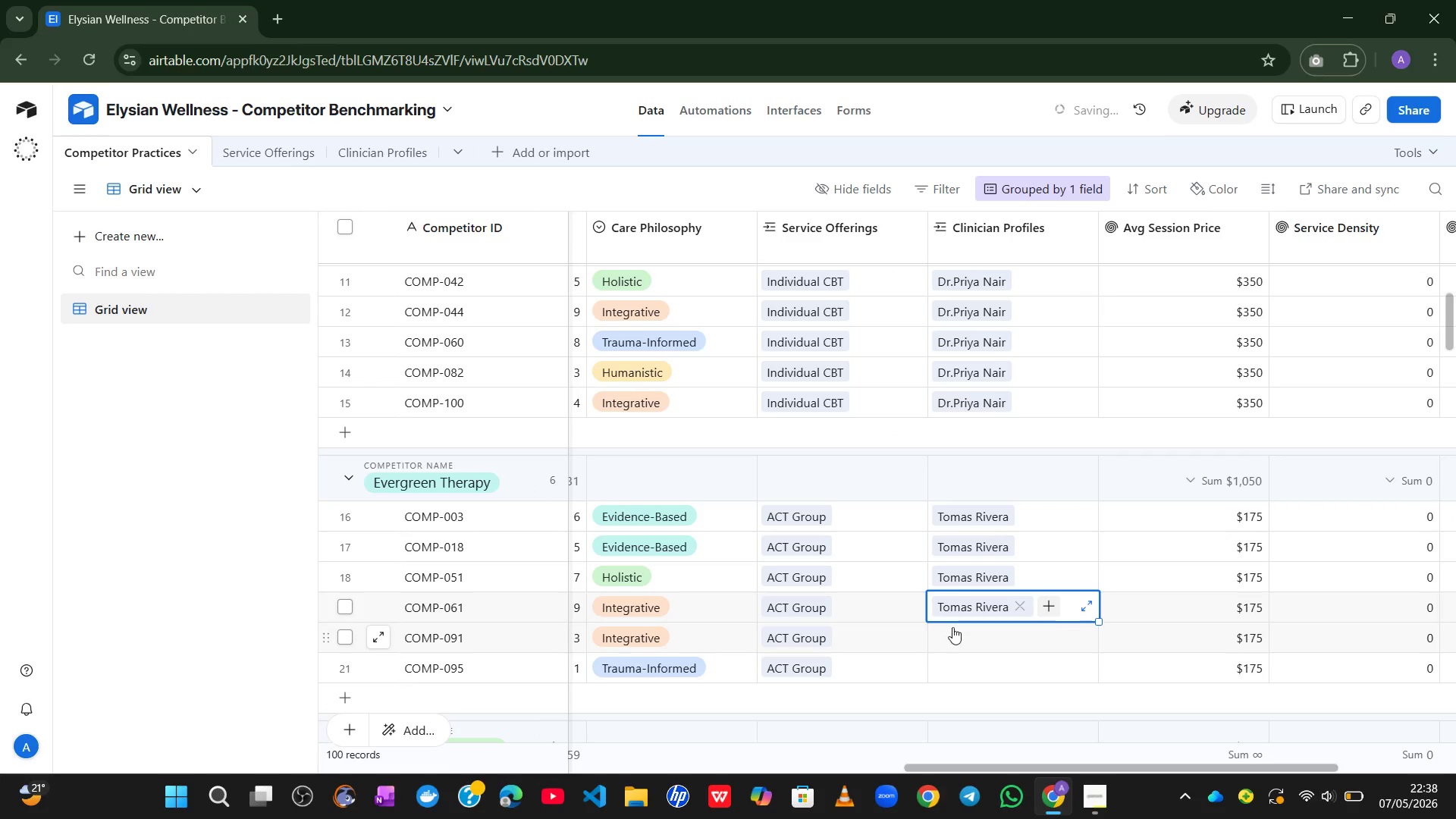 
left_click([952, 627])
 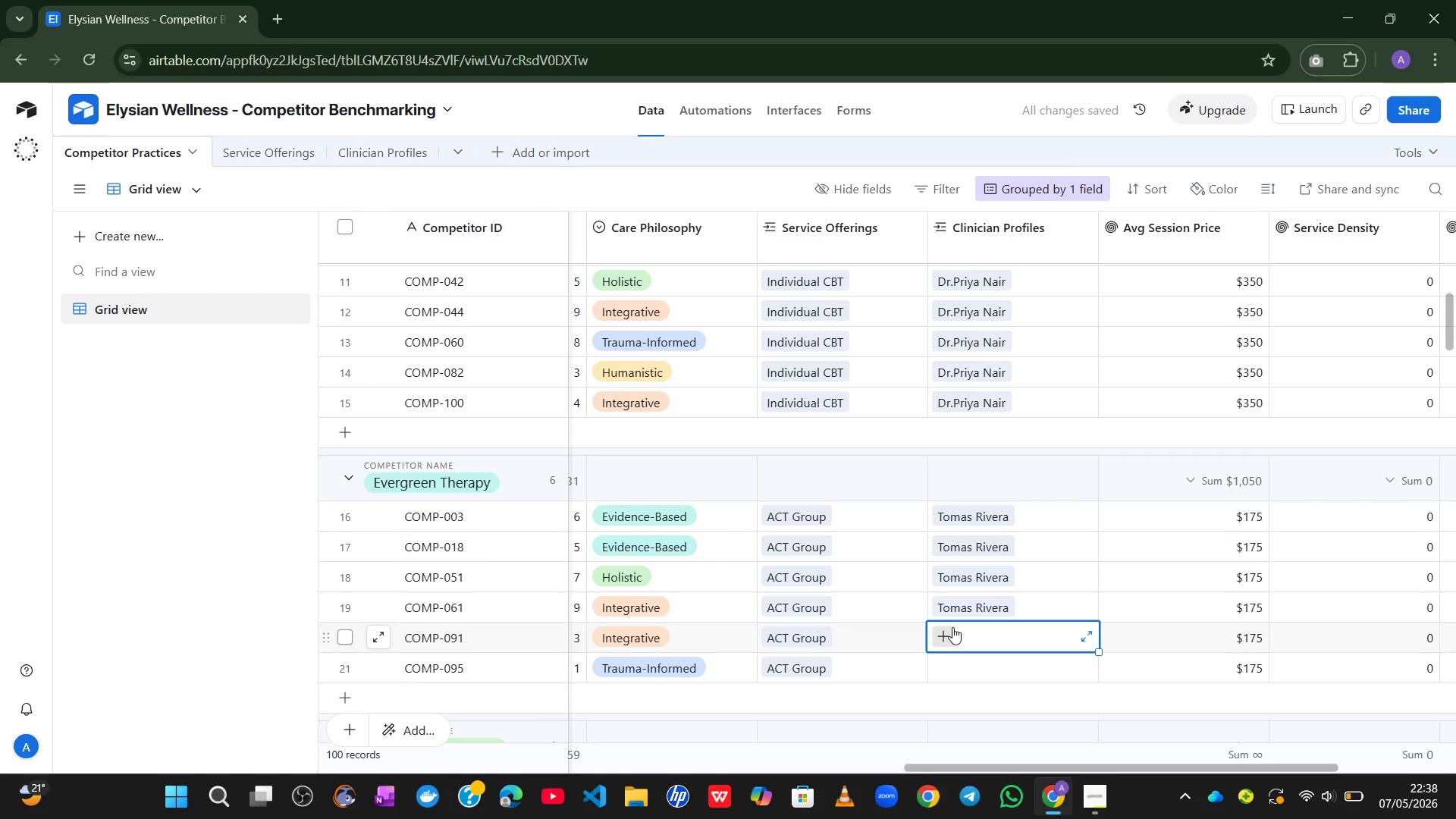 
left_click([952, 627])
 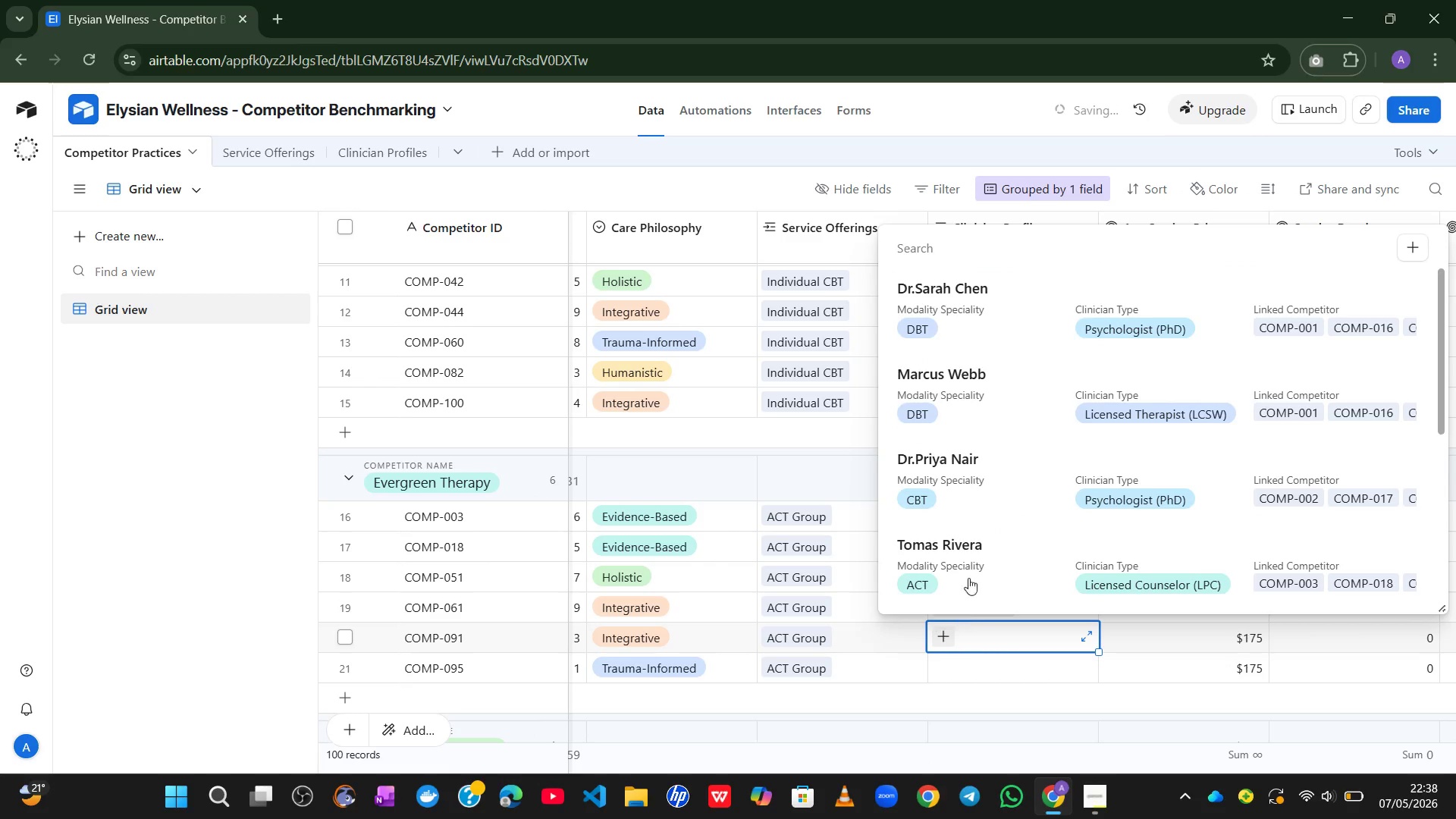 
left_click([974, 563])
 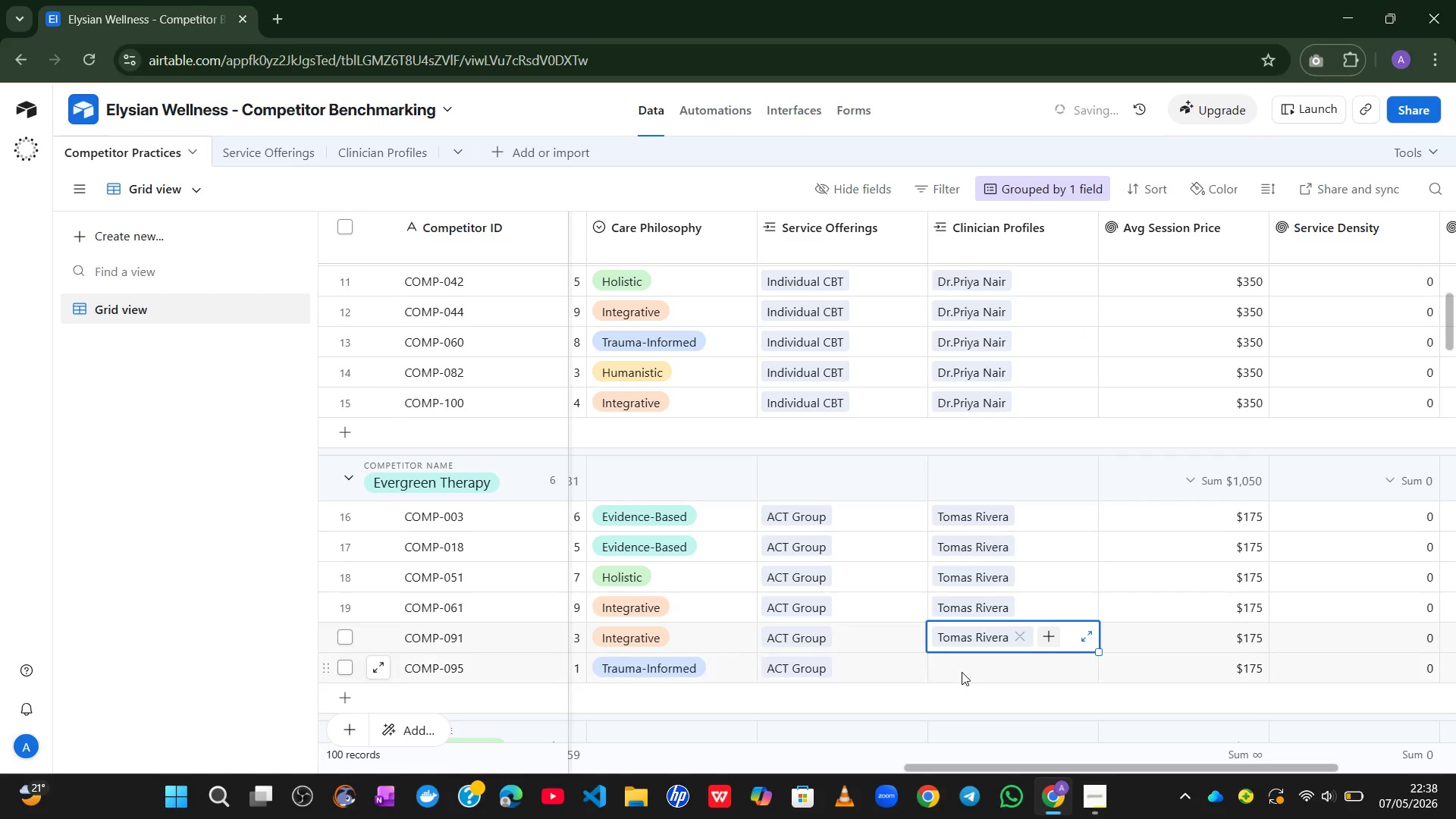 
left_click([960, 674])
 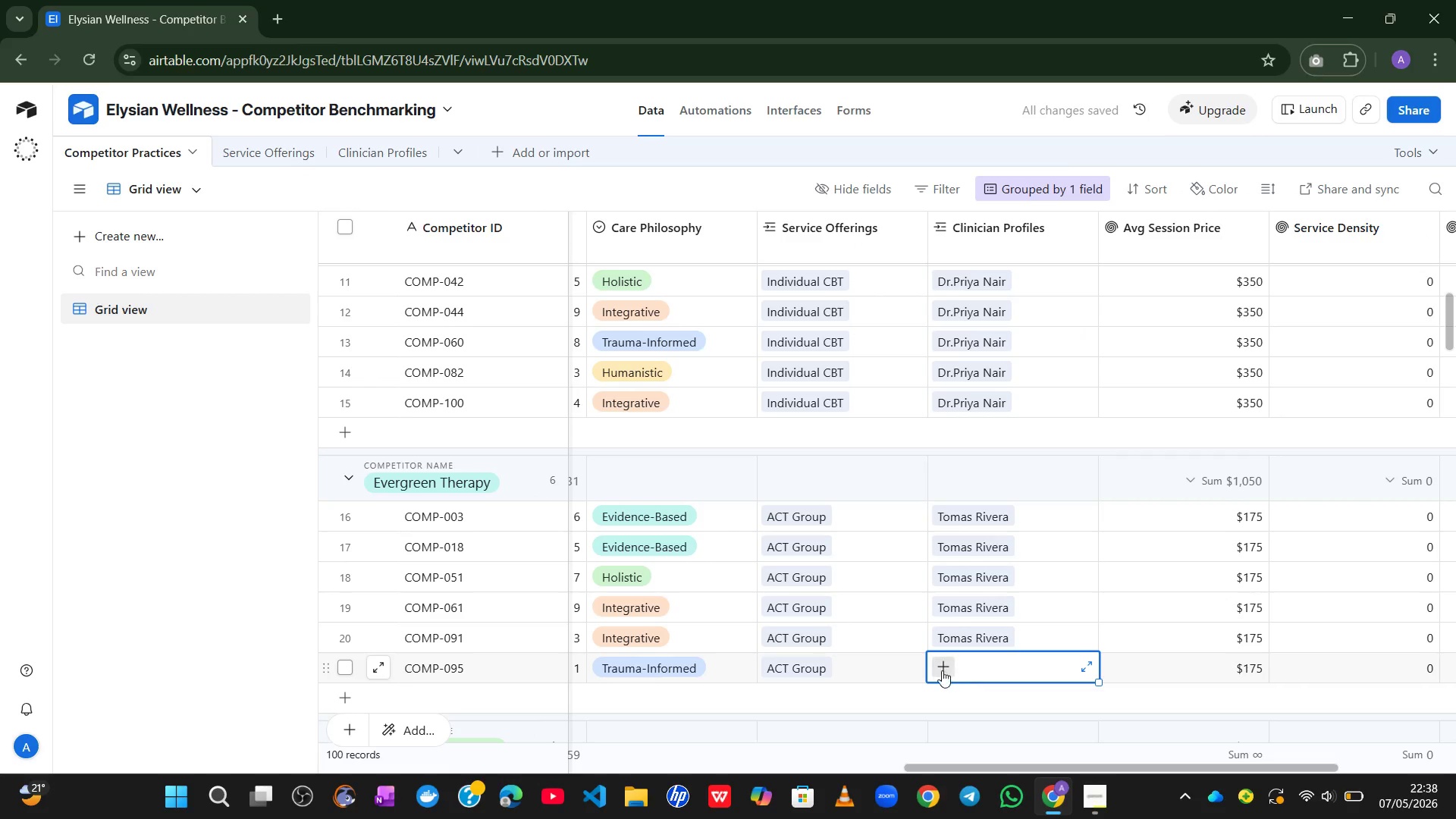 
left_click([942, 670])
 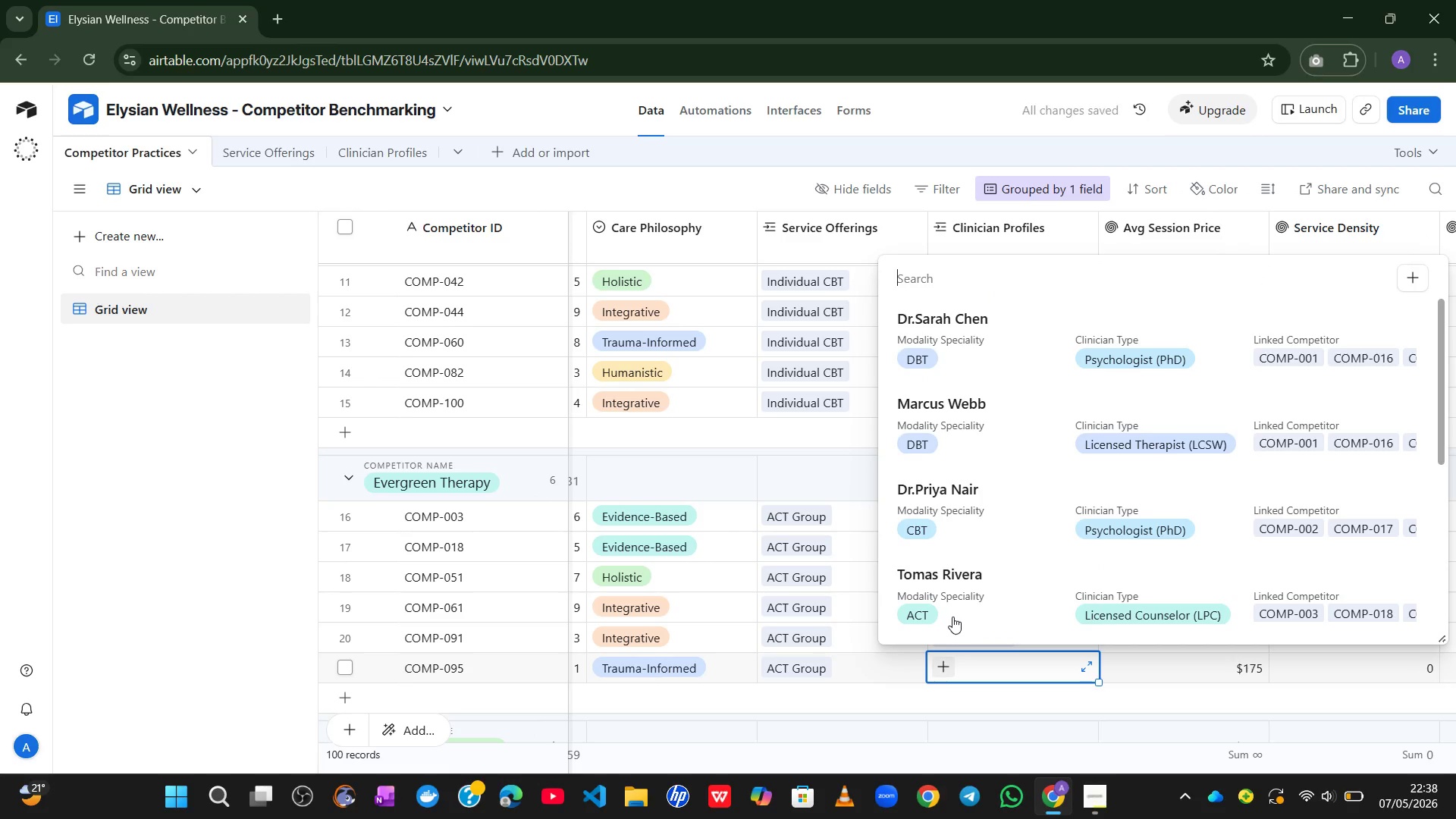 
left_click([965, 597])
 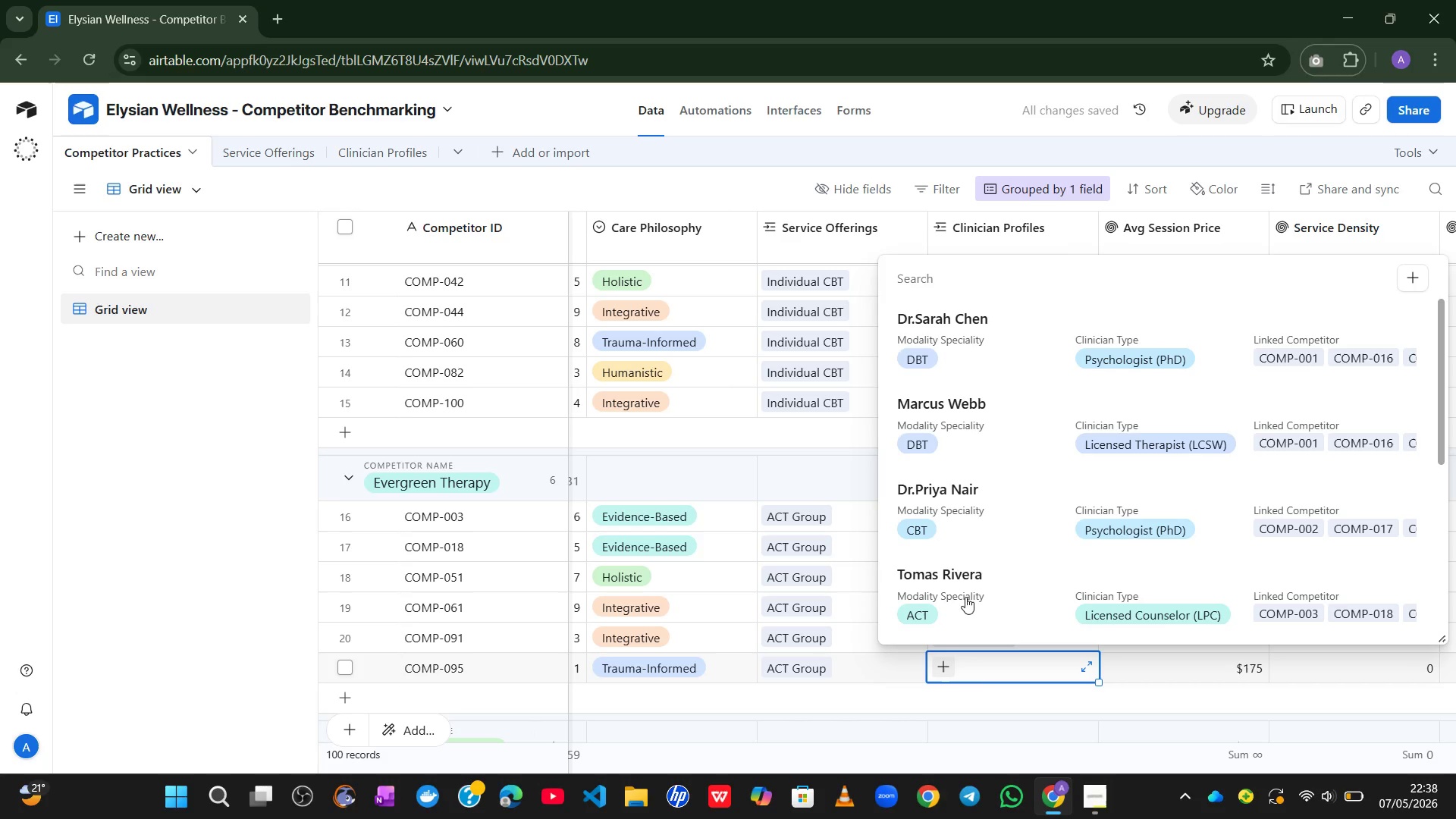 
mouse_move([965, 589])
 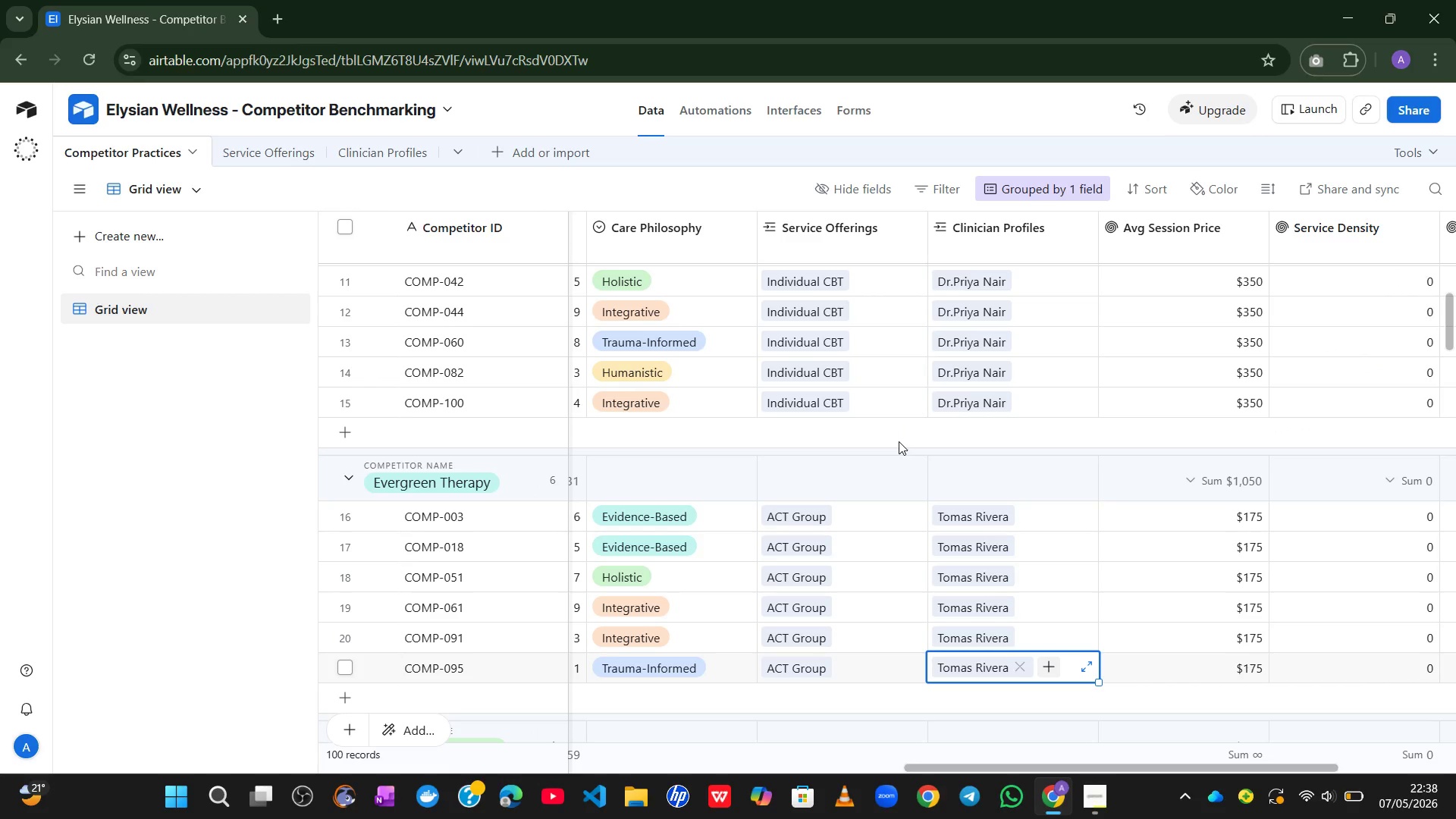 
mouse_move([903, 459])
 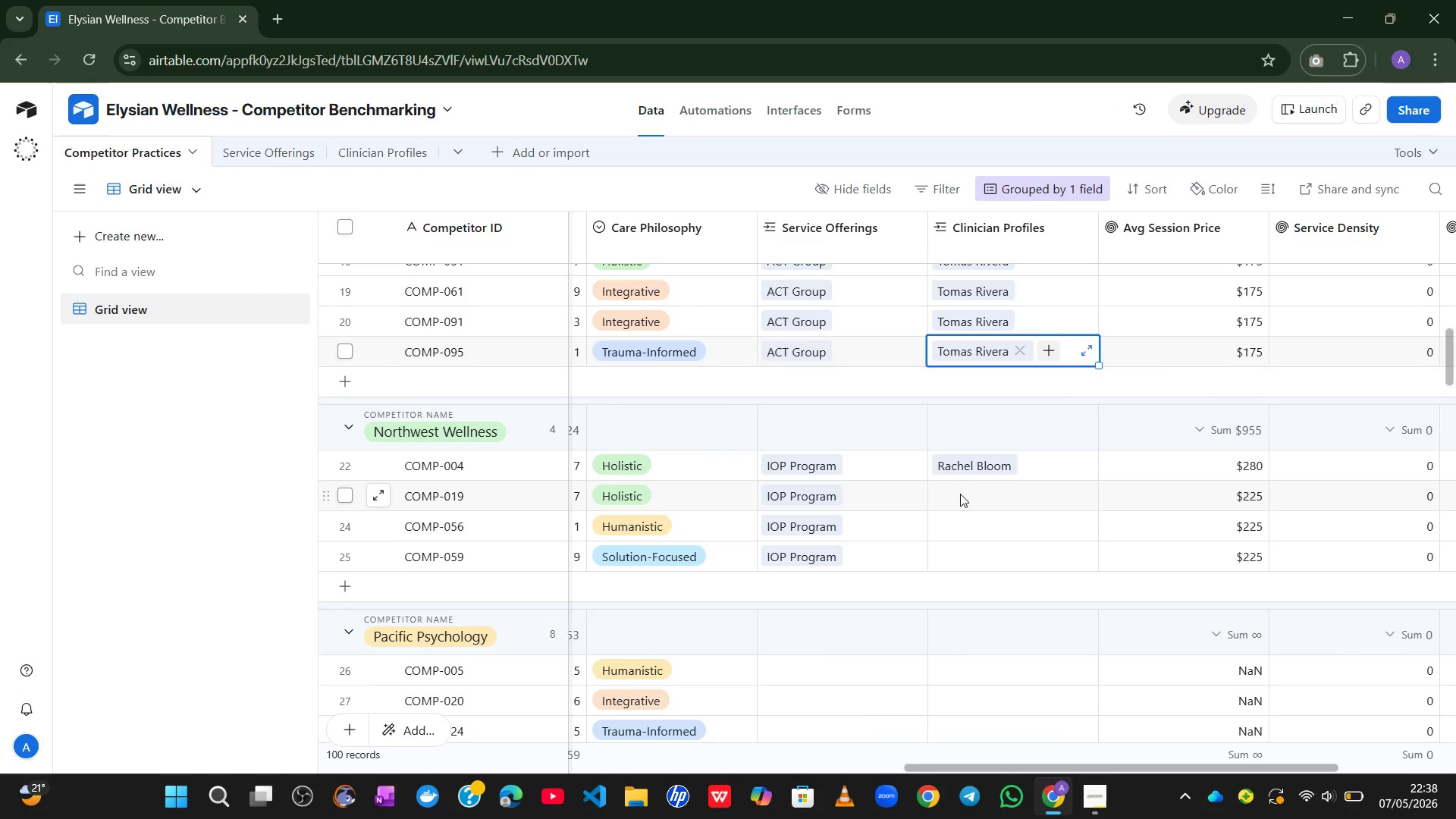 
left_click([960, 494])
 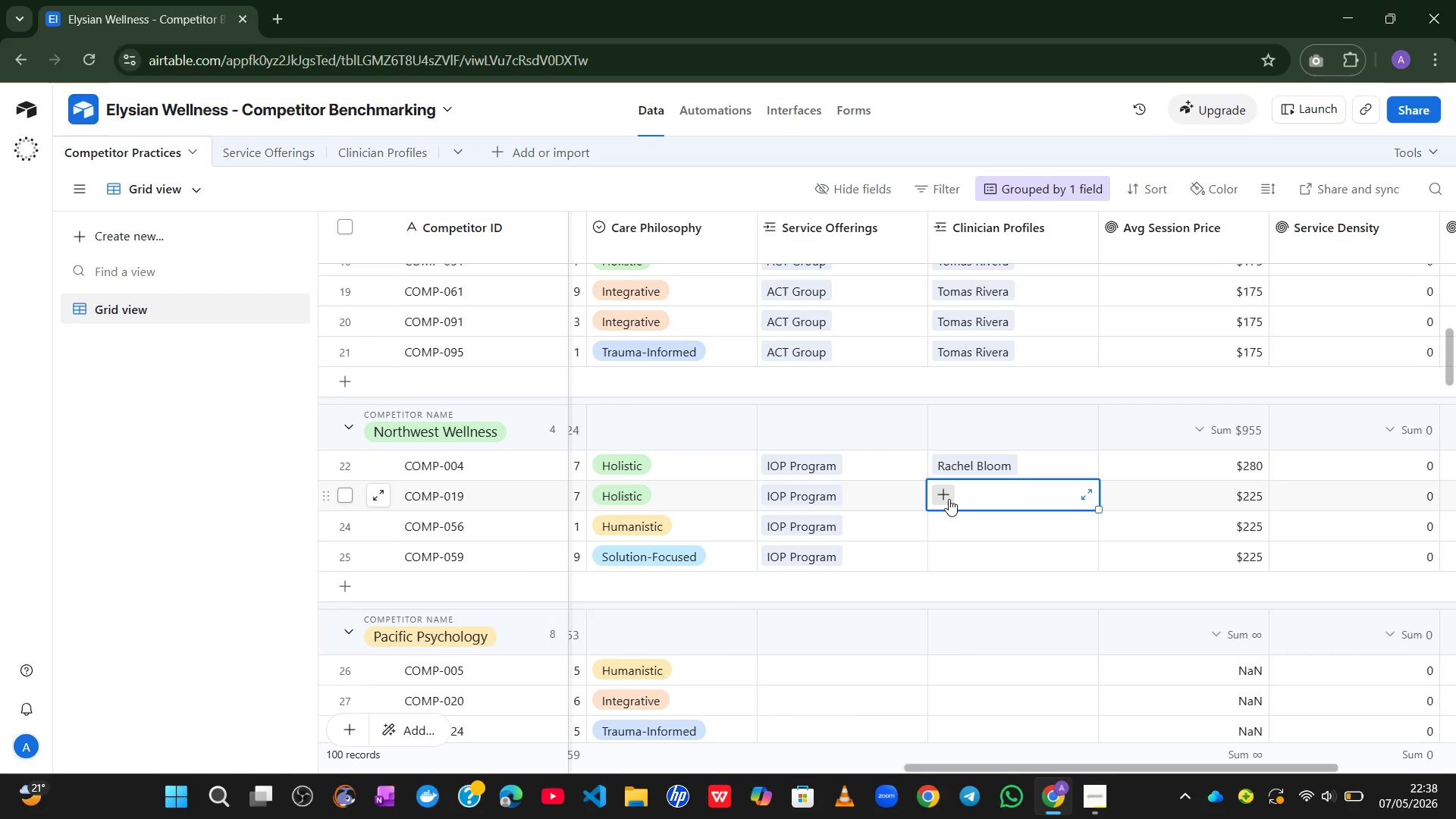 
left_click([949, 499])
 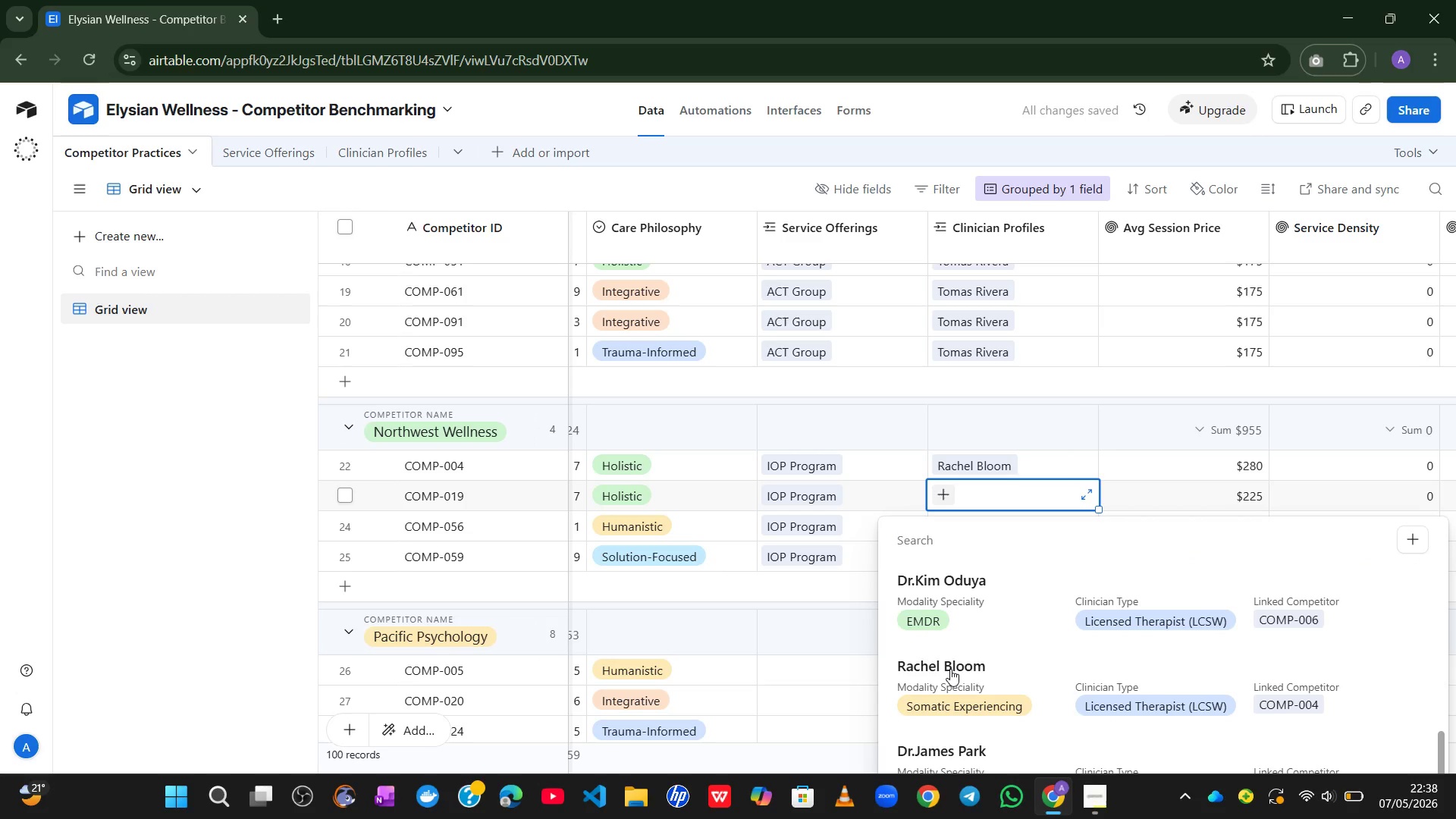 
wait(5.52)
 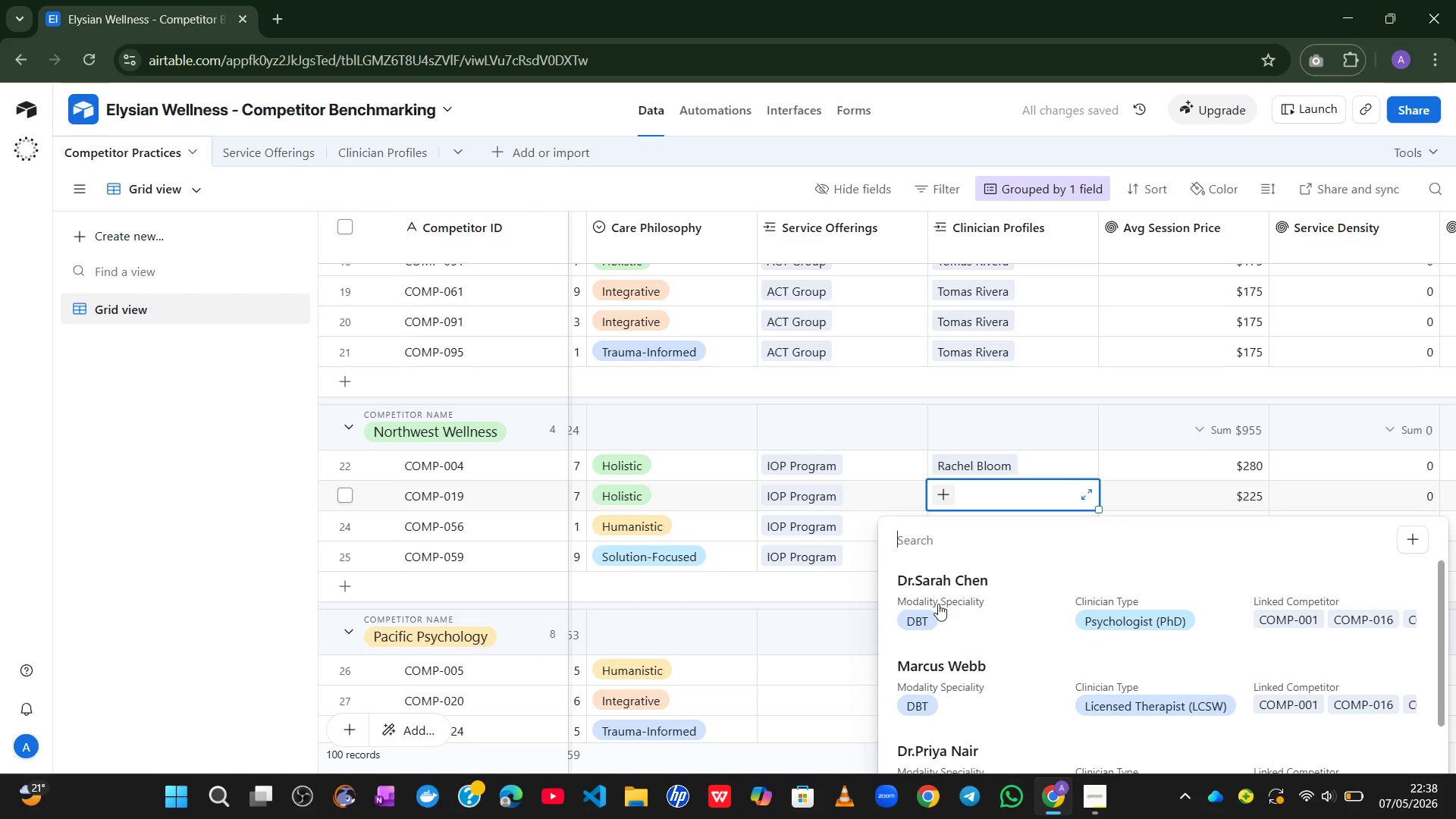 
left_click([949, 676])
 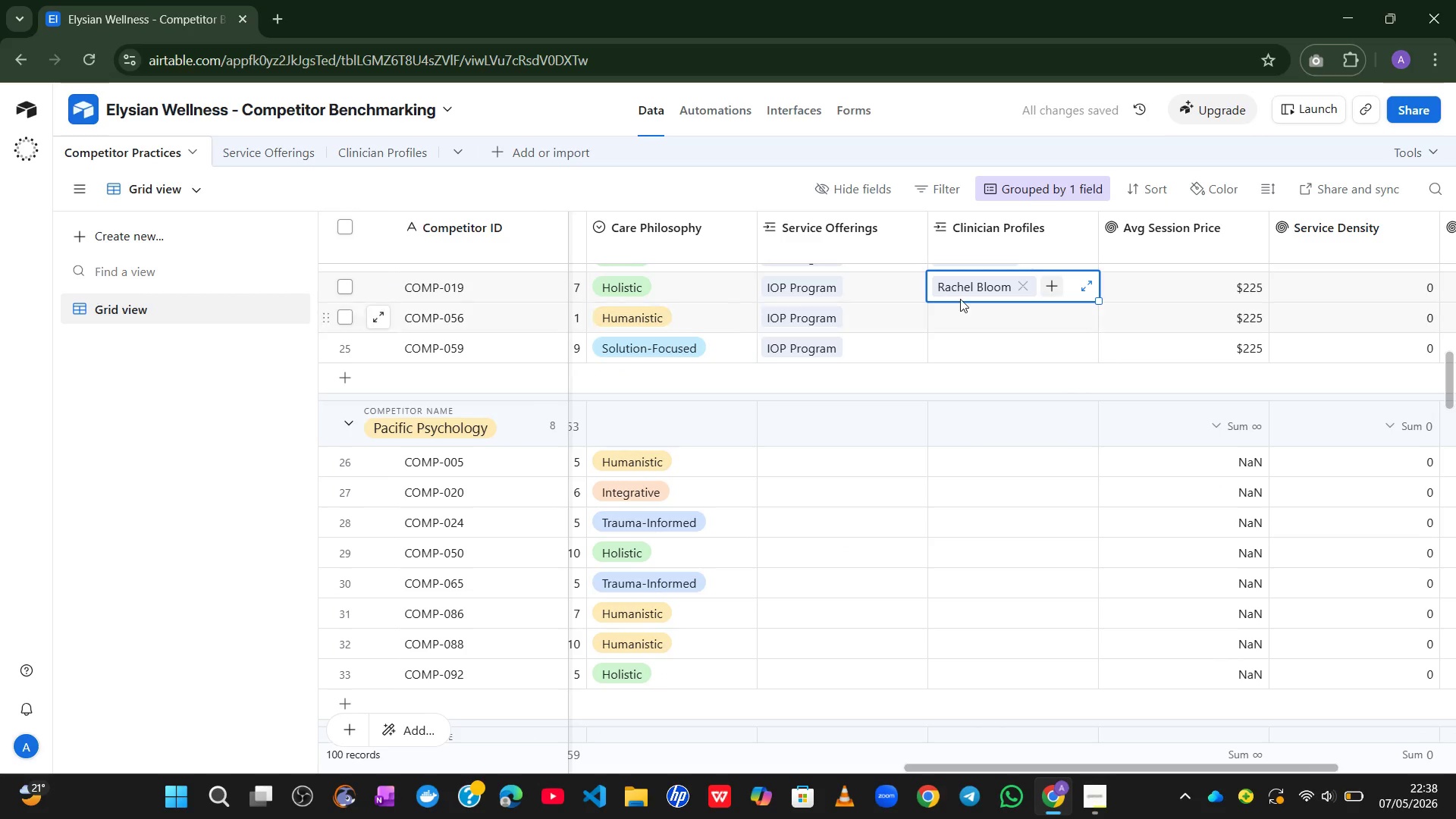 
left_click([949, 316])
 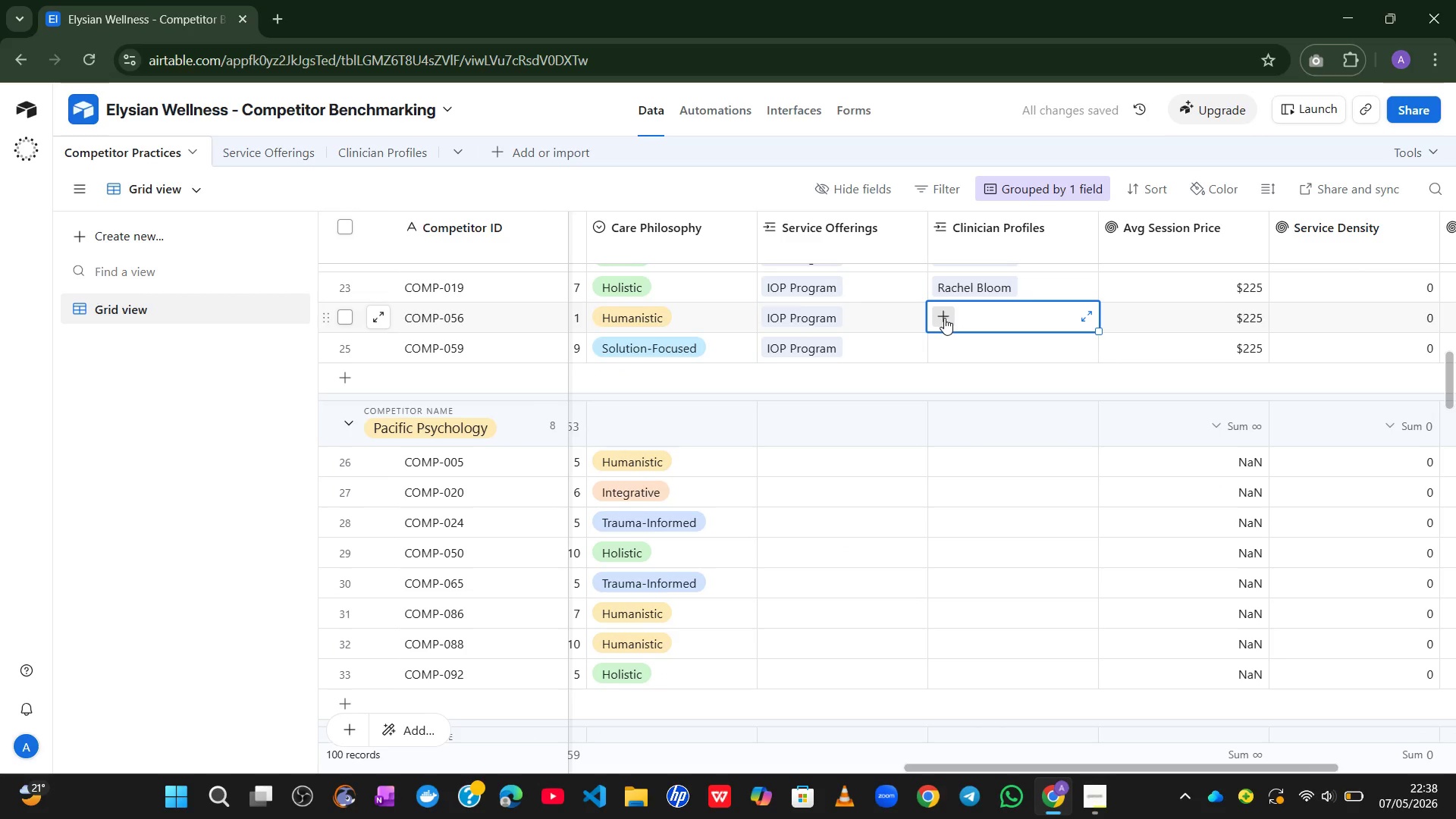 
left_click([944, 318])
 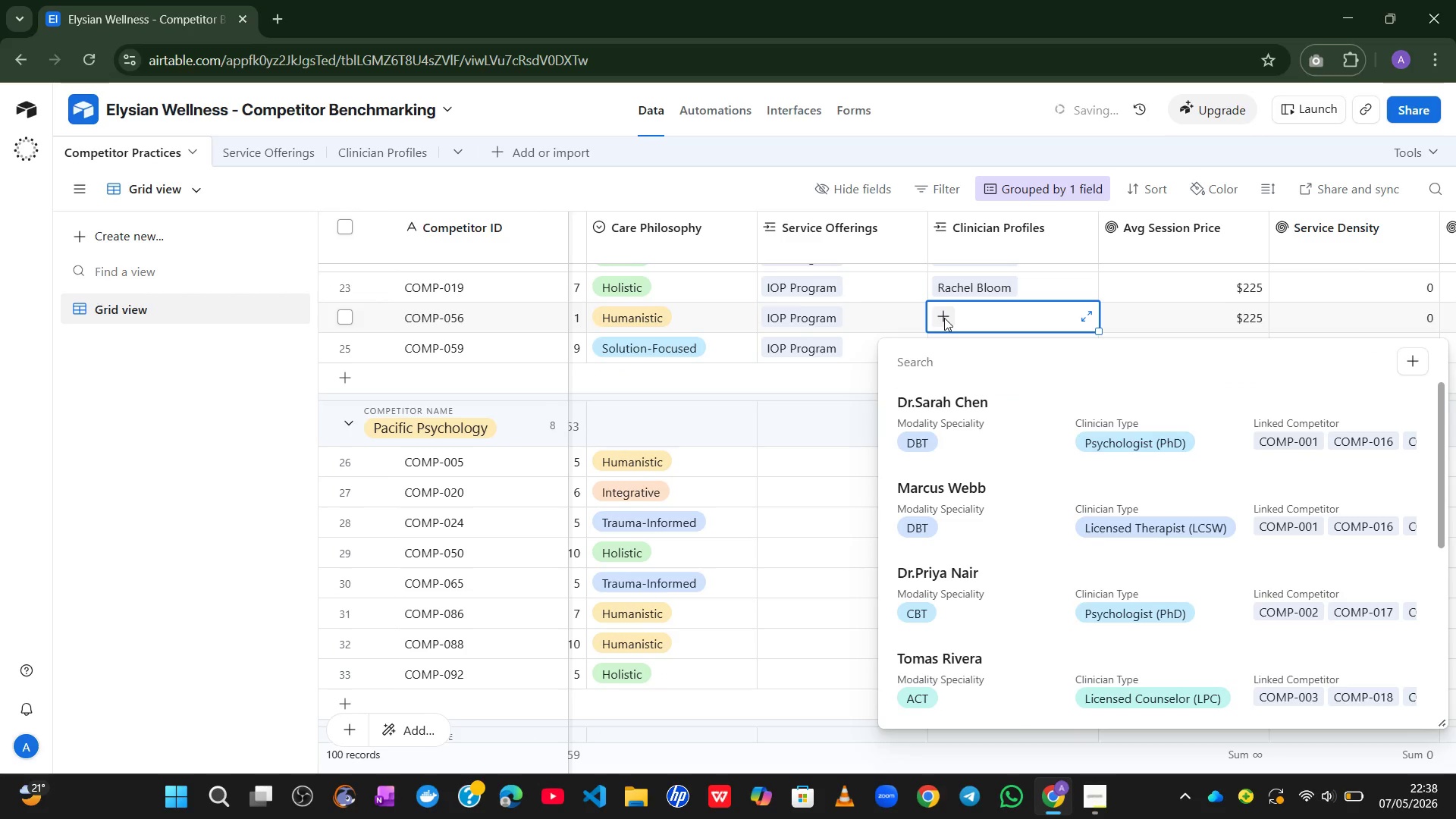 
mouse_move([947, 505])
 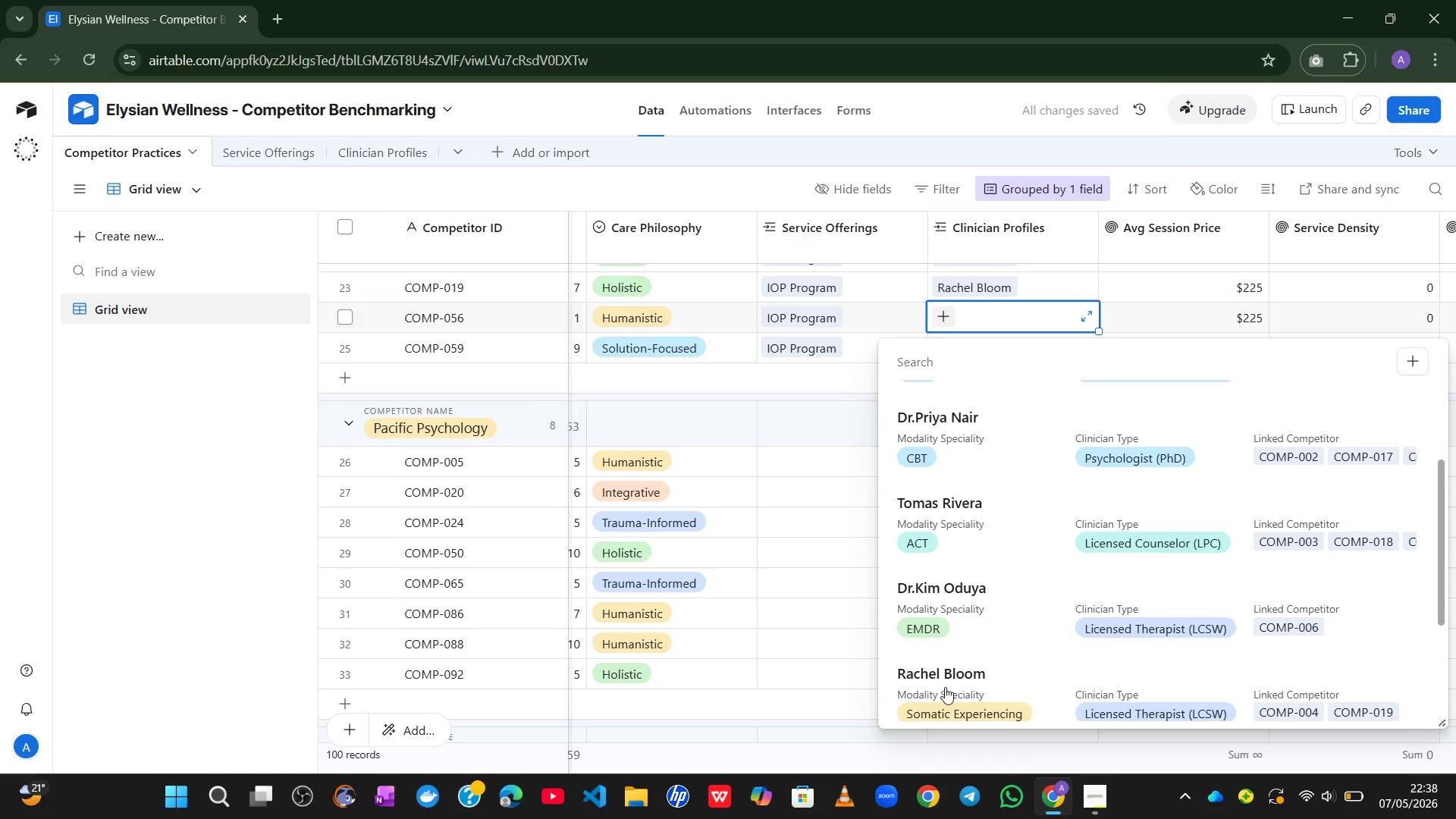 
left_click([945, 687])
 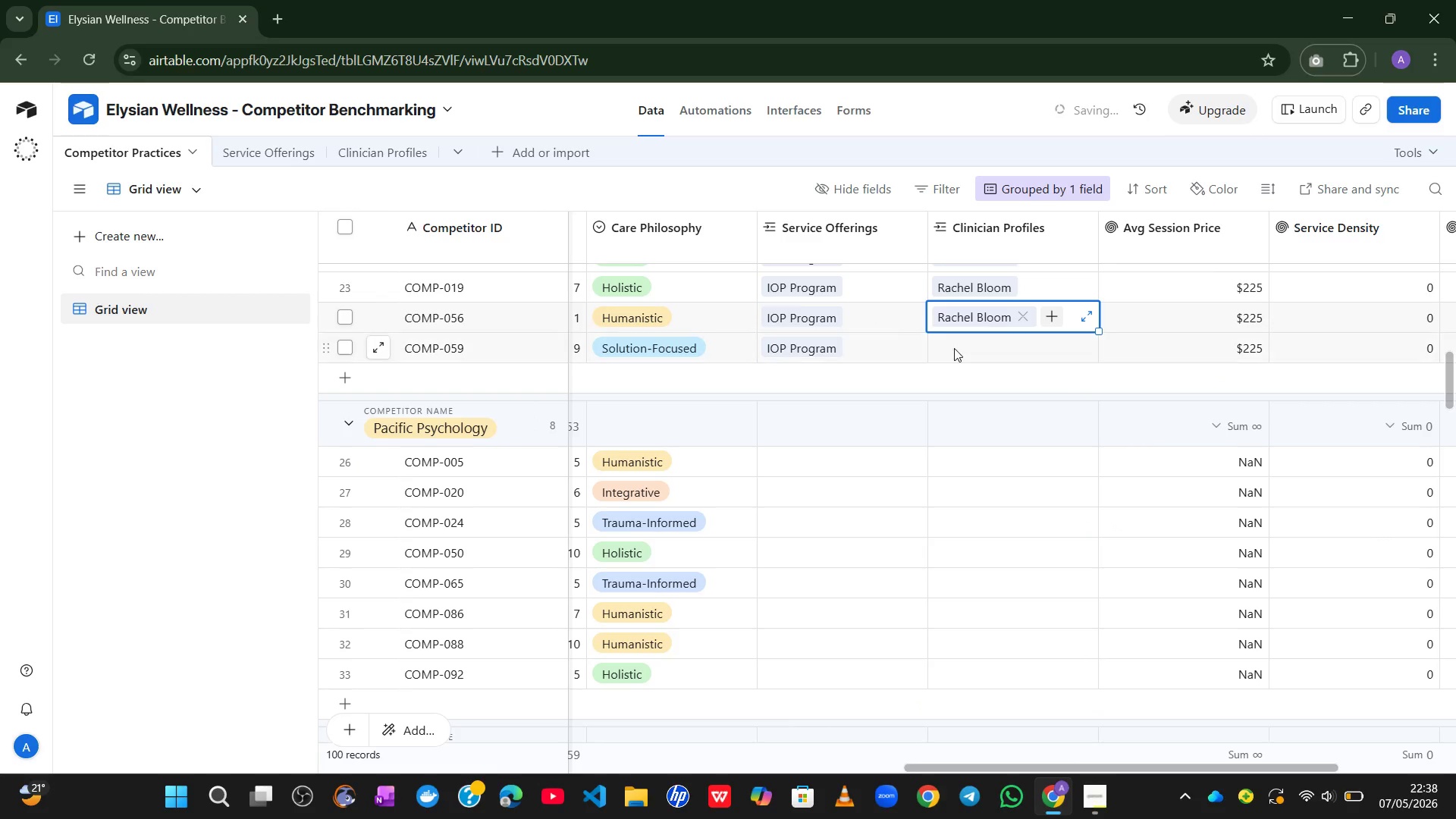 
left_click([954, 340])
 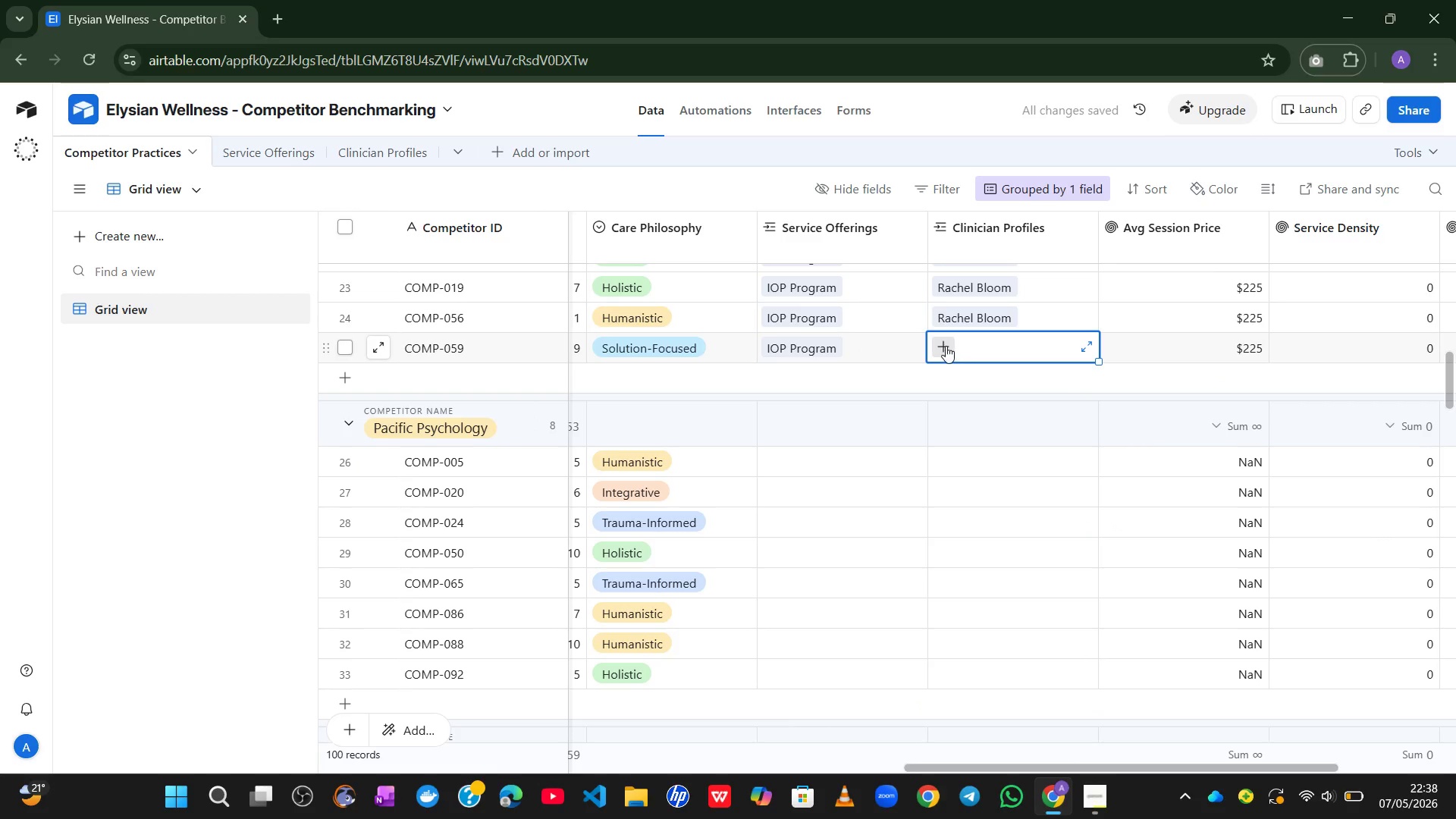 
left_click([946, 346])
 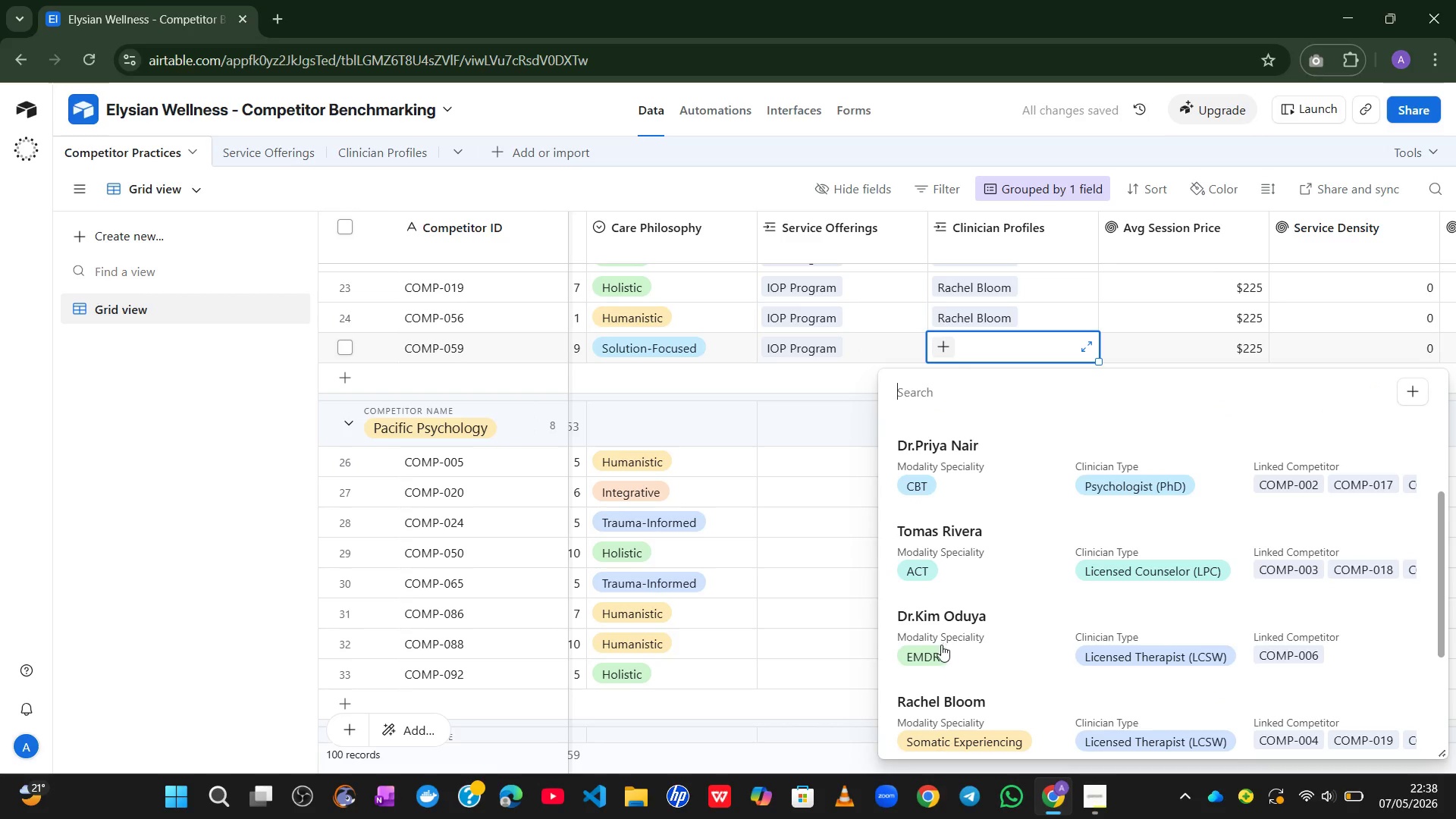 
left_click([934, 714])
 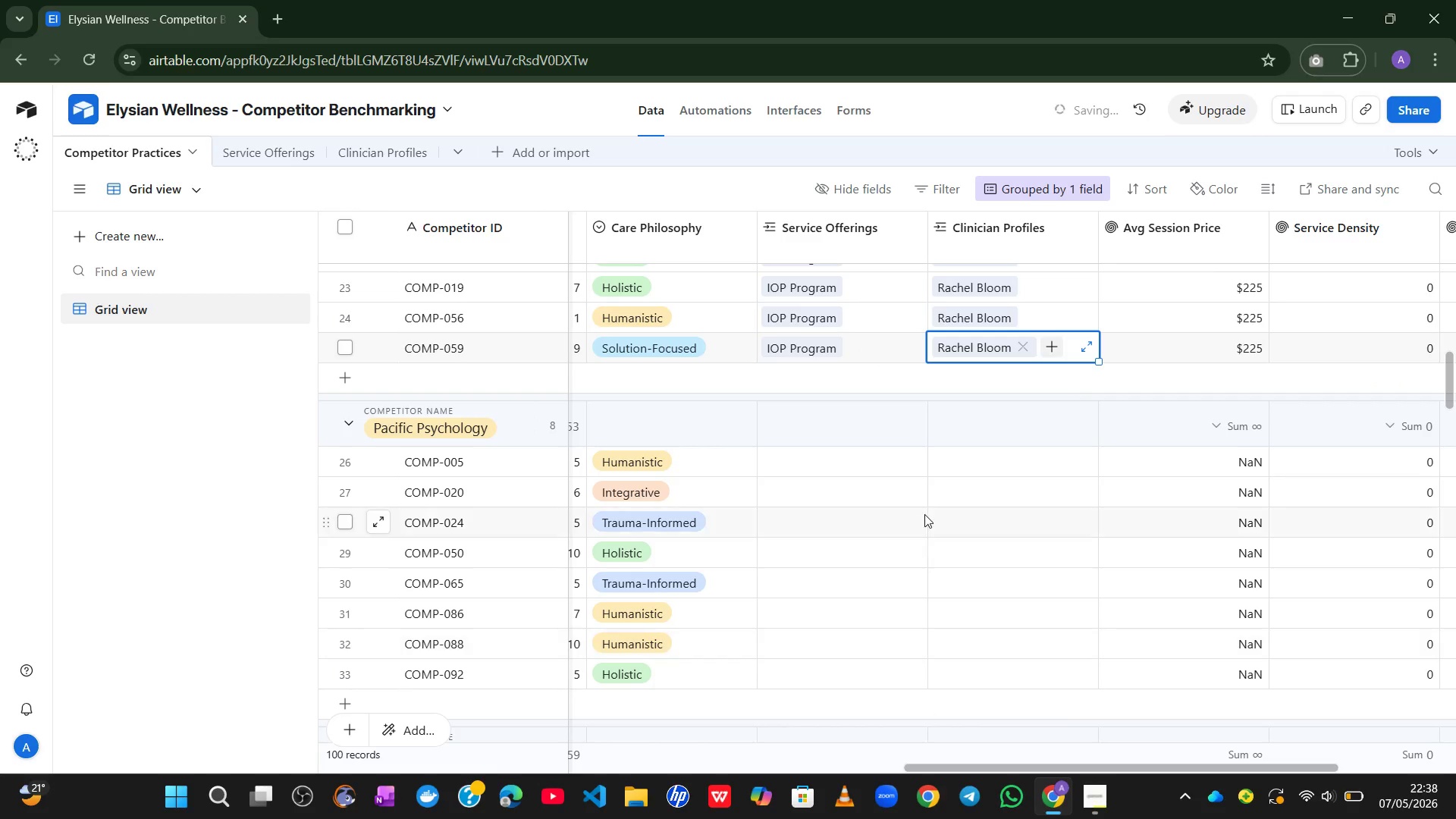 
mouse_move([930, 535])
 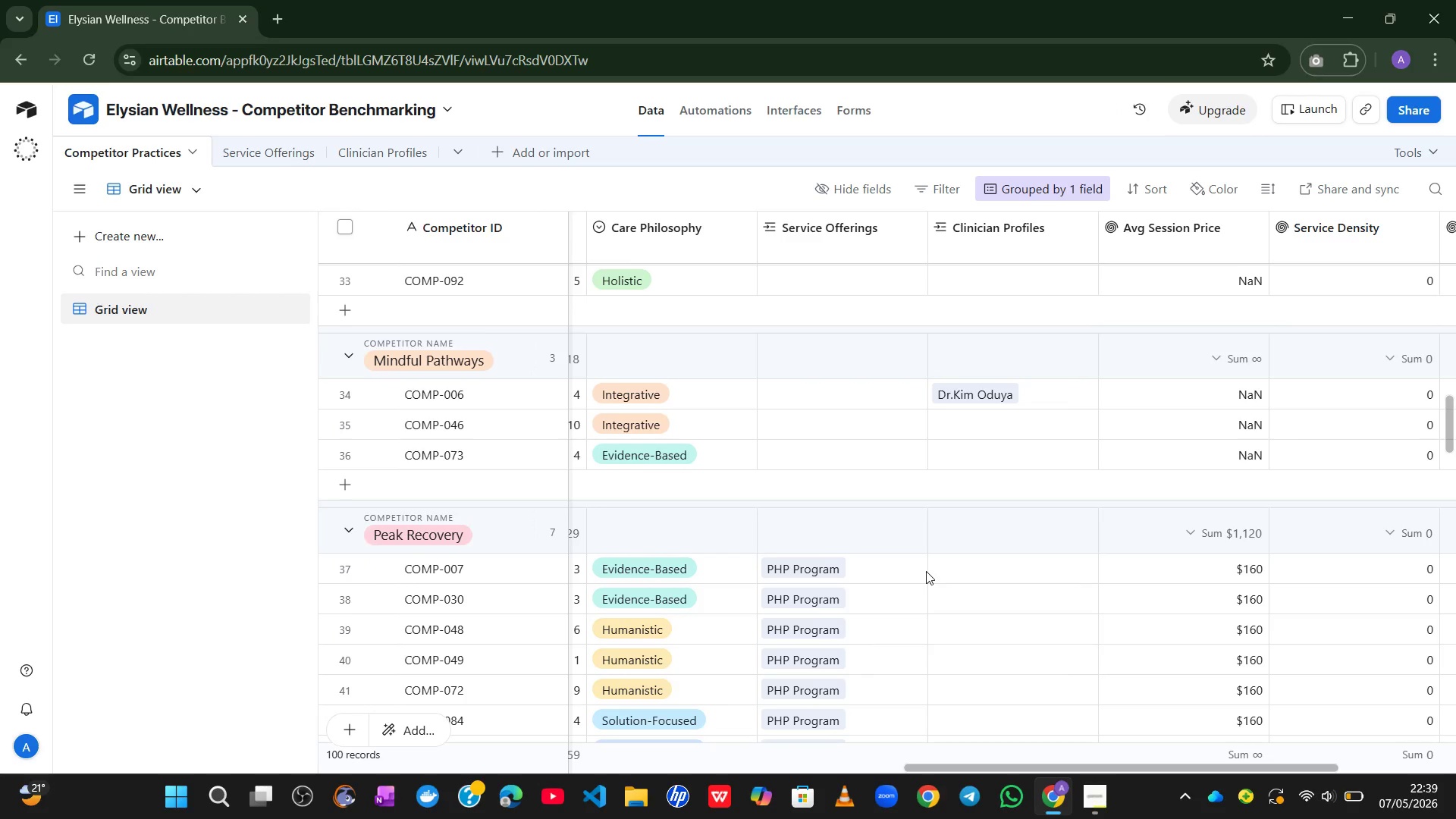 
wait(5.72)
 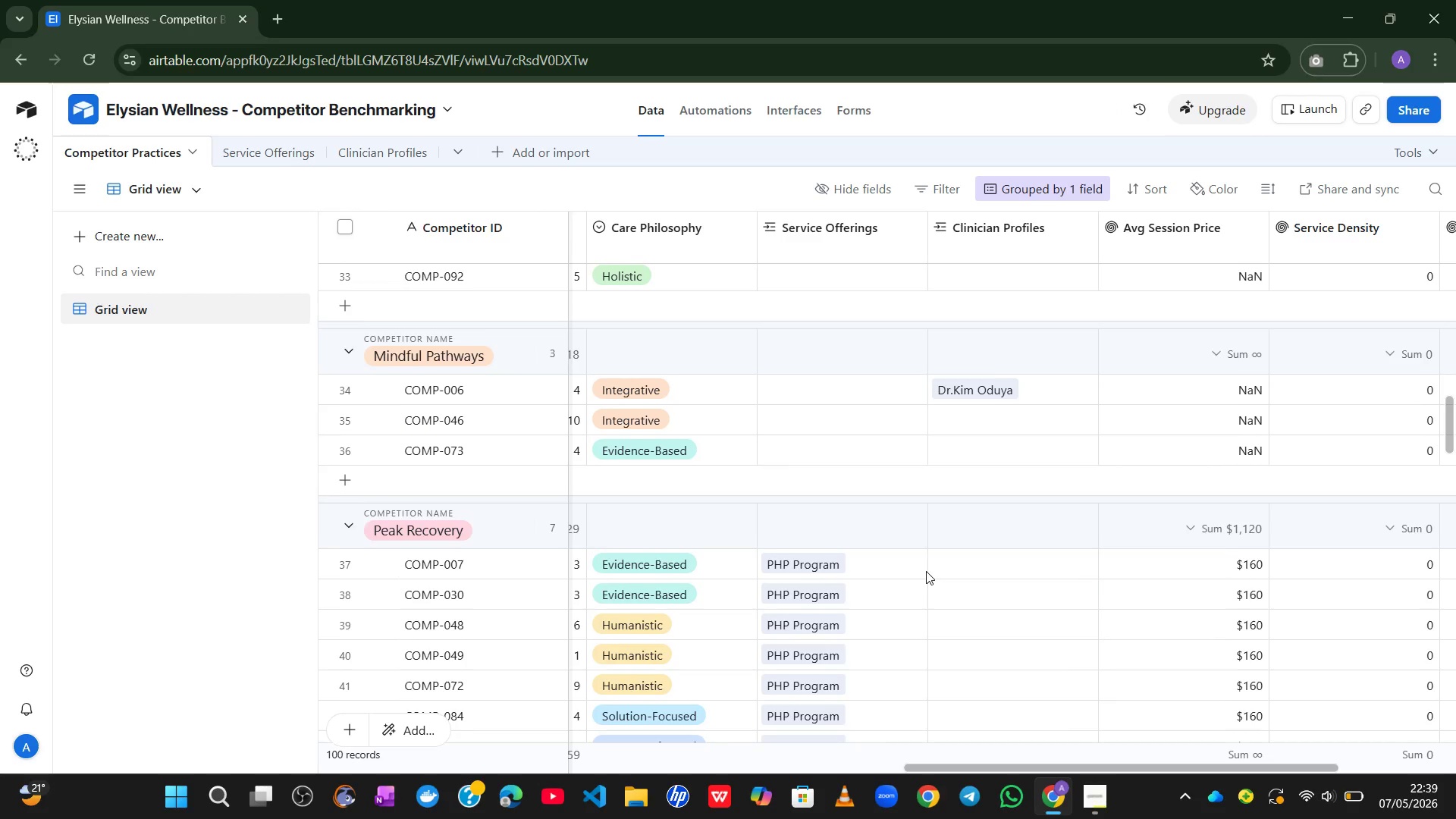 
left_click([946, 420])
 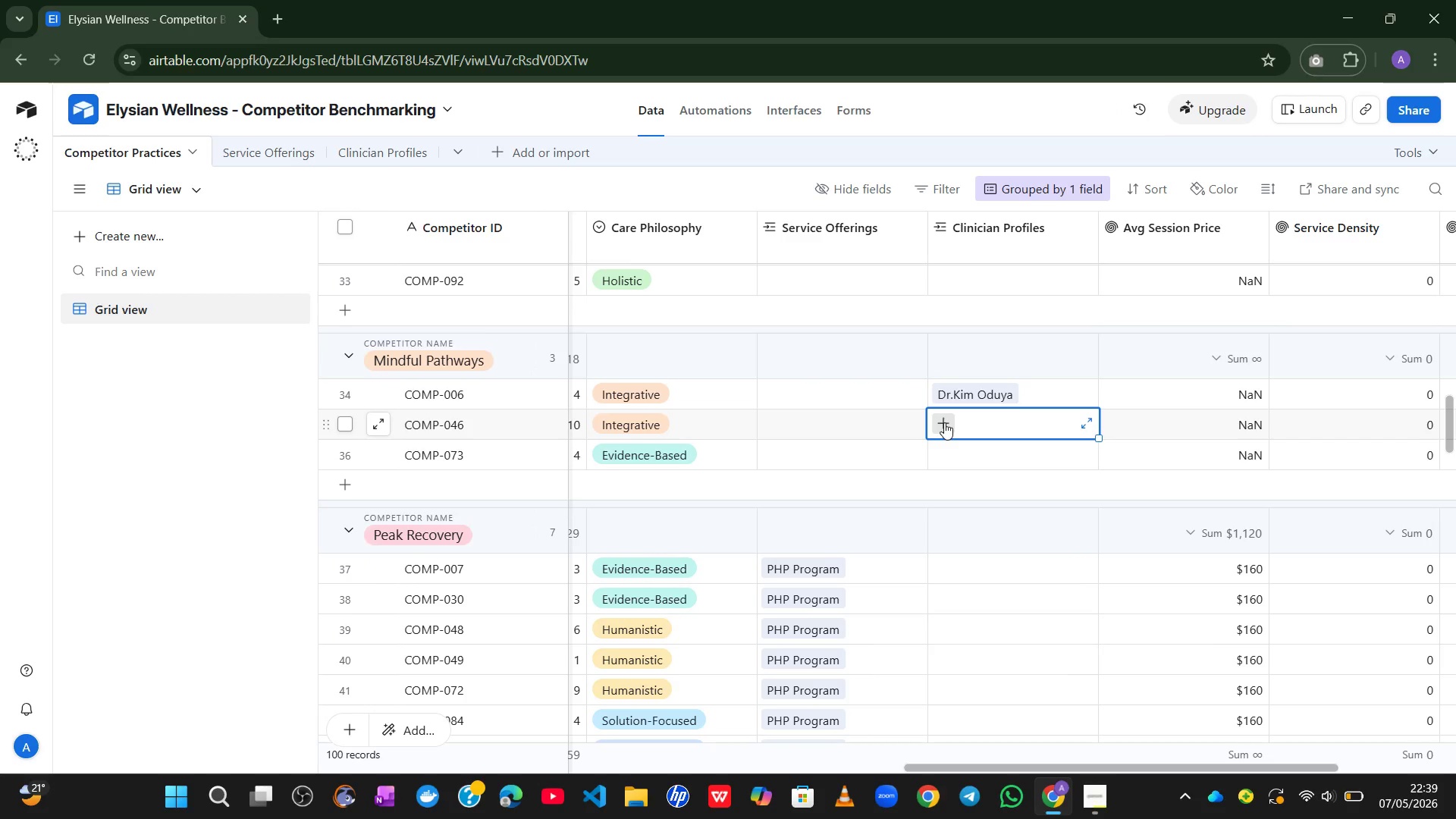 
left_click([944, 422])
 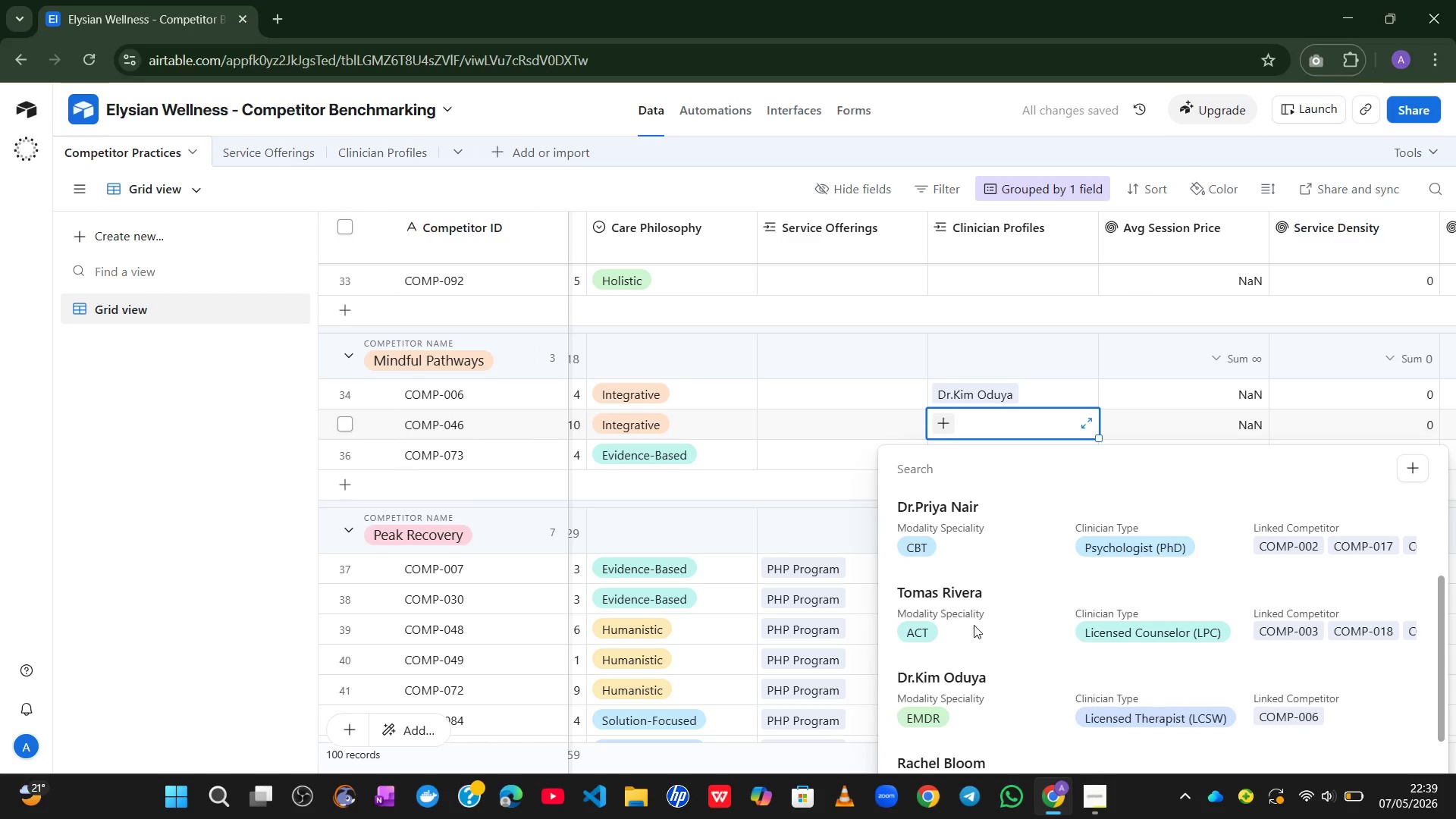 
left_click([968, 628])
 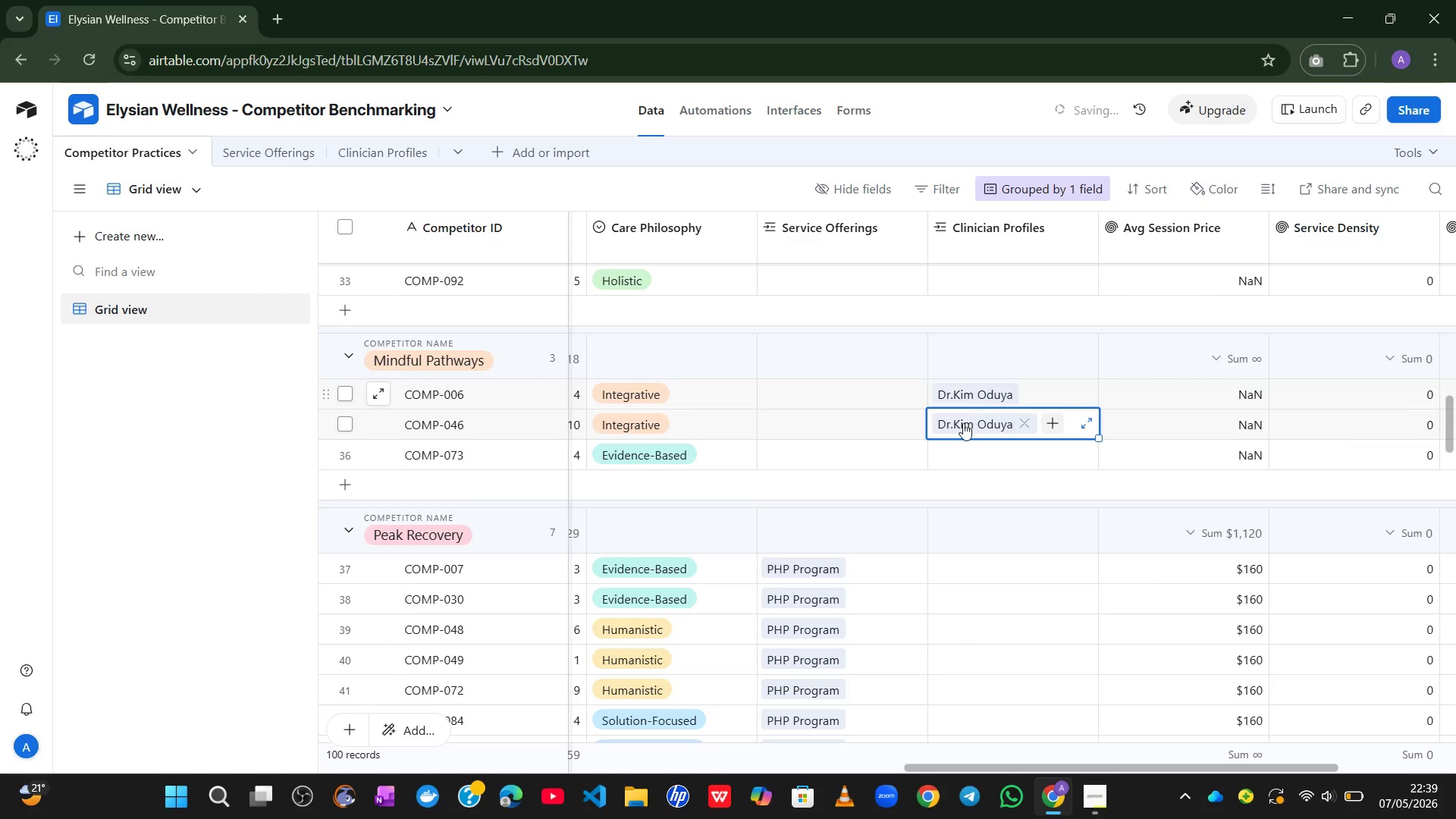 
left_click([956, 450])
 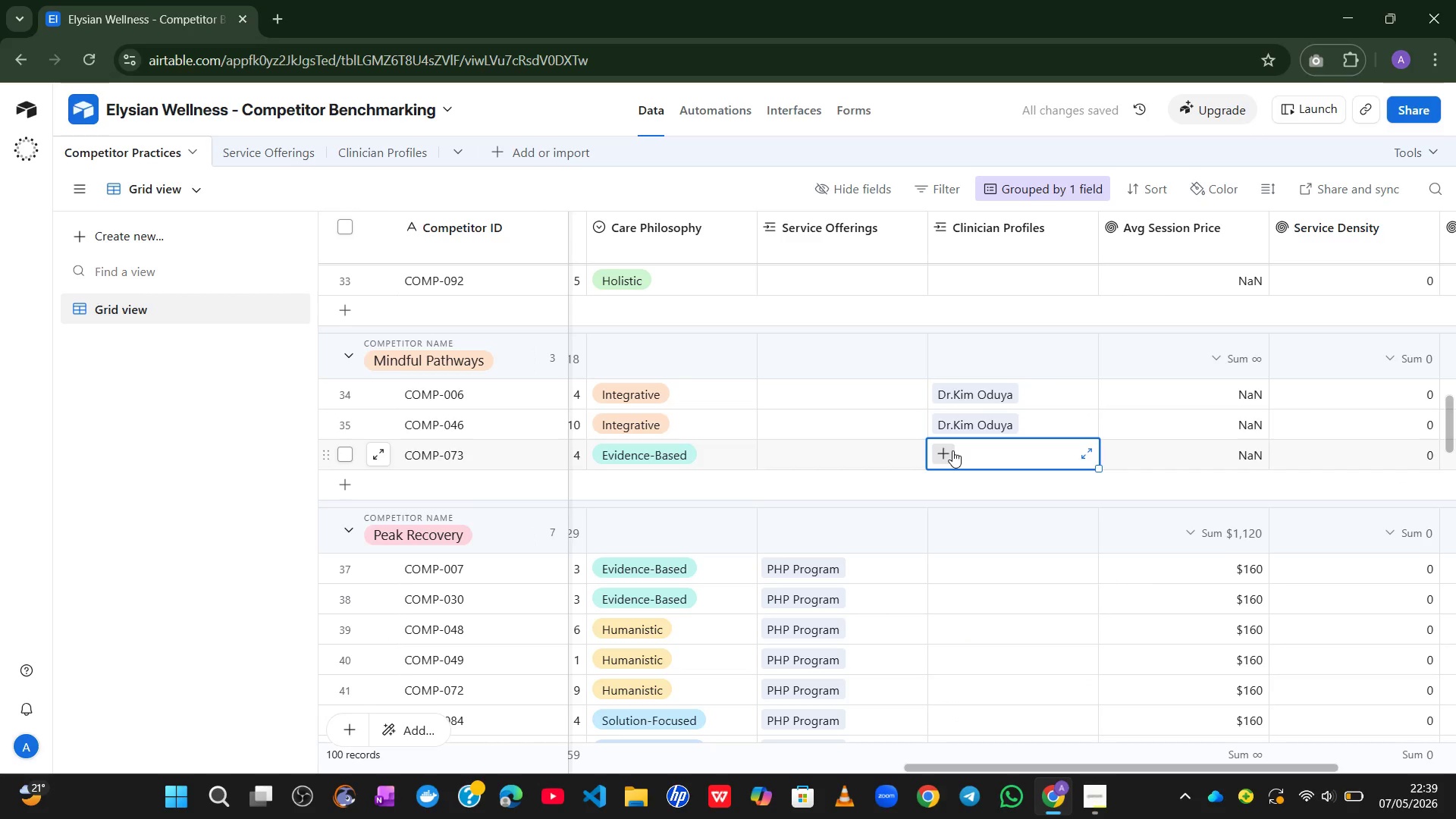 
left_click([952, 450])
 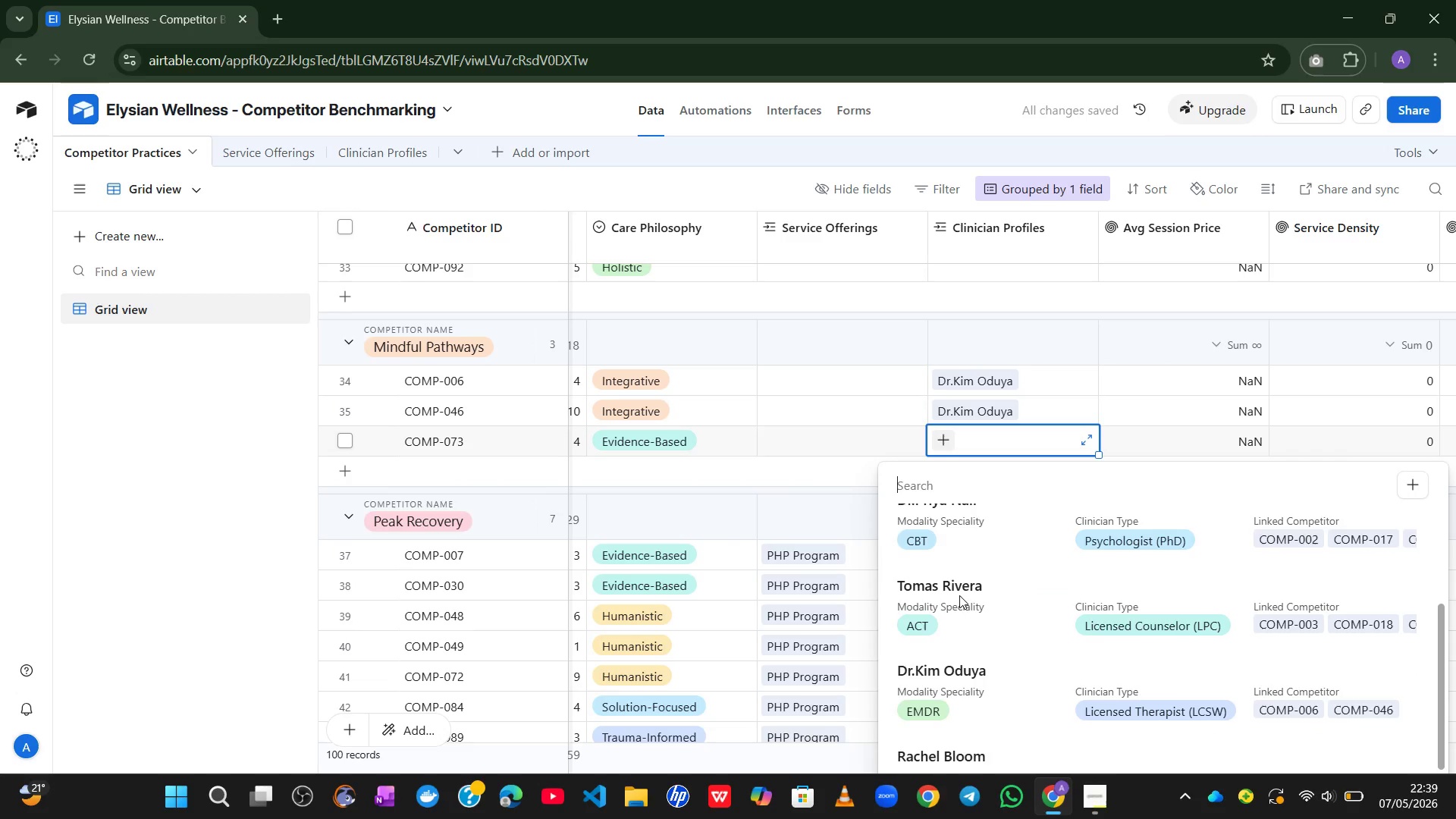 
left_click([952, 655])
 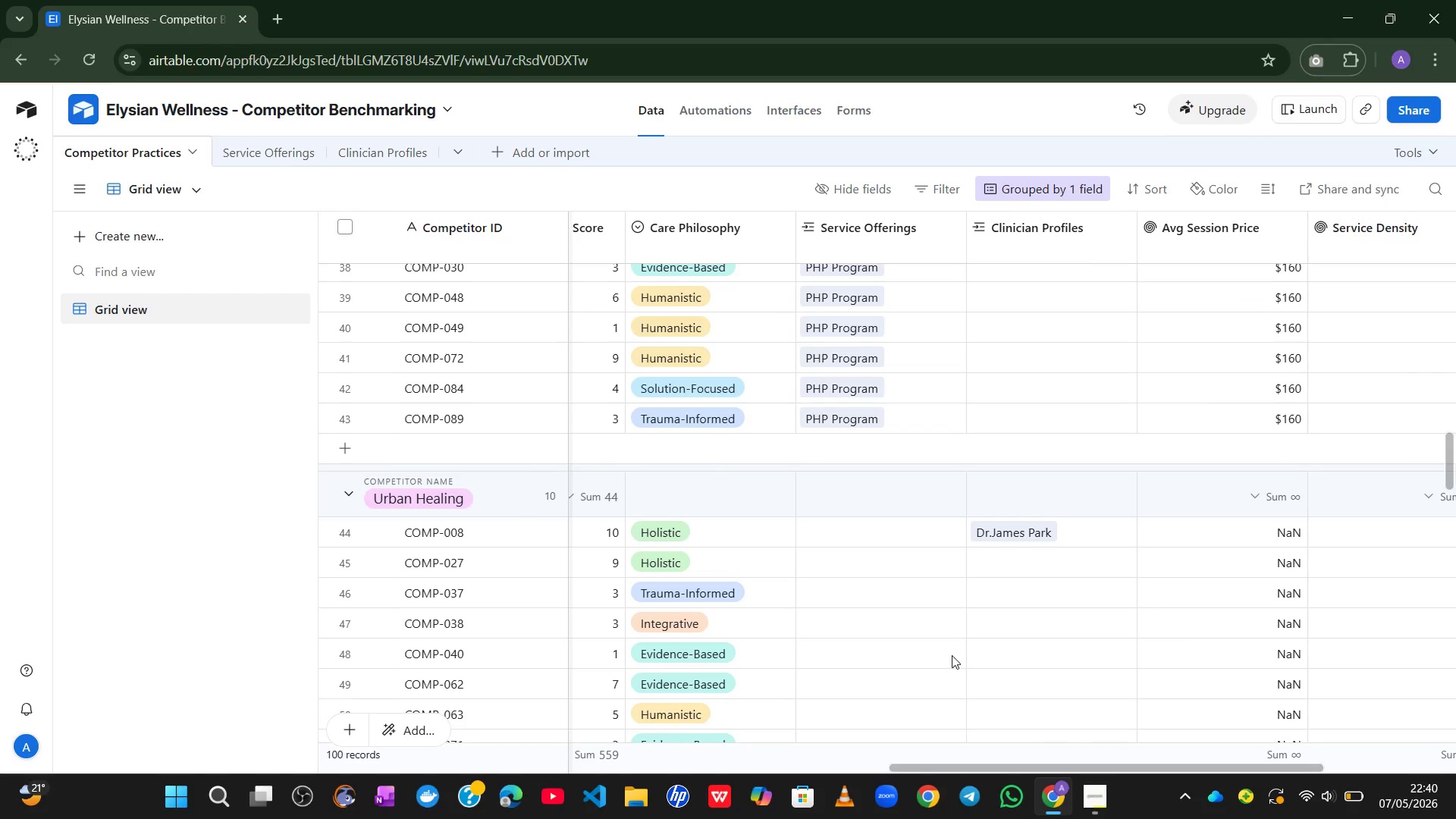 
wait(65.94)
 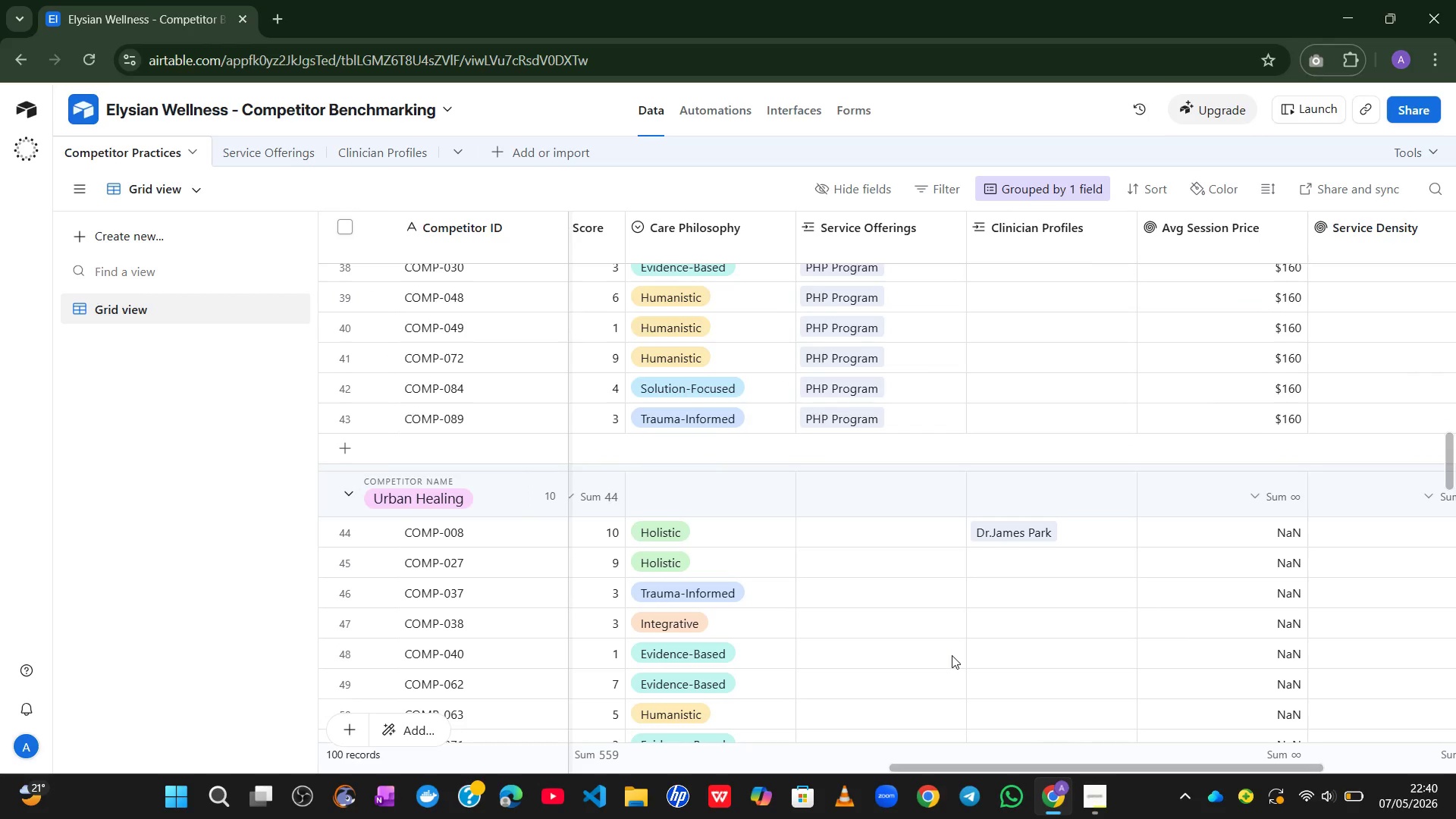 
left_click([1018, 443])
 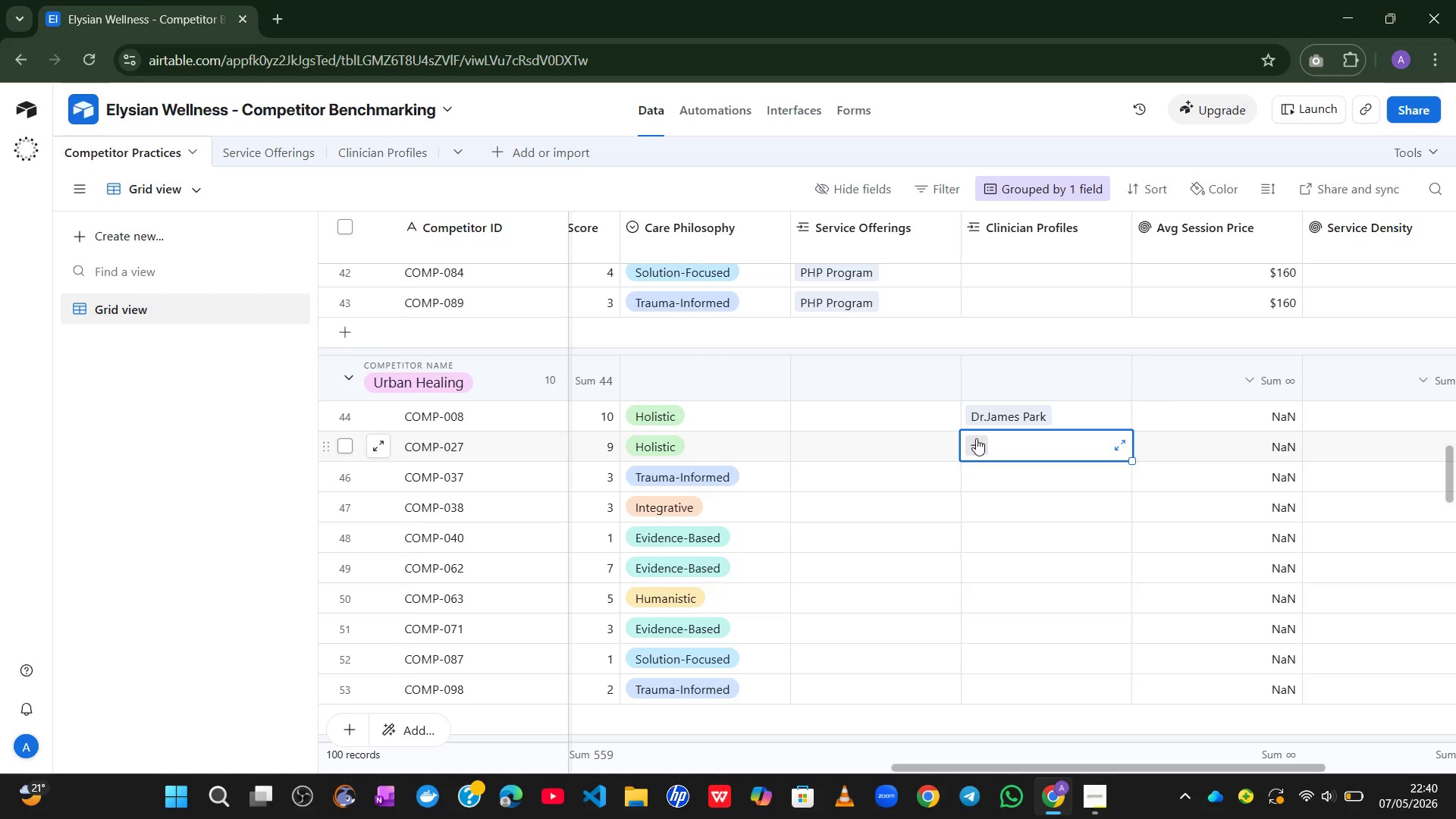 
left_click([976, 438])
 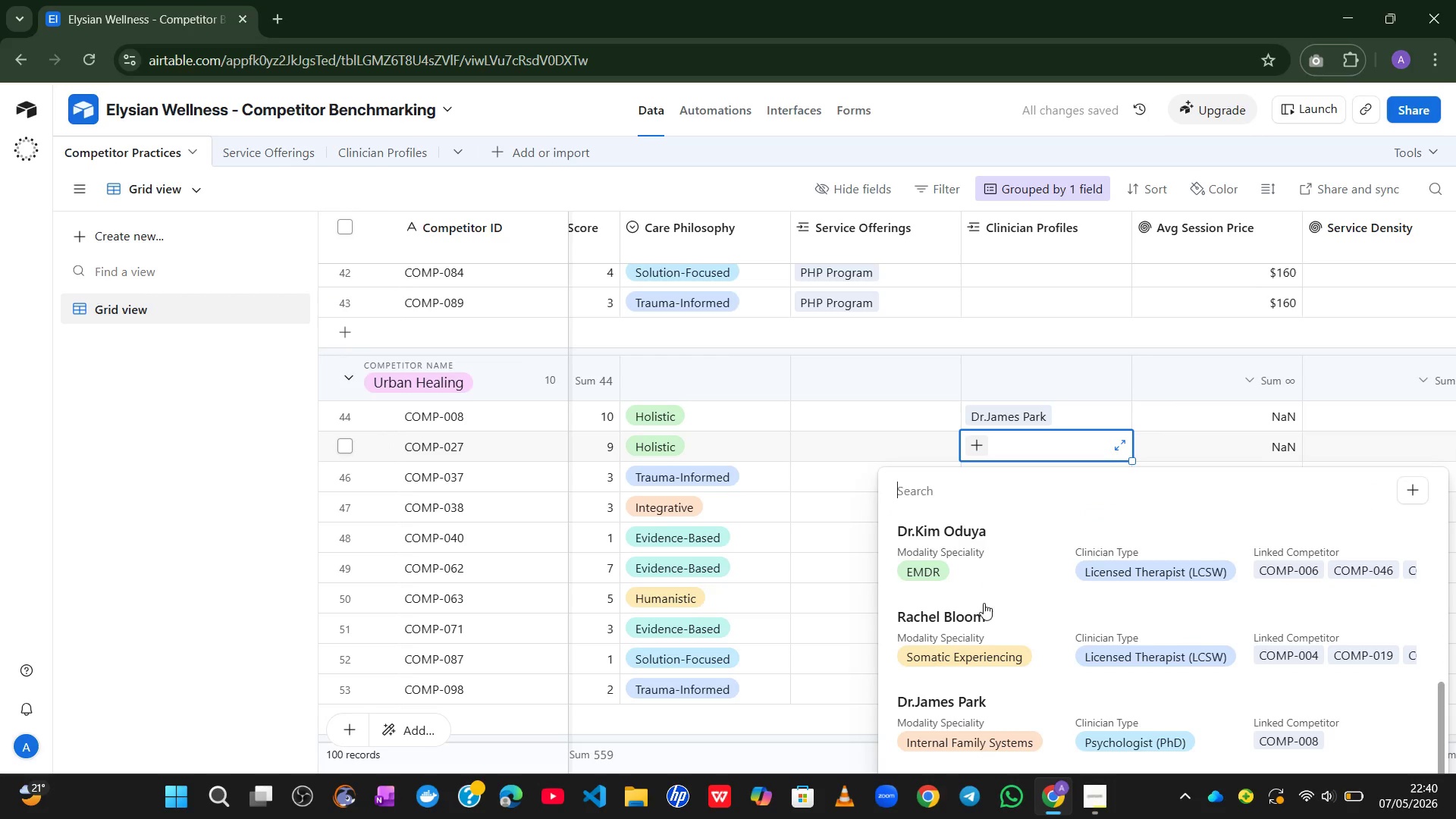 
left_click([961, 736])
 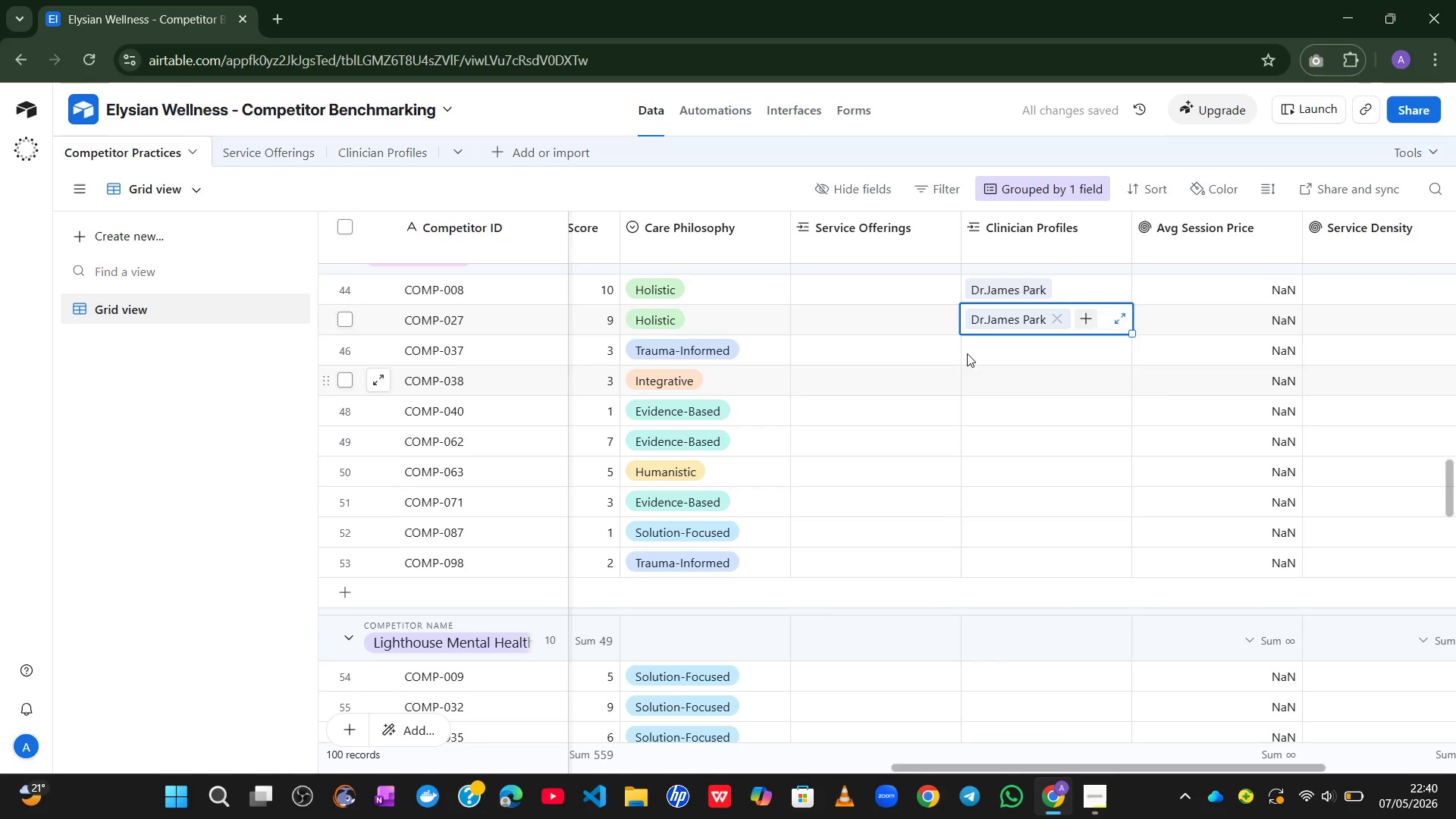 
left_click([983, 352])
 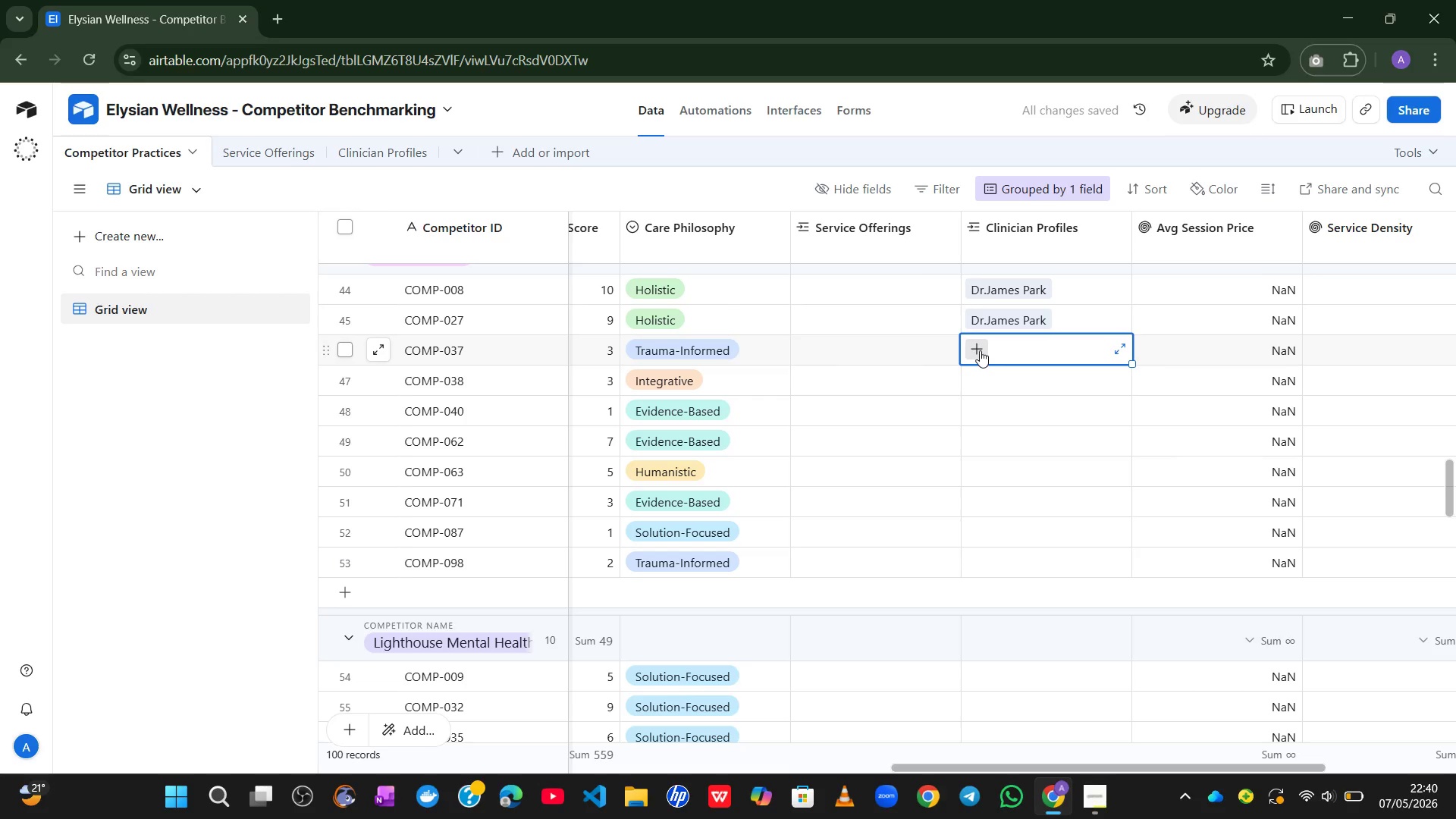 
left_click([980, 350])
 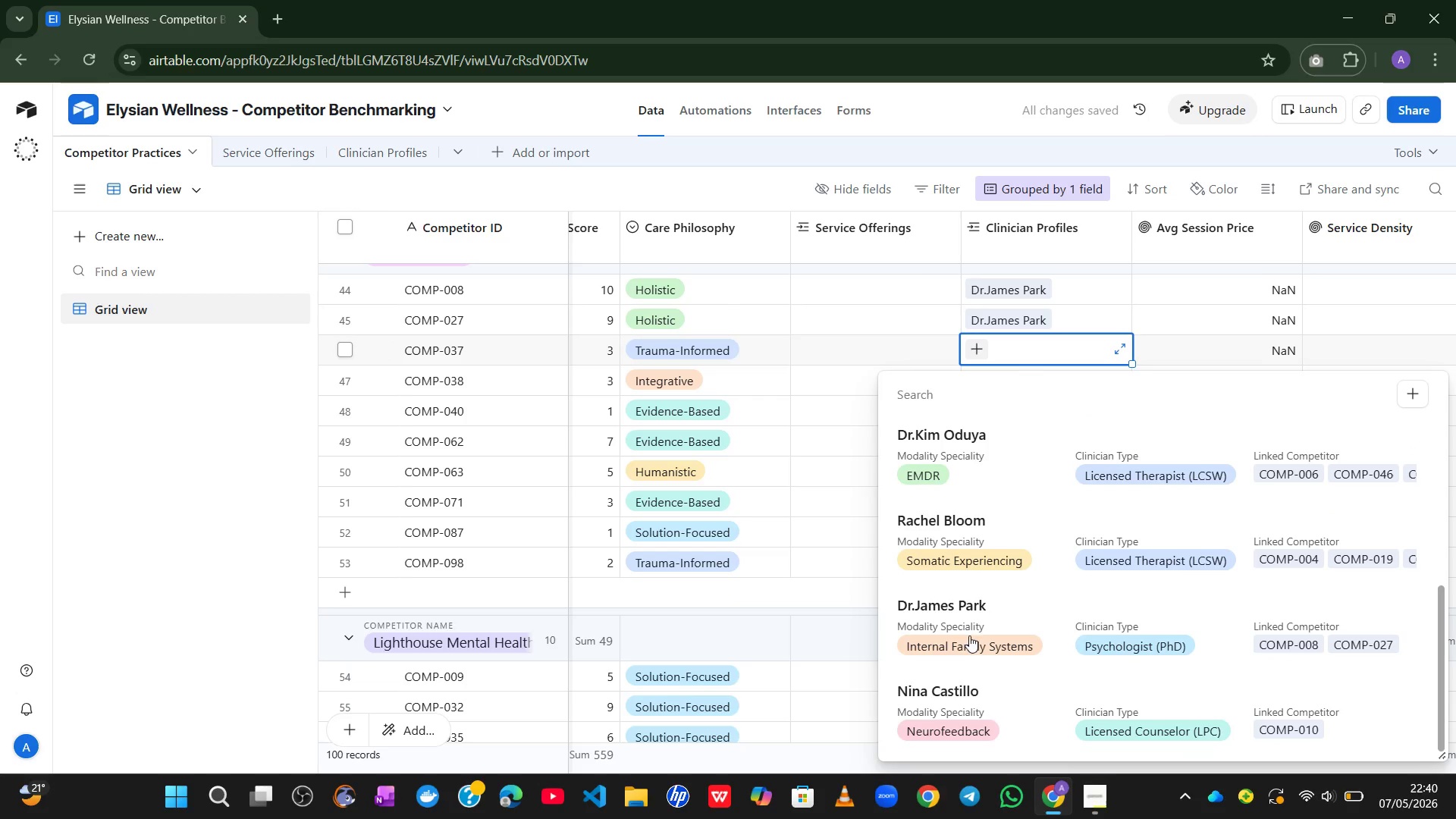 
left_click([959, 621])
 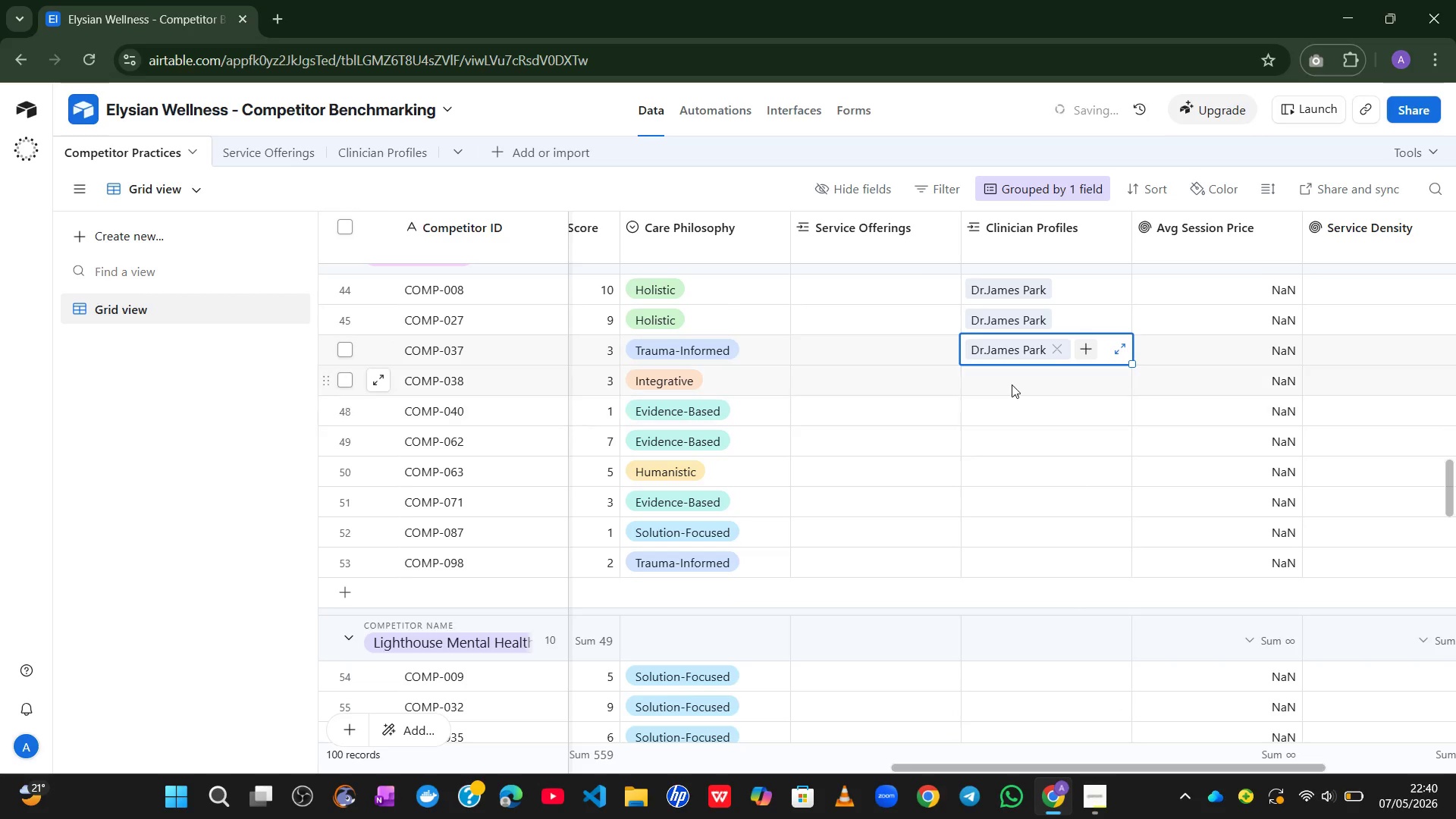 
left_click([998, 375])
 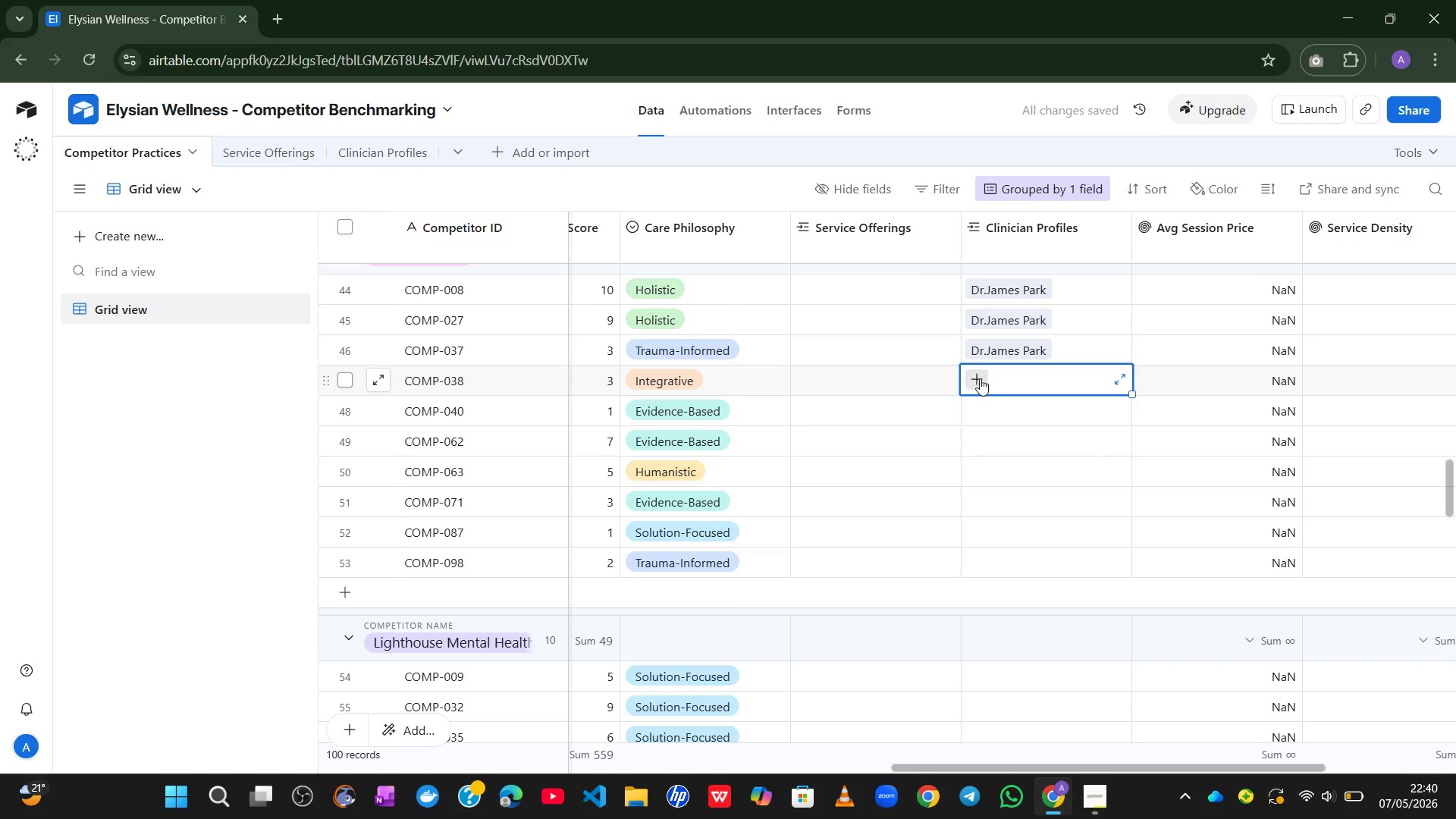 
left_click([980, 378])
 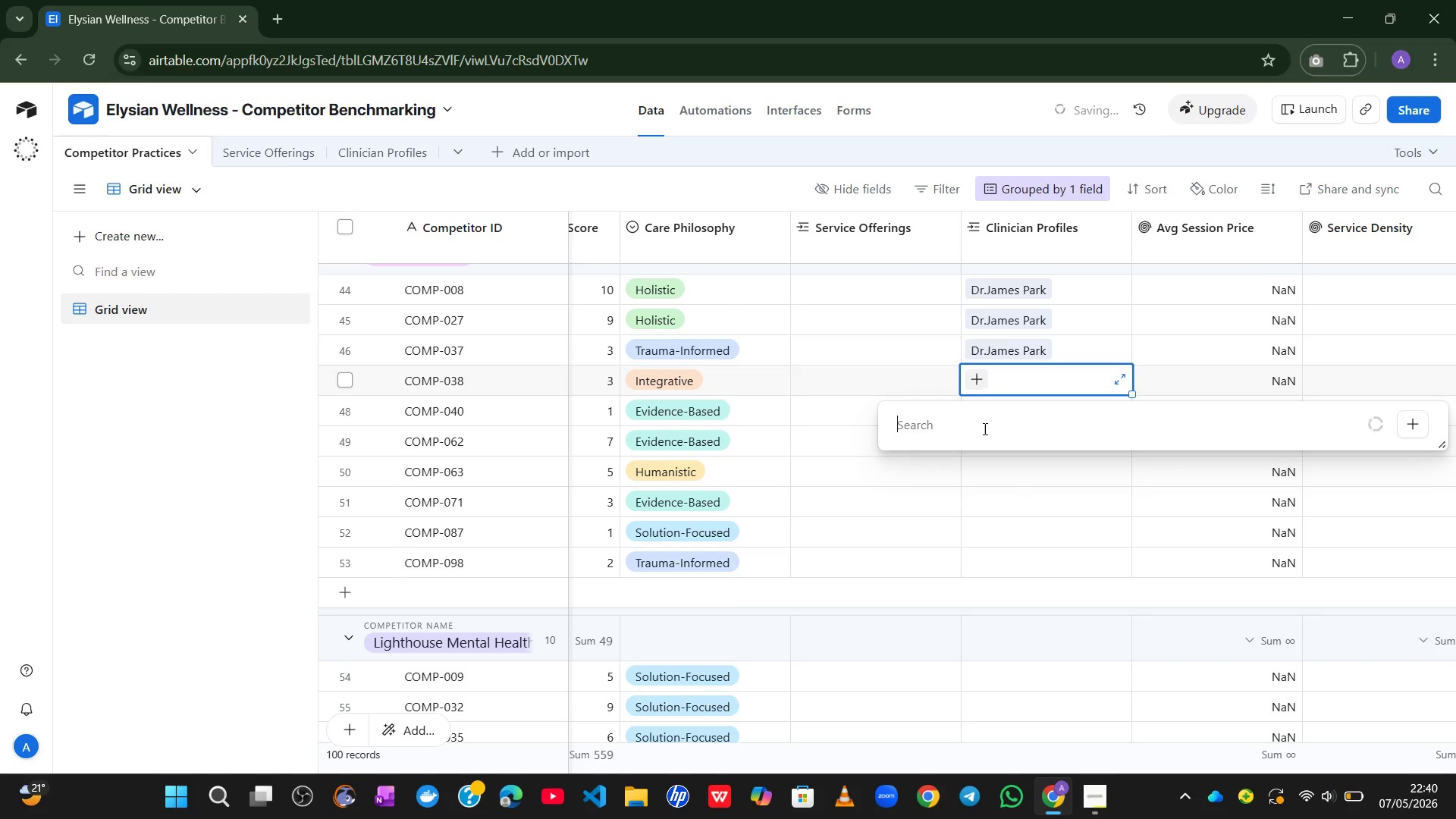 
mouse_move([988, 554])
 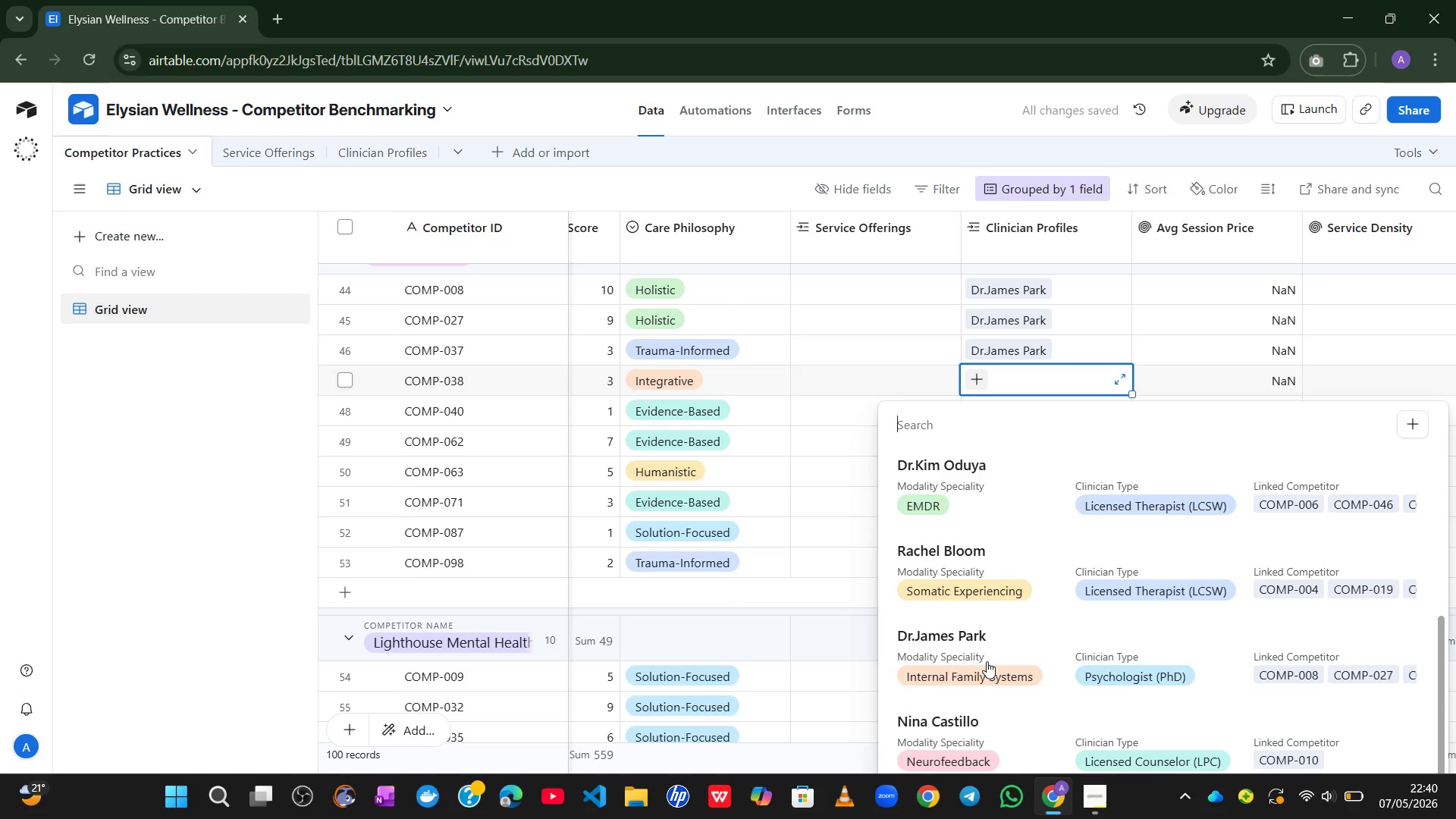 
left_click([987, 661])
 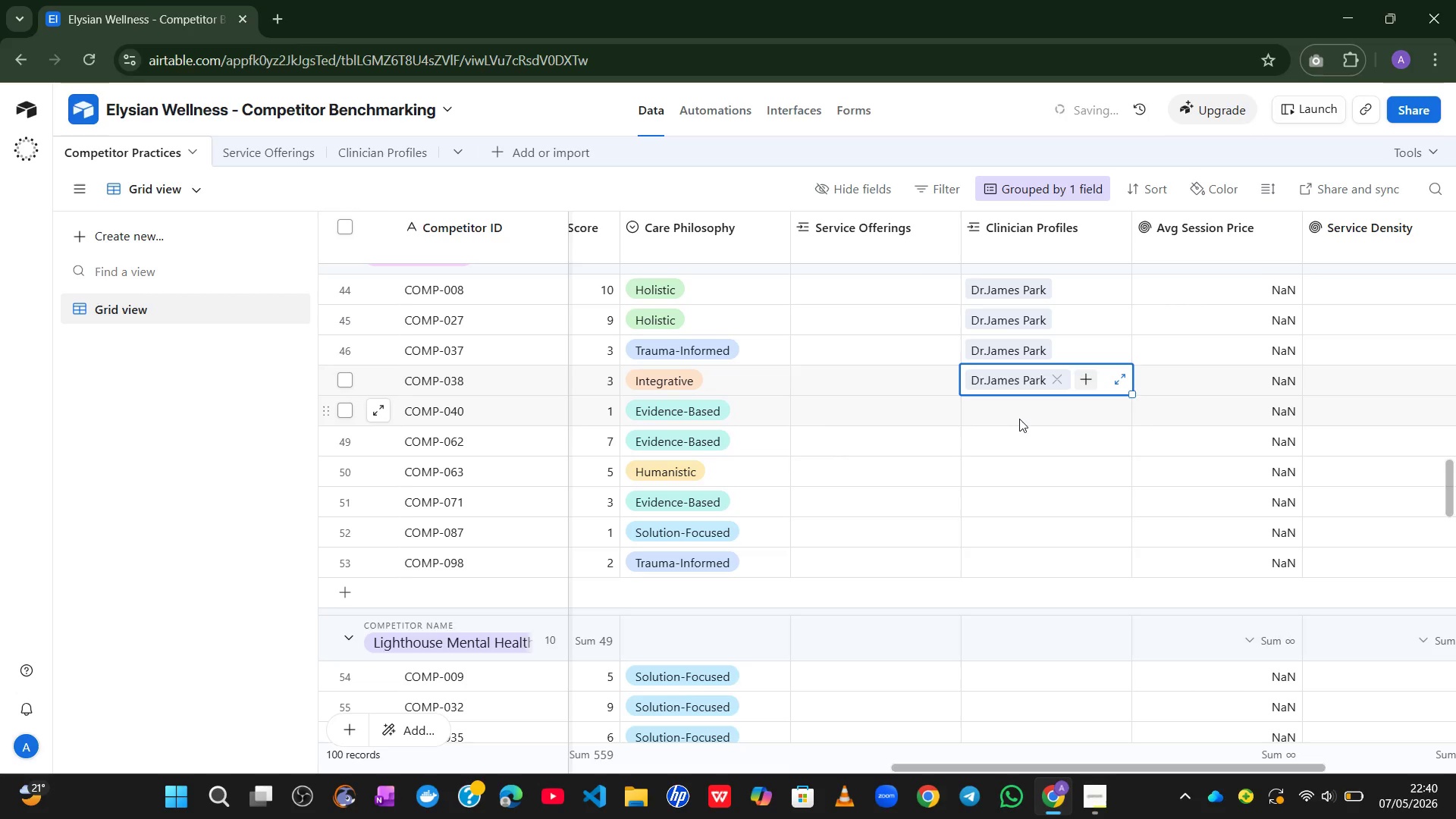 
left_click([1018, 418])
 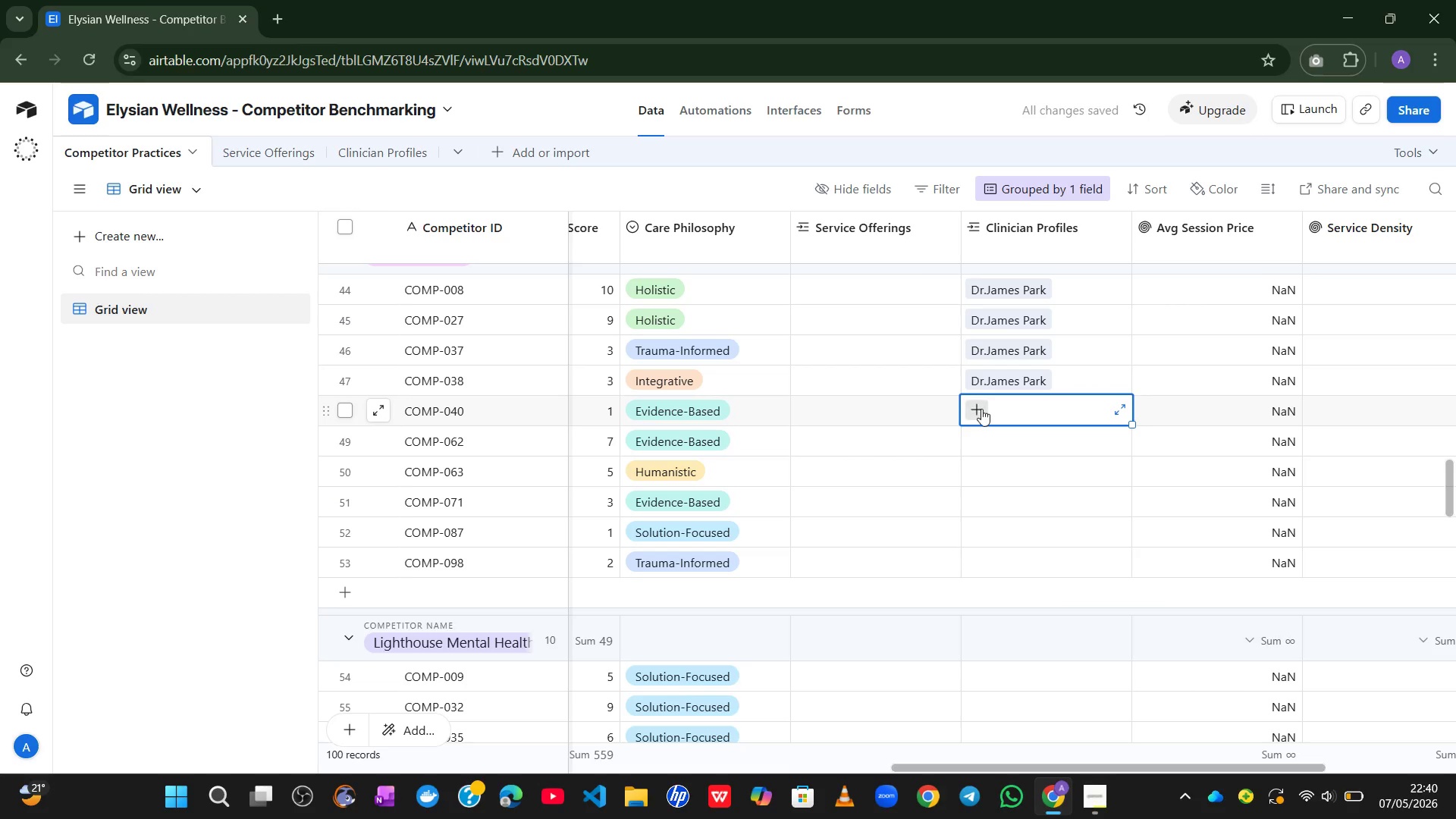 
left_click([981, 409])
 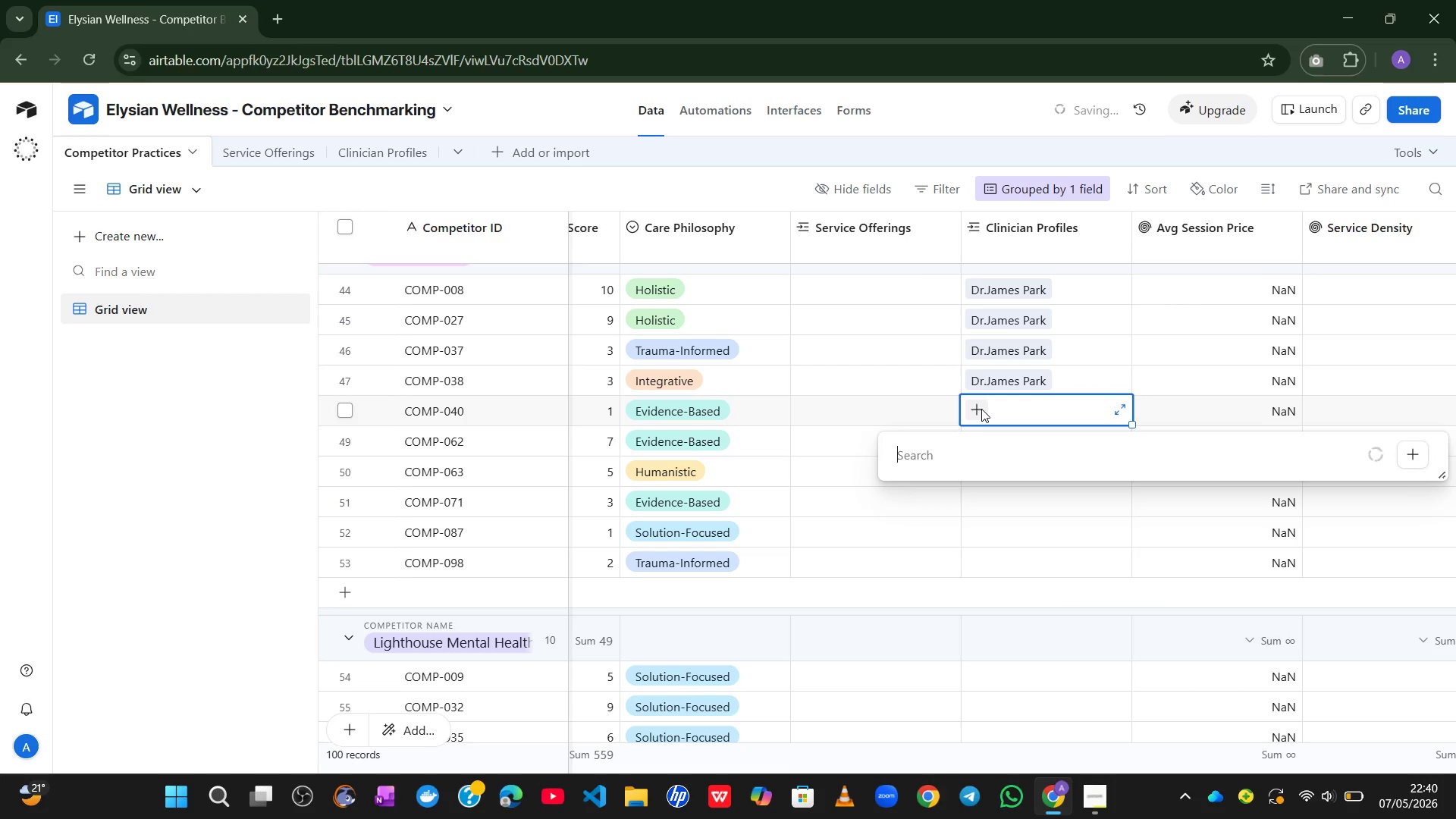 
mouse_move([1000, 618])
 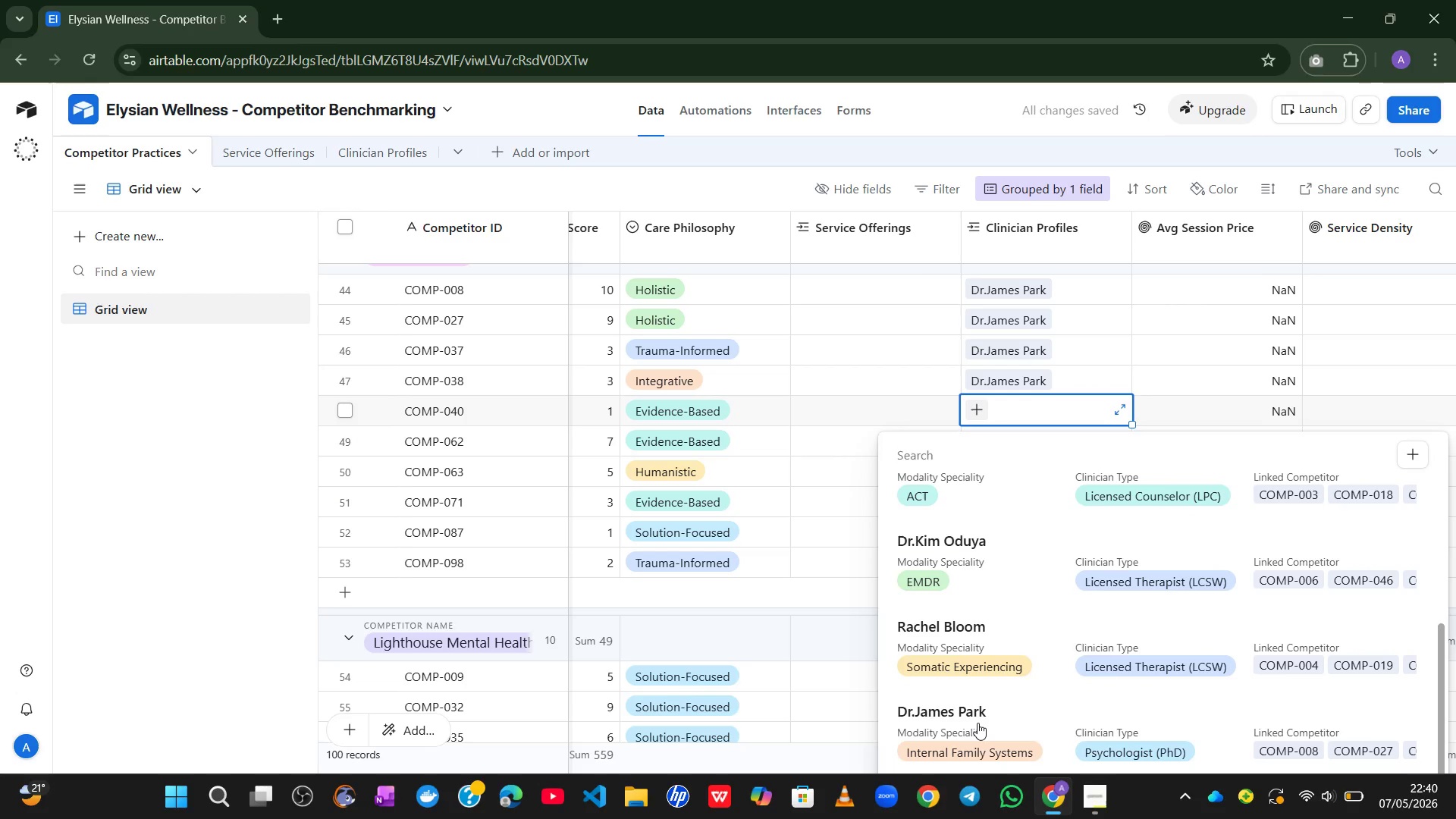 
left_click([977, 723])
 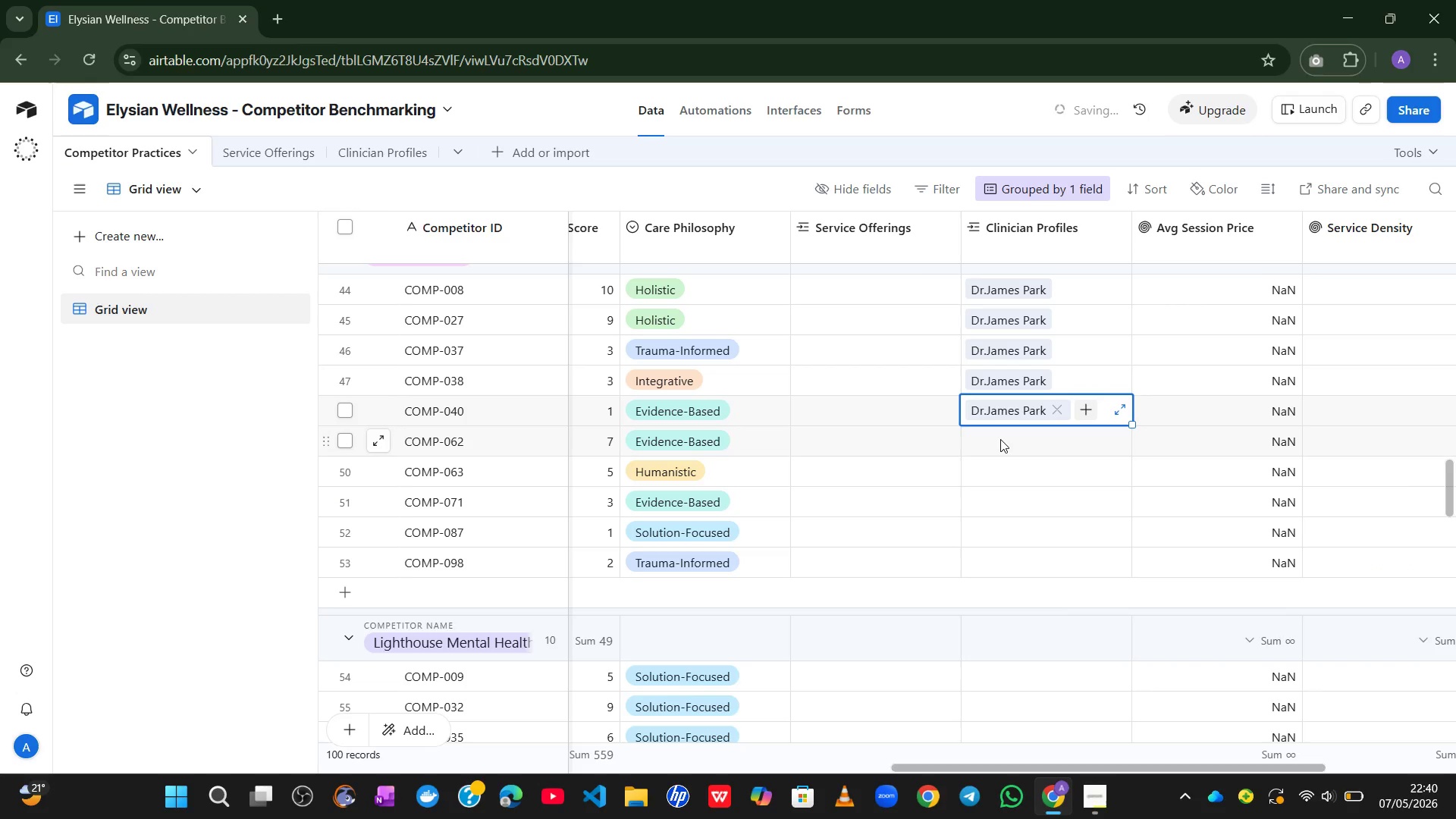 
left_click([1000, 439])
 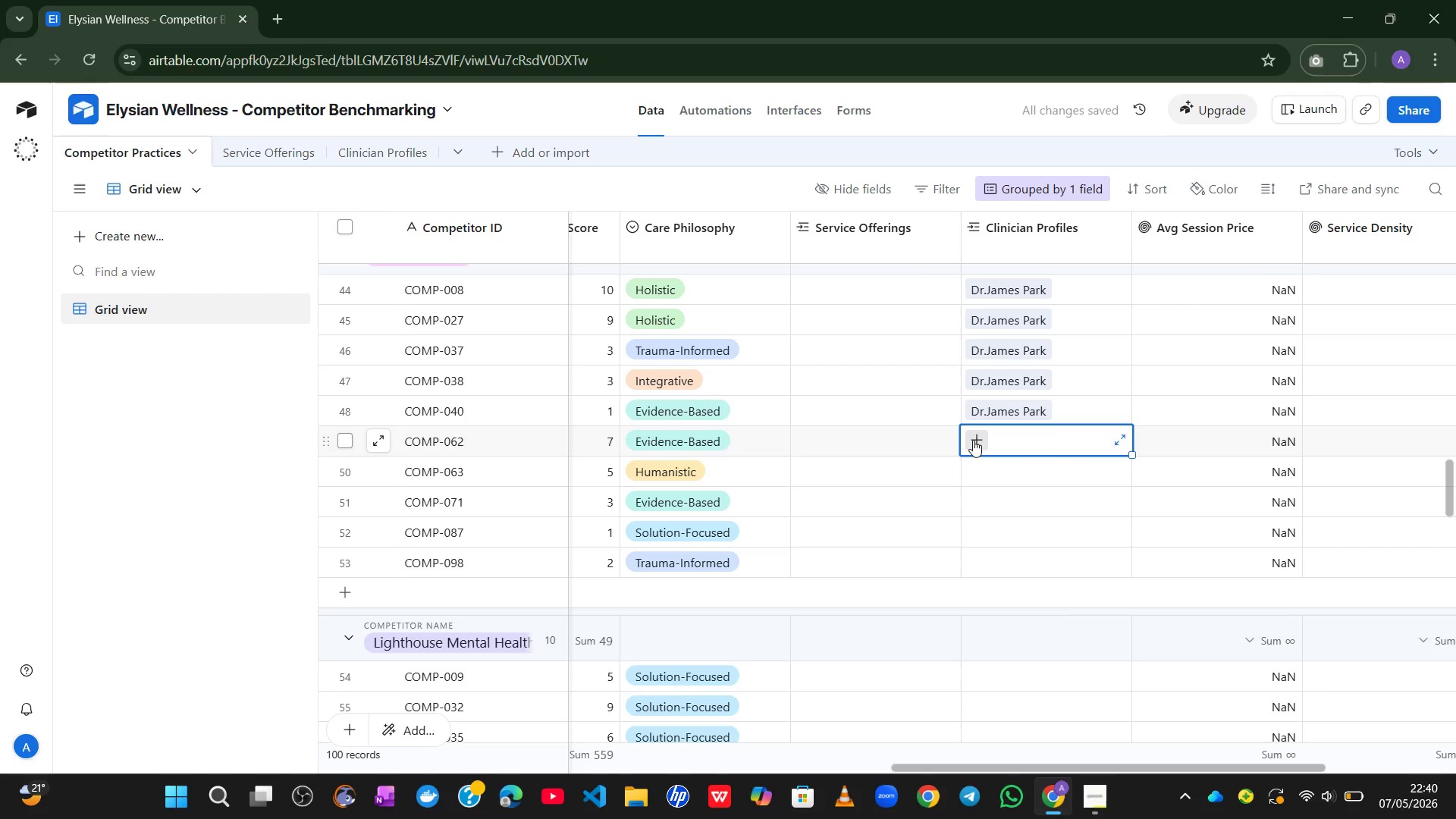 
left_click([973, 440])
 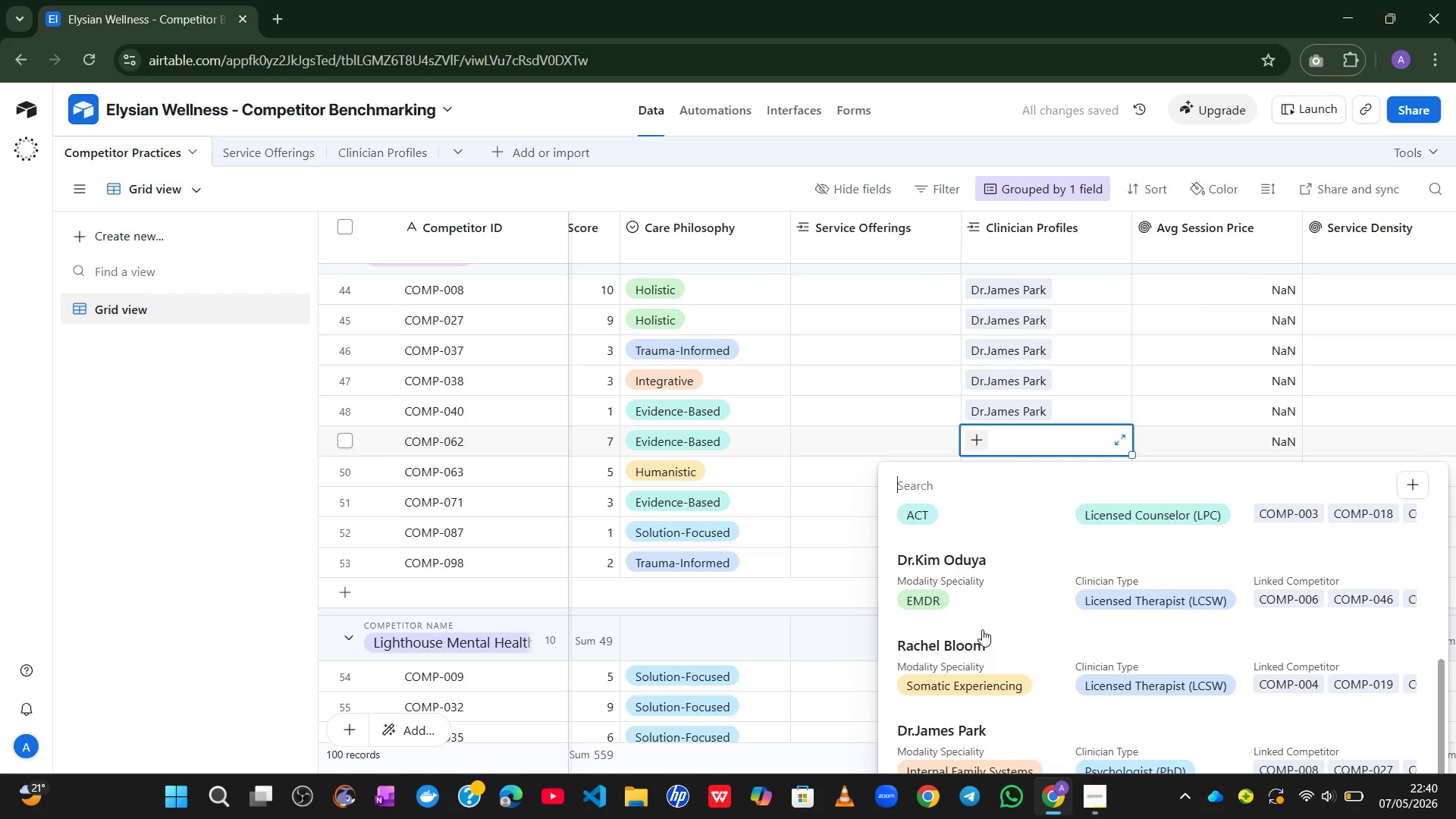 
left_click([945, 739])
 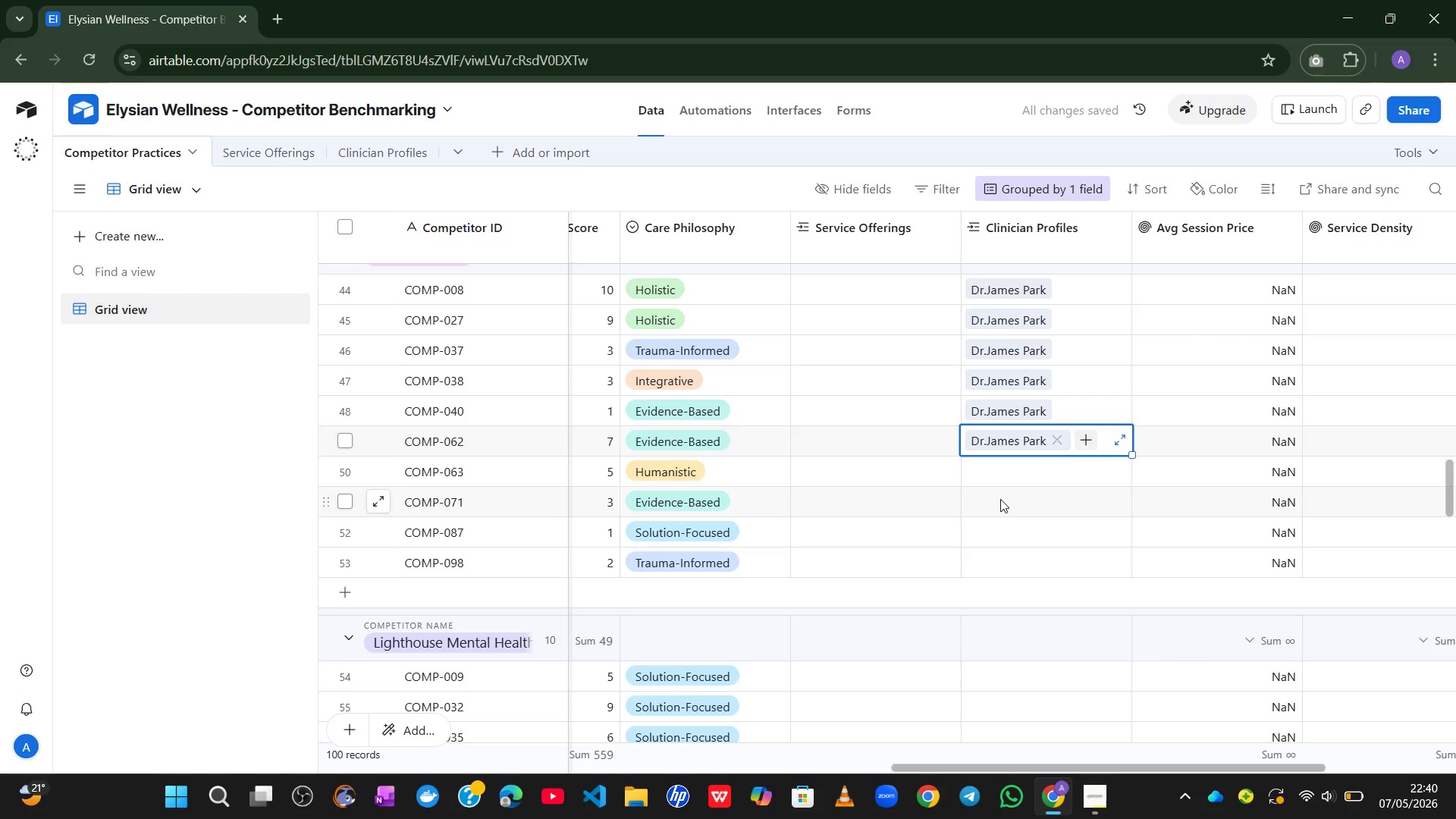 
left_click([996, 507])
 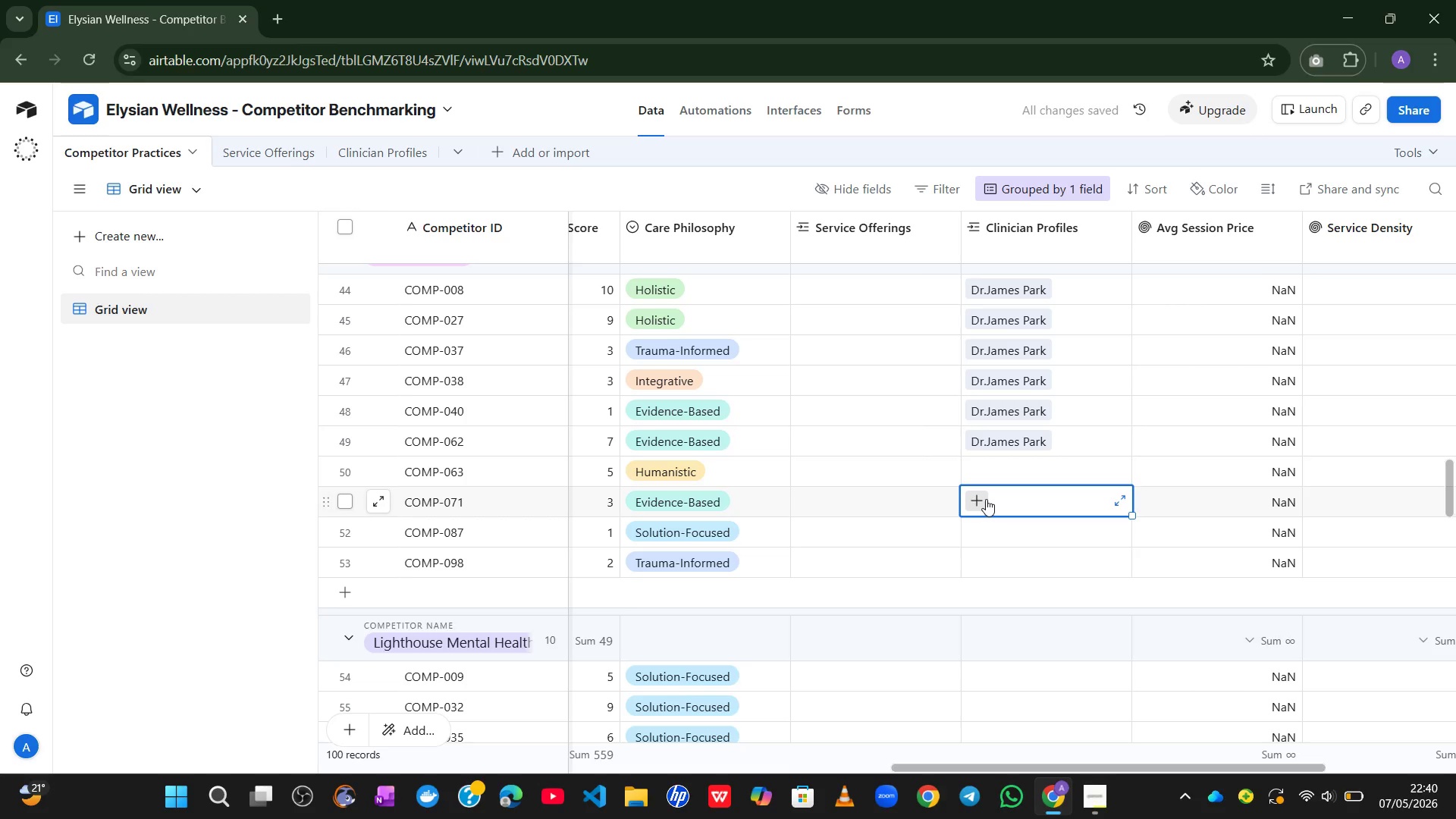 
left_click([986, 499])
 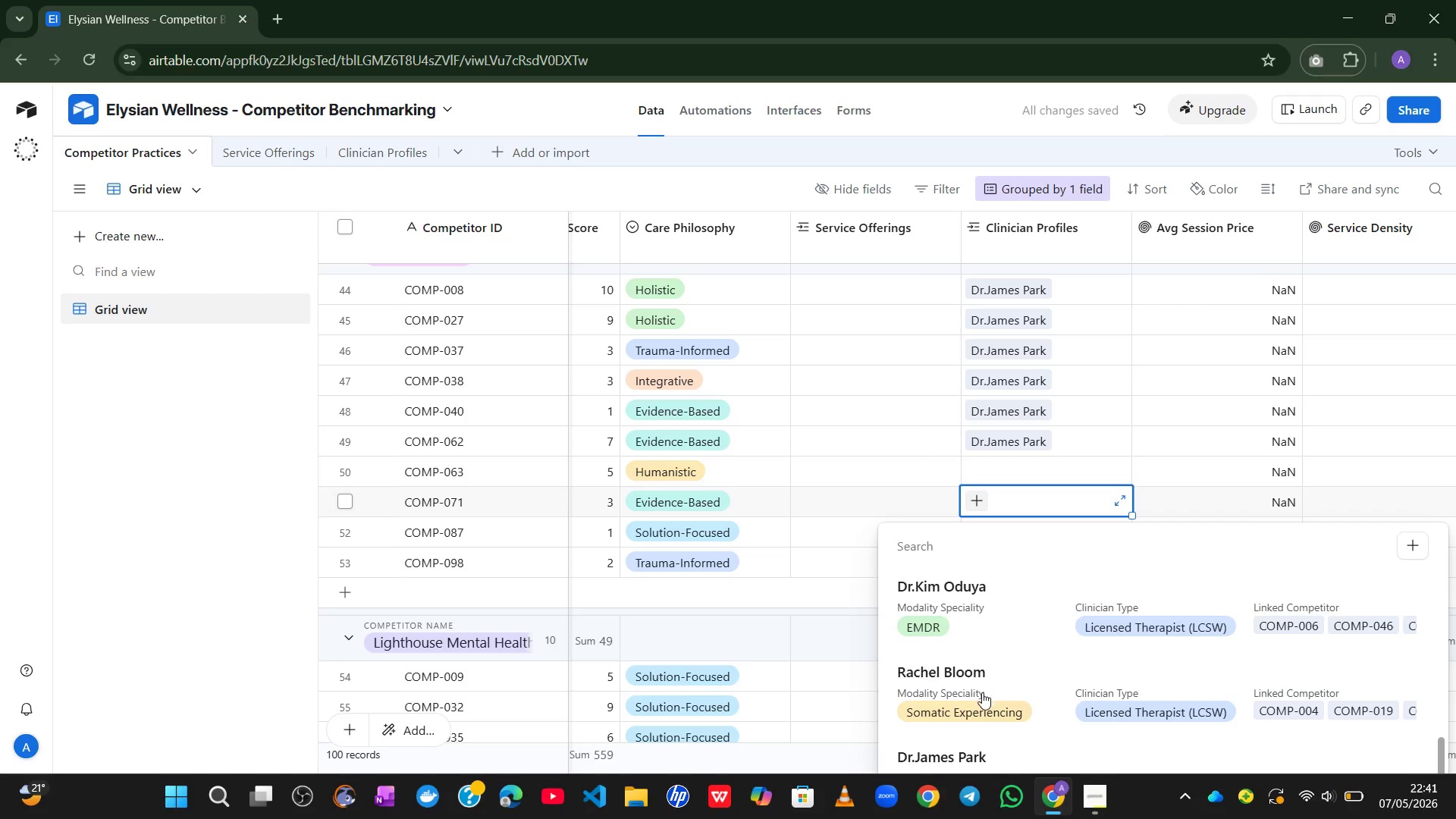 
left_click([955, 747])
 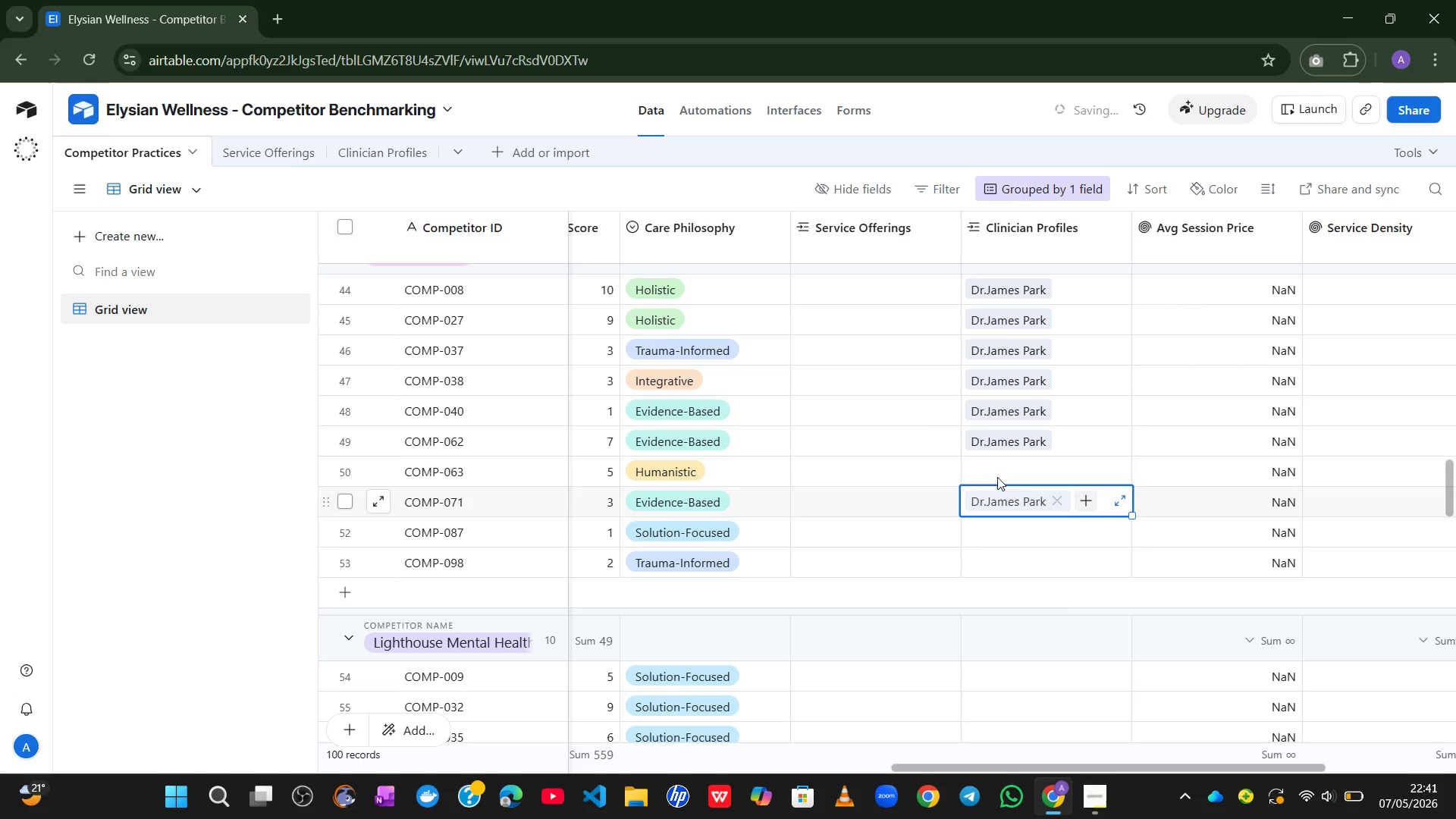 
left_click([996, 457])
 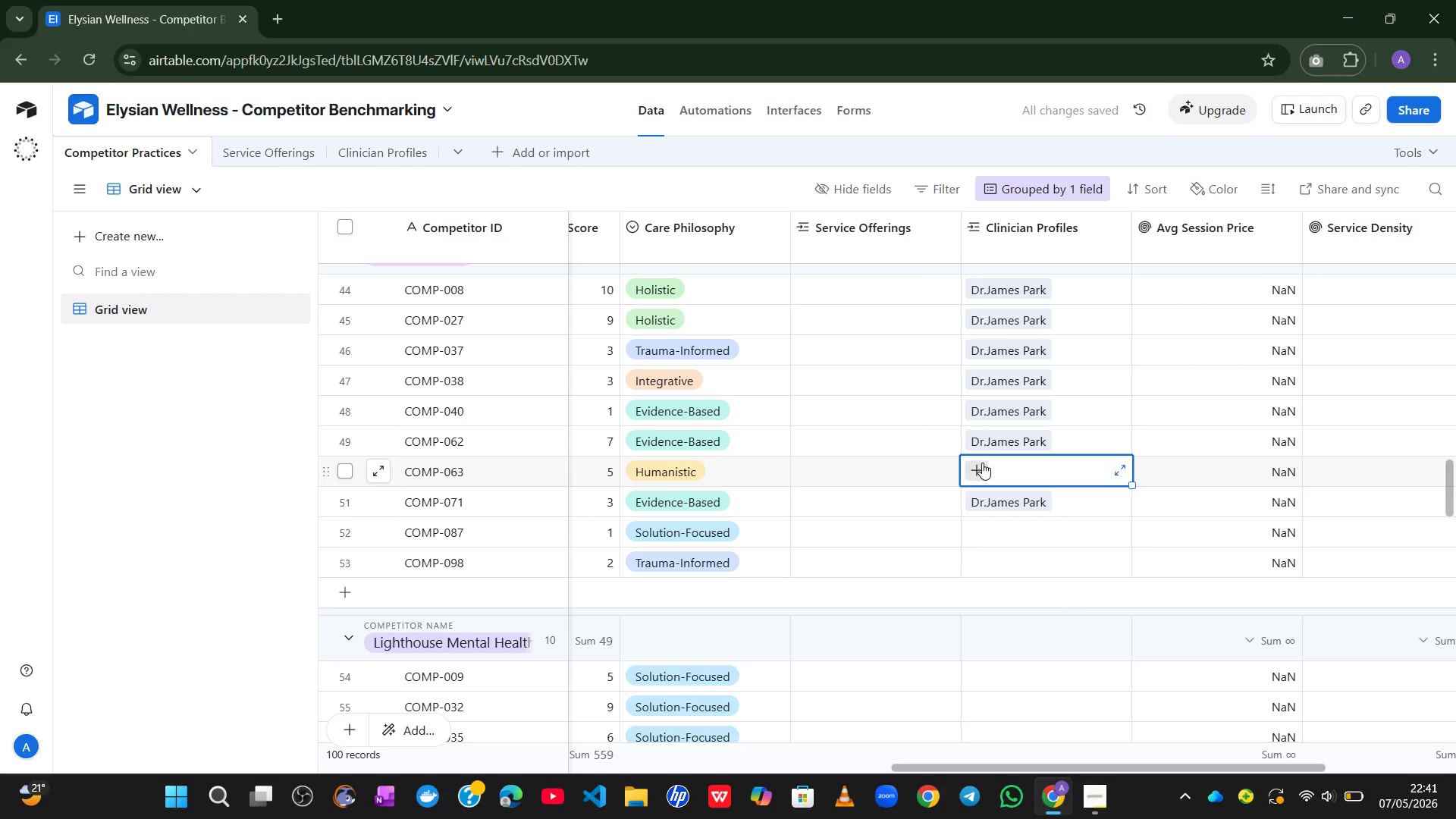 
left_click([982, 463])
 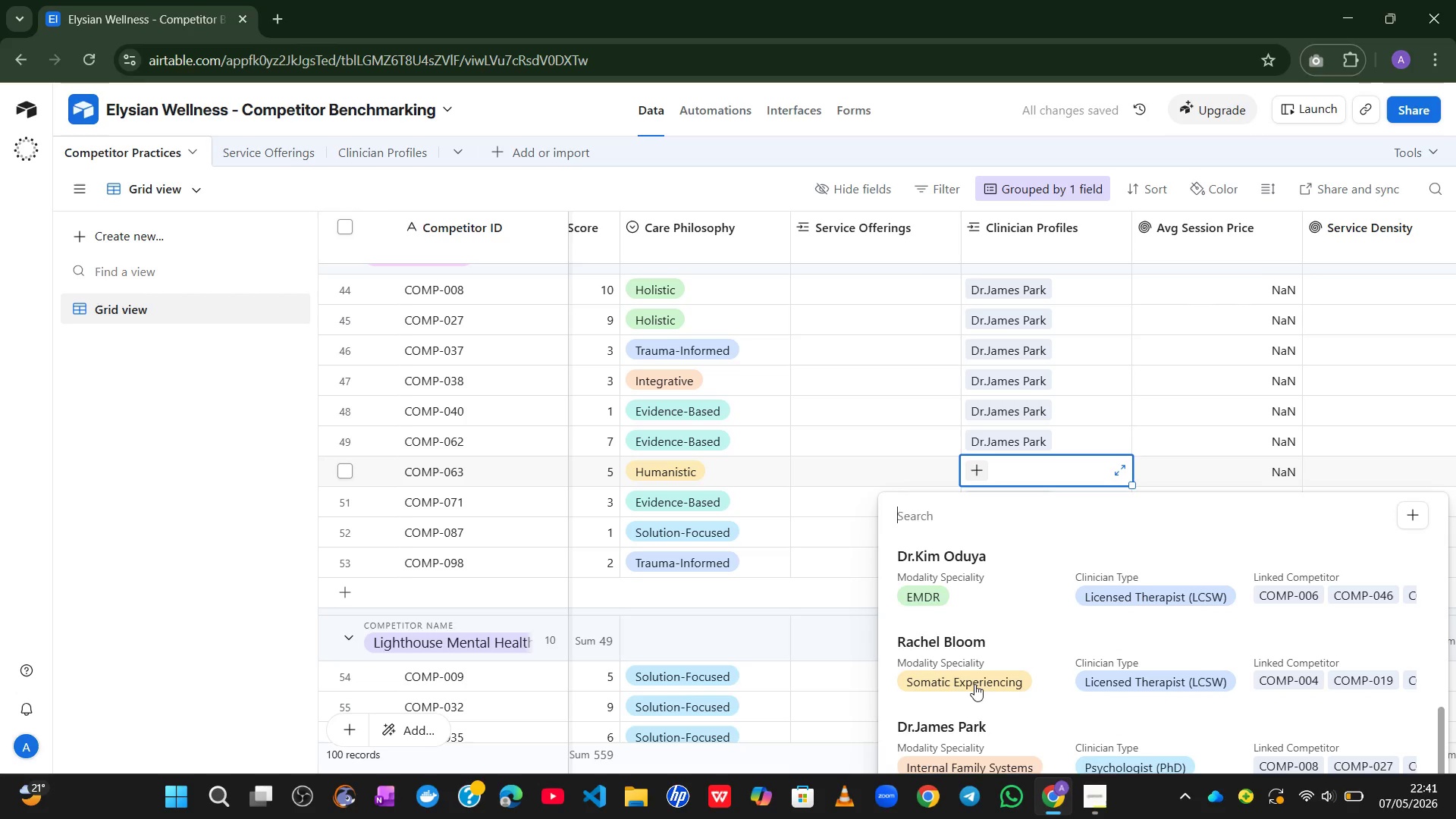 
left_click([955, 726])
 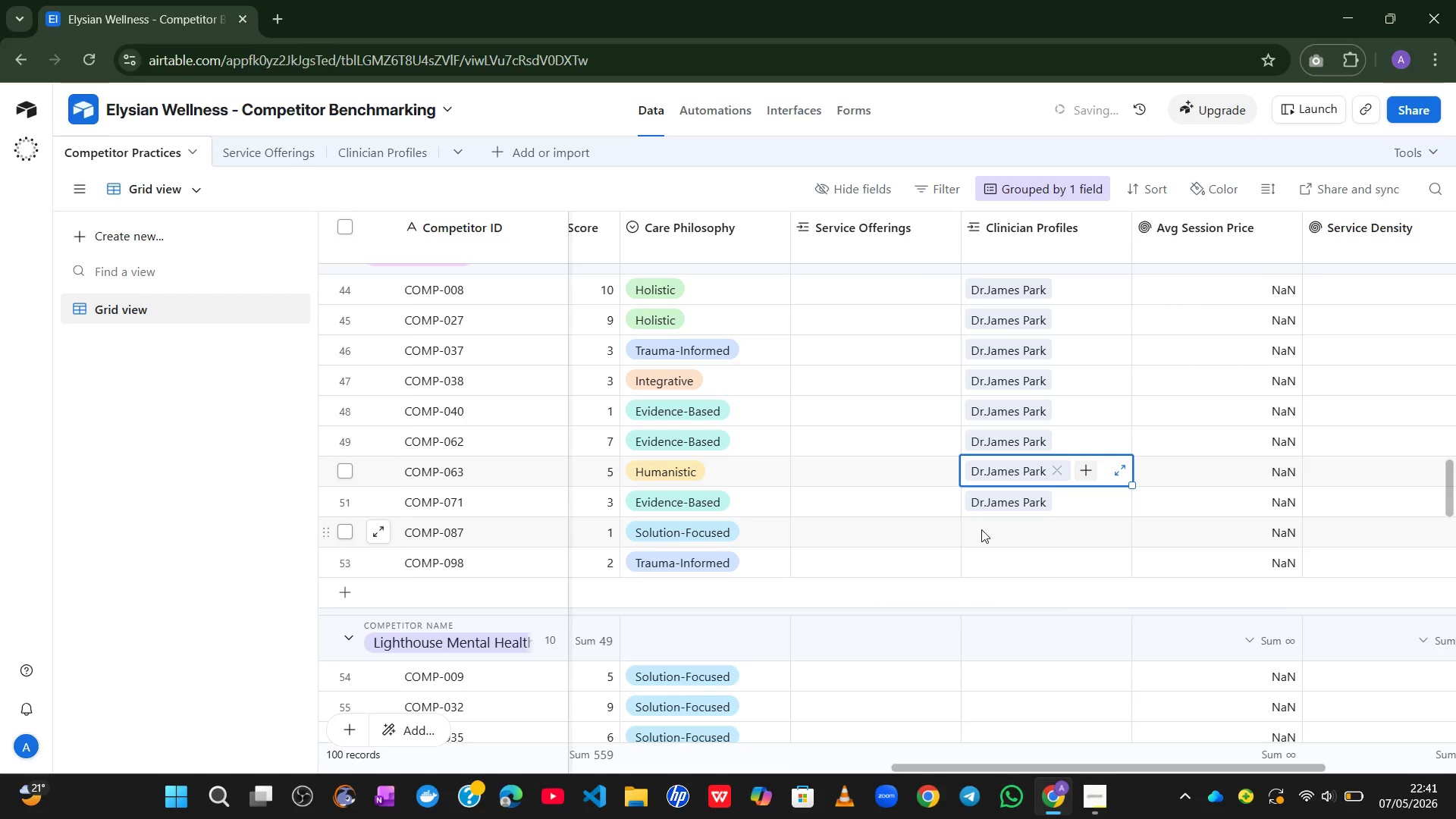 
left_click([981, 529])
 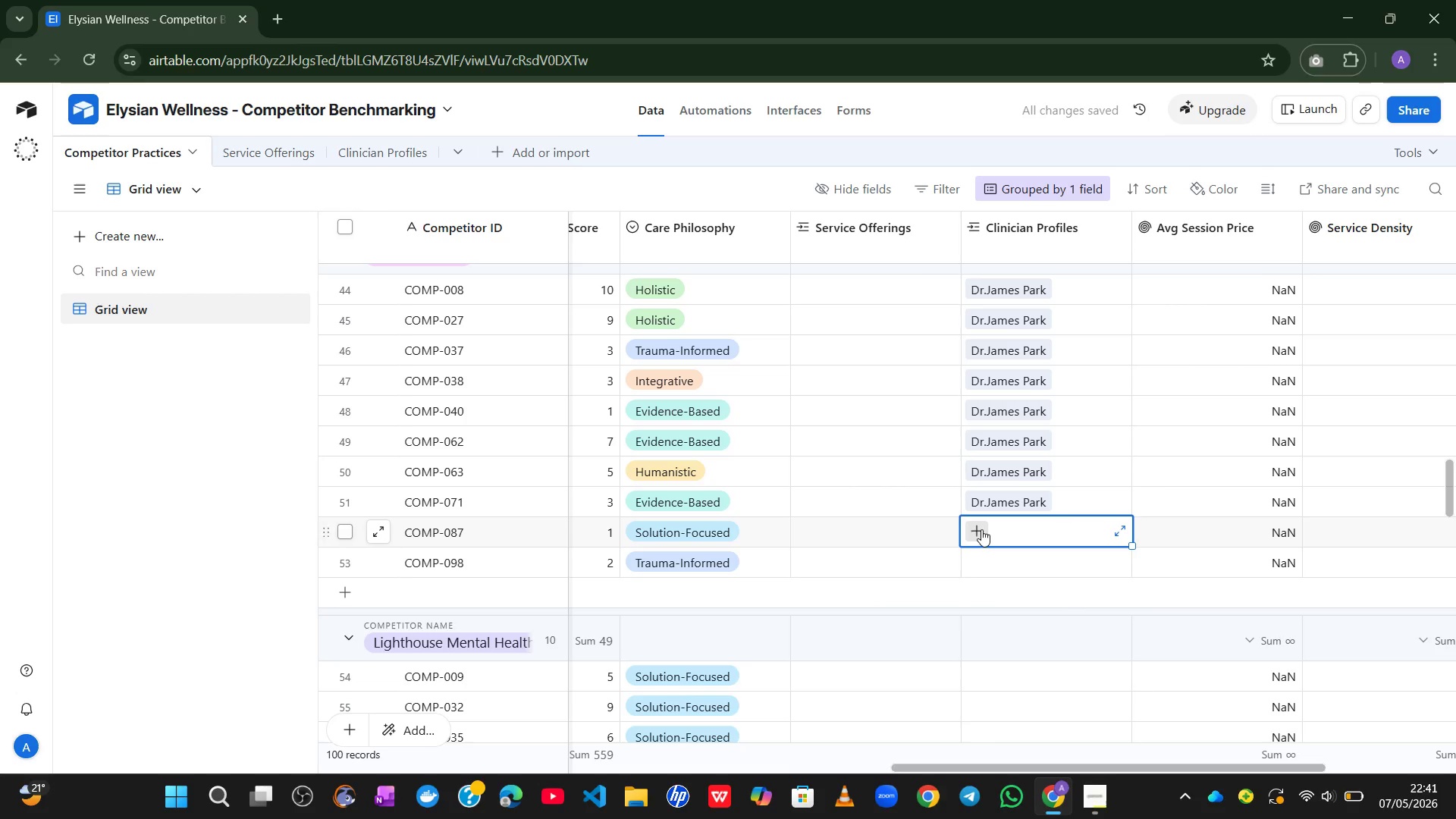 
left_click([981, 529])
 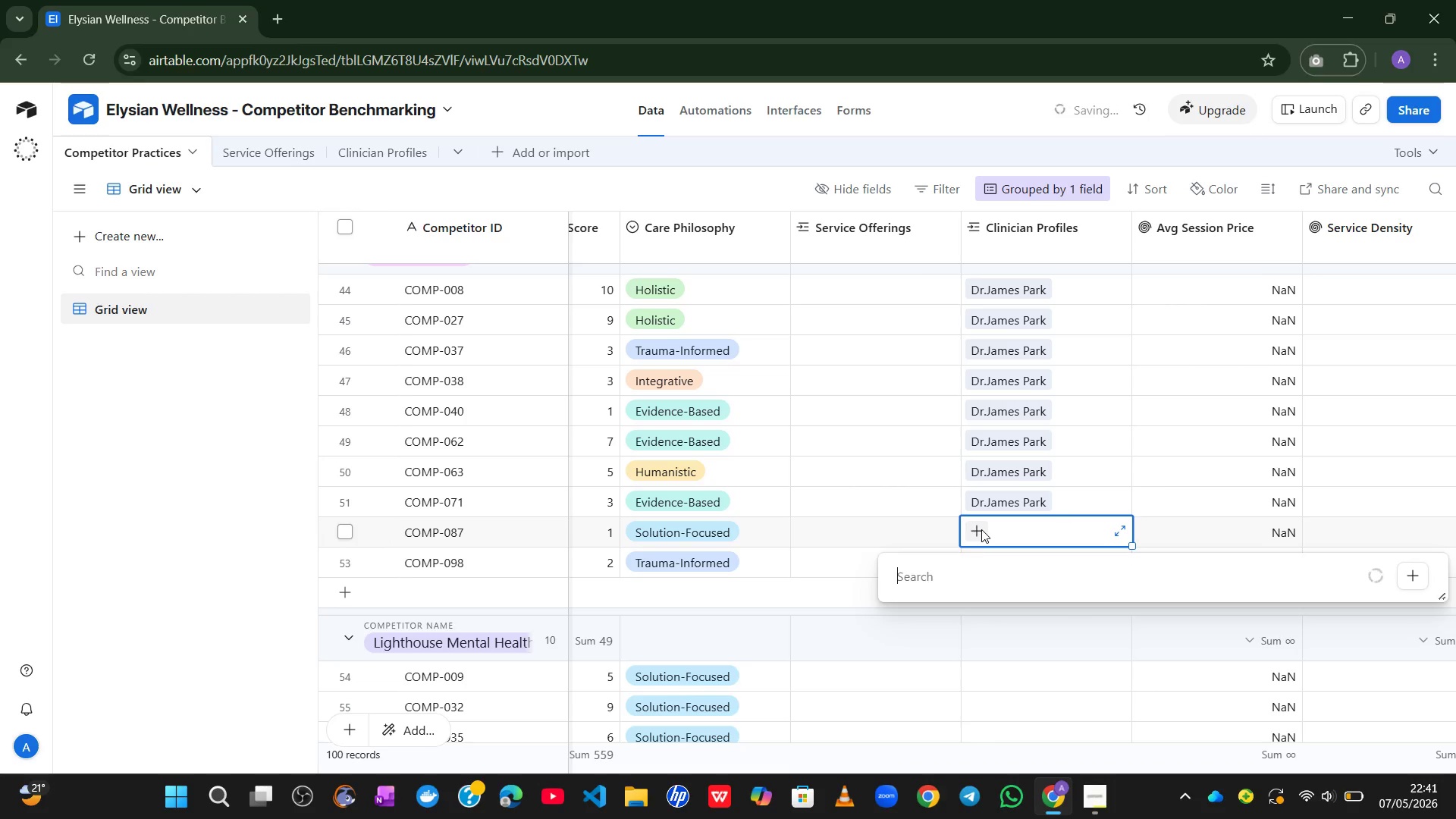 
mouse_move([999, 604])
 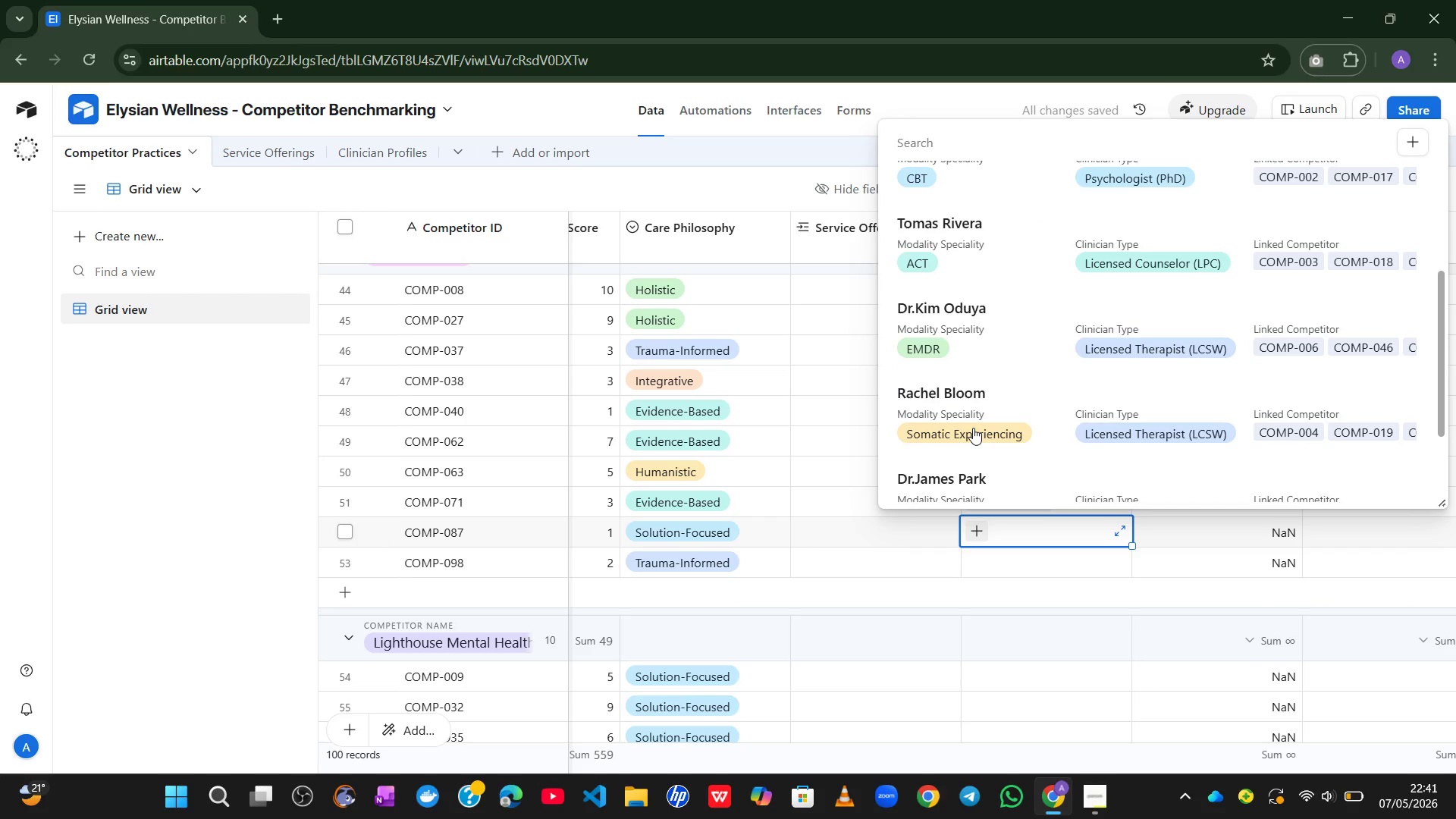 
left_click([965, 465])
 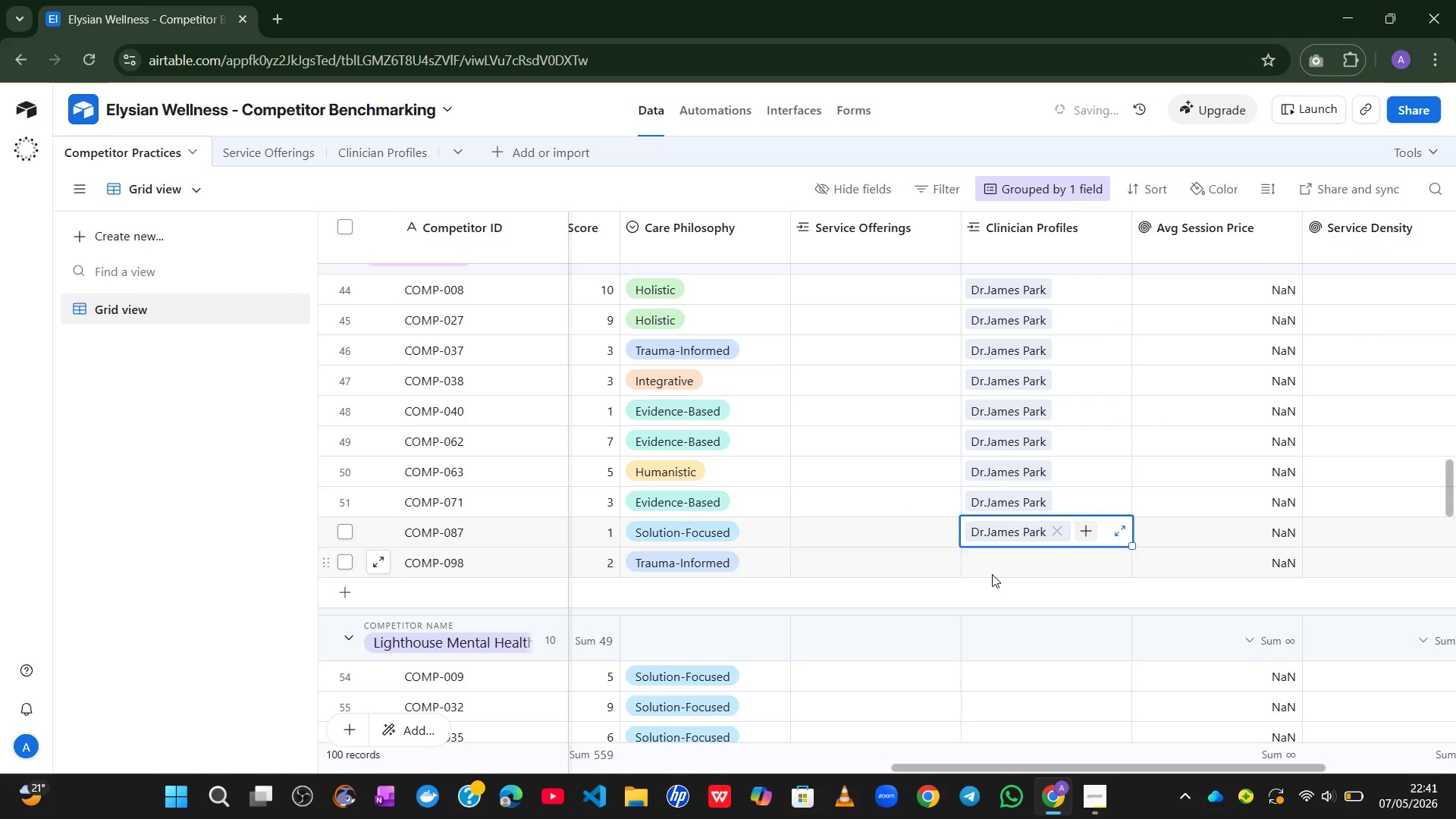 
left_click([990, 552])
 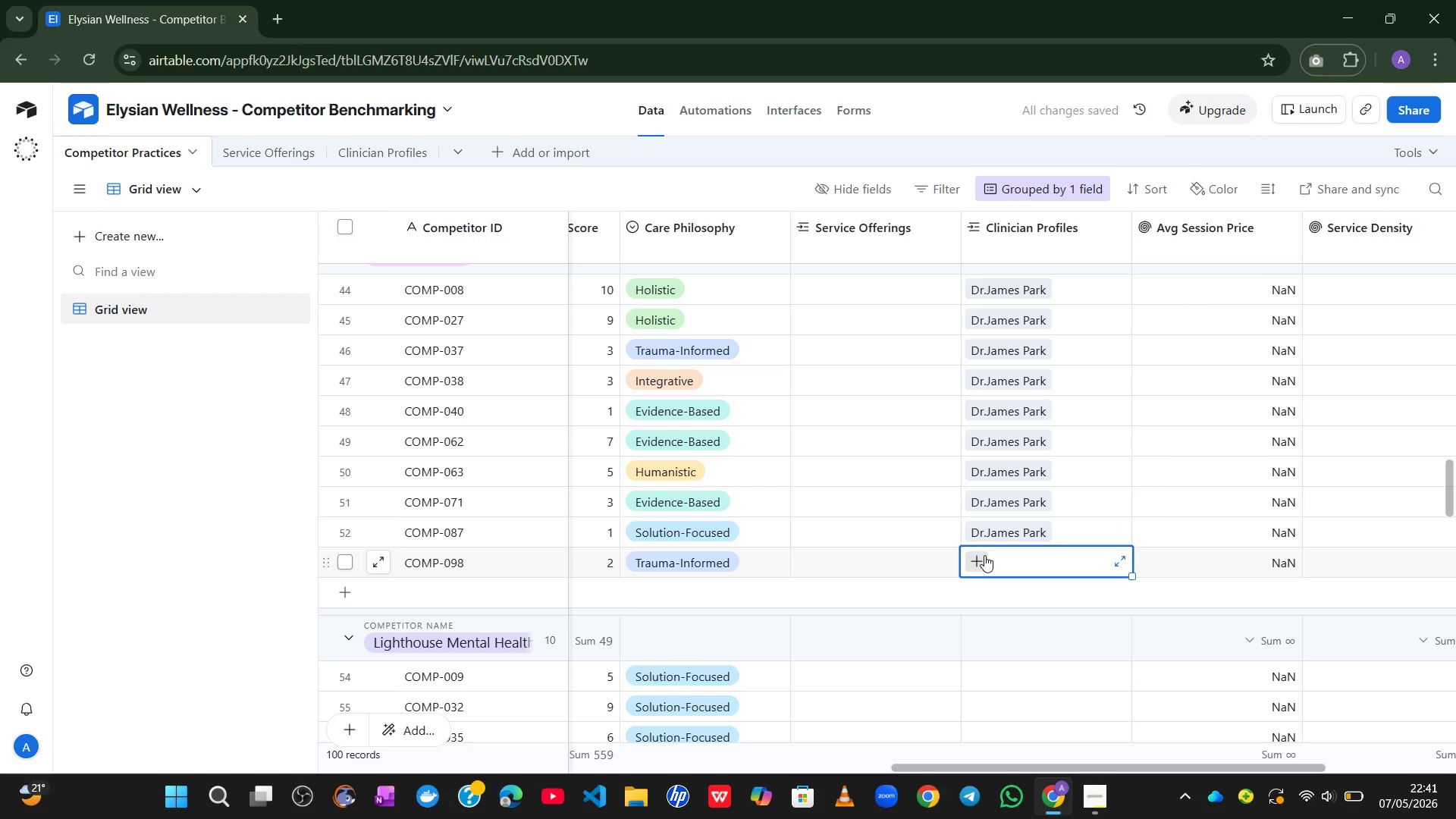 
left_click([984, 555])
 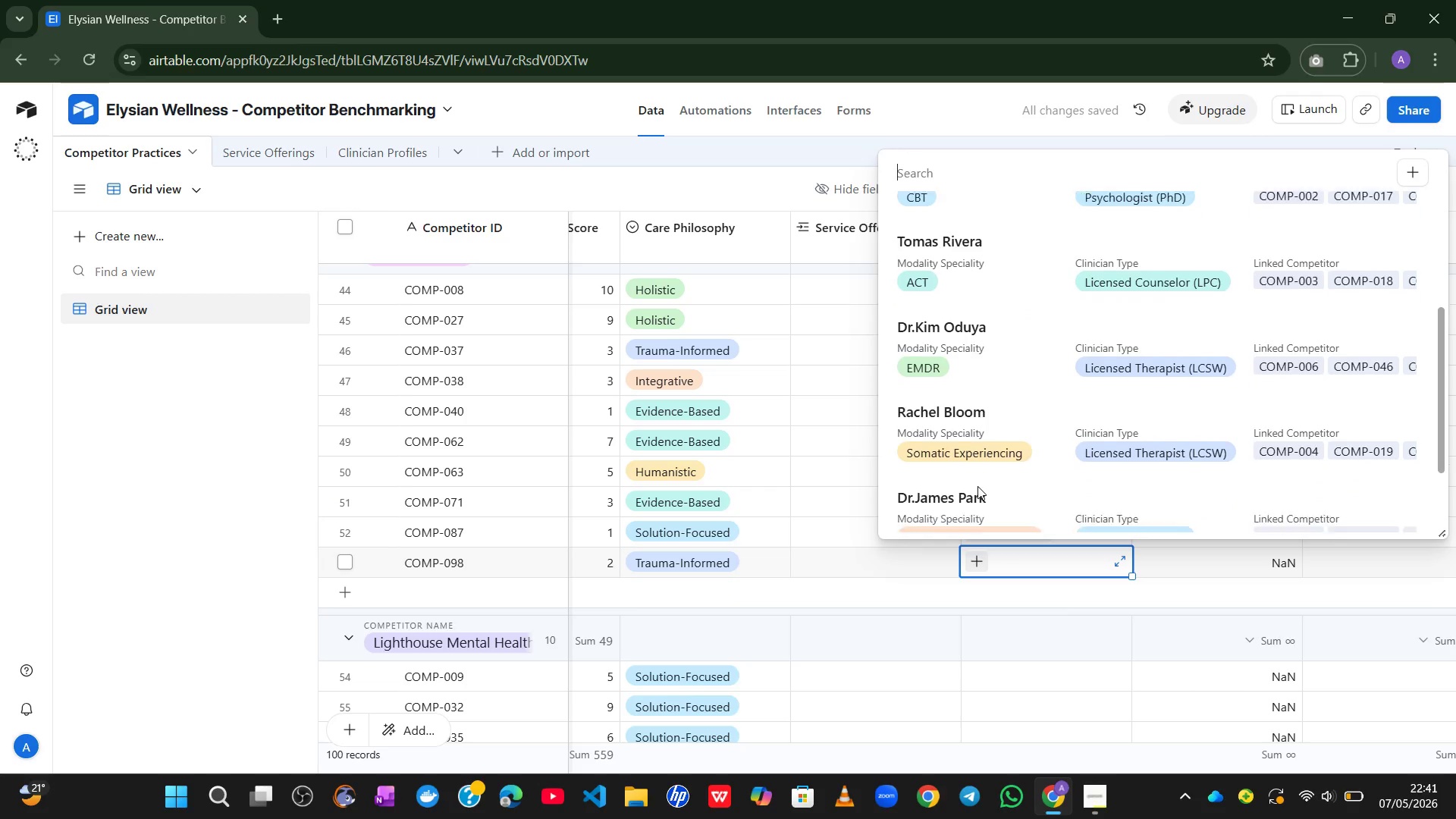 
left_click([965, 476])
 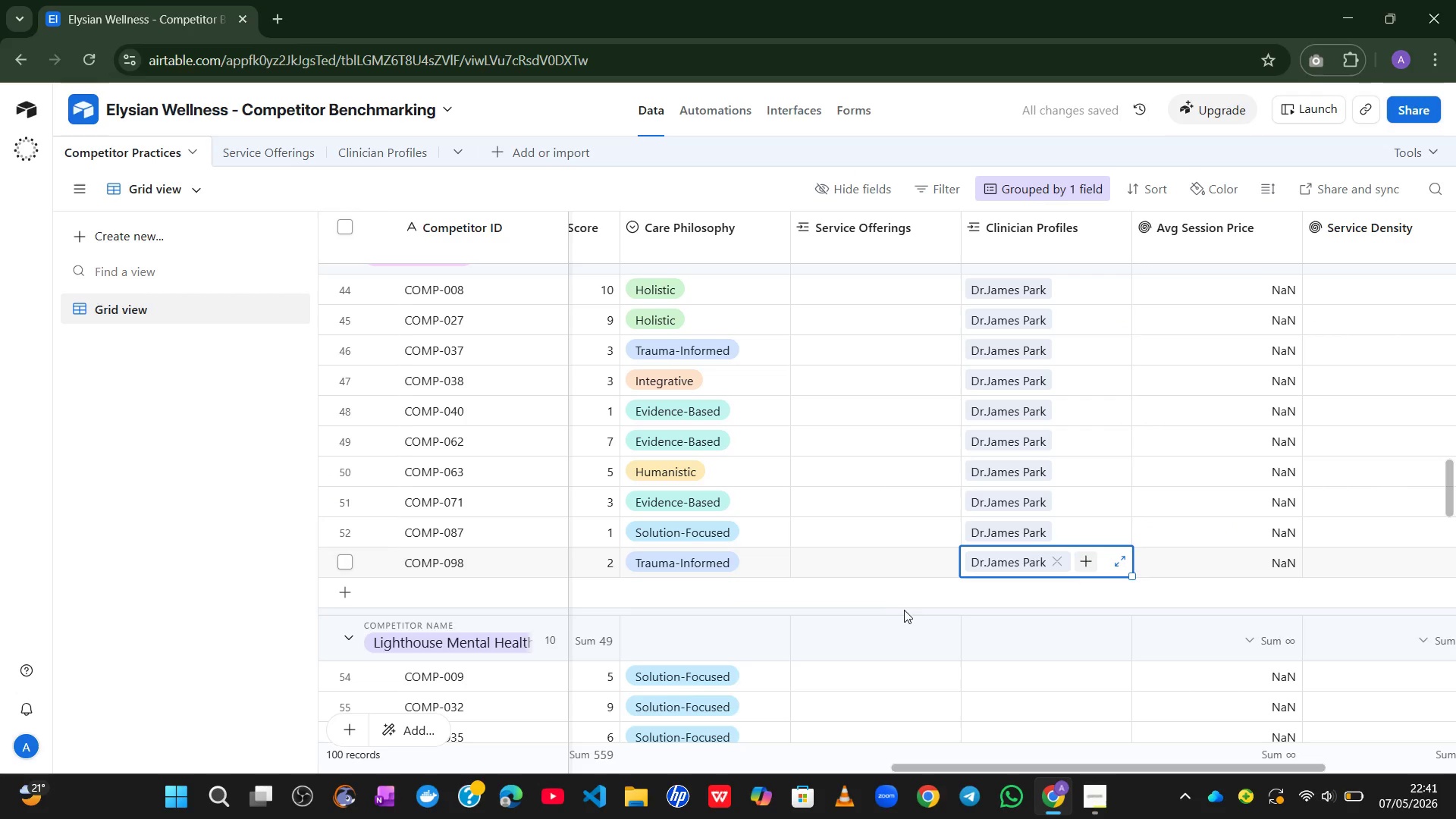 
left_click([907, 601])
 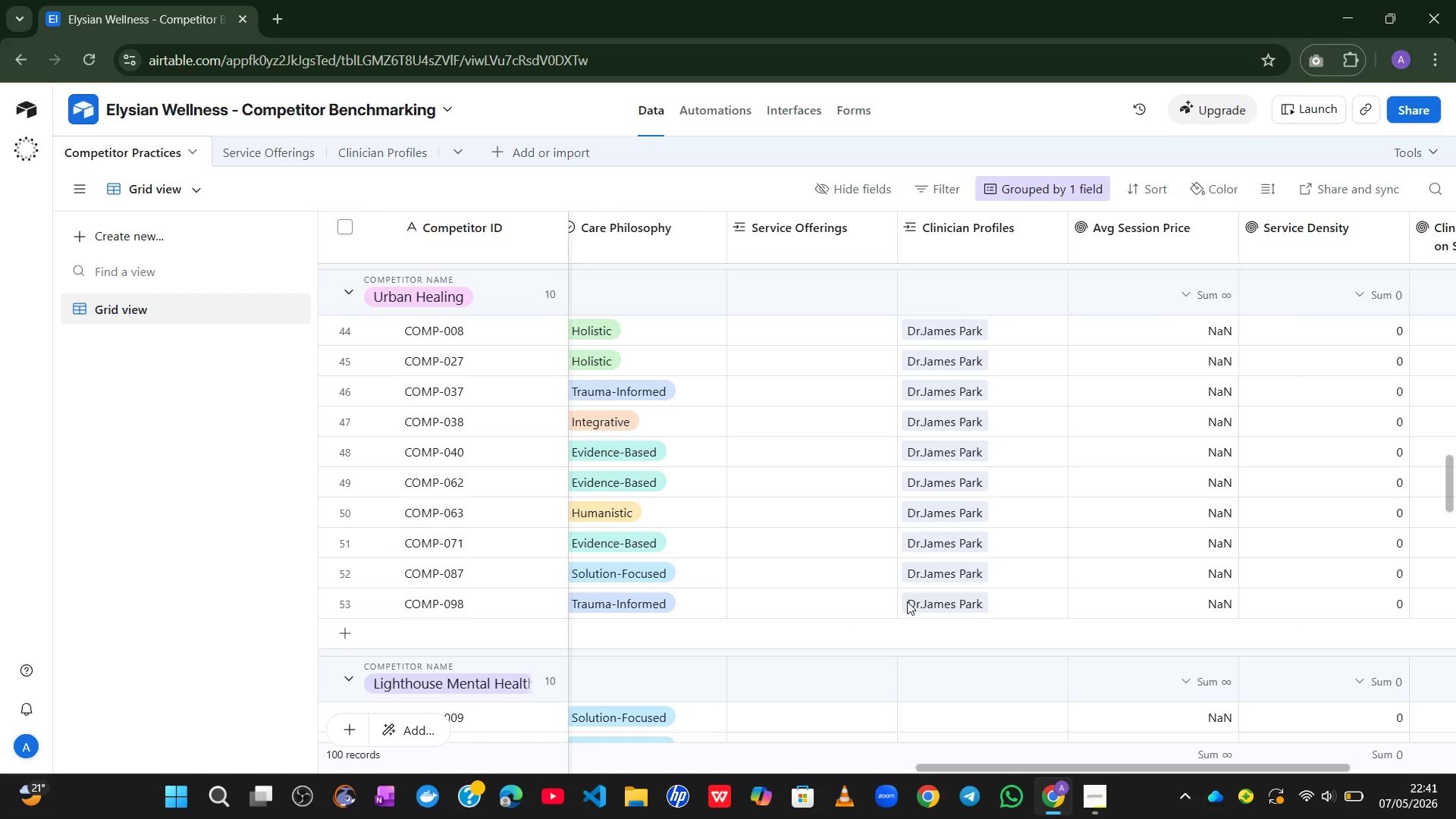 
wait(23.5)
 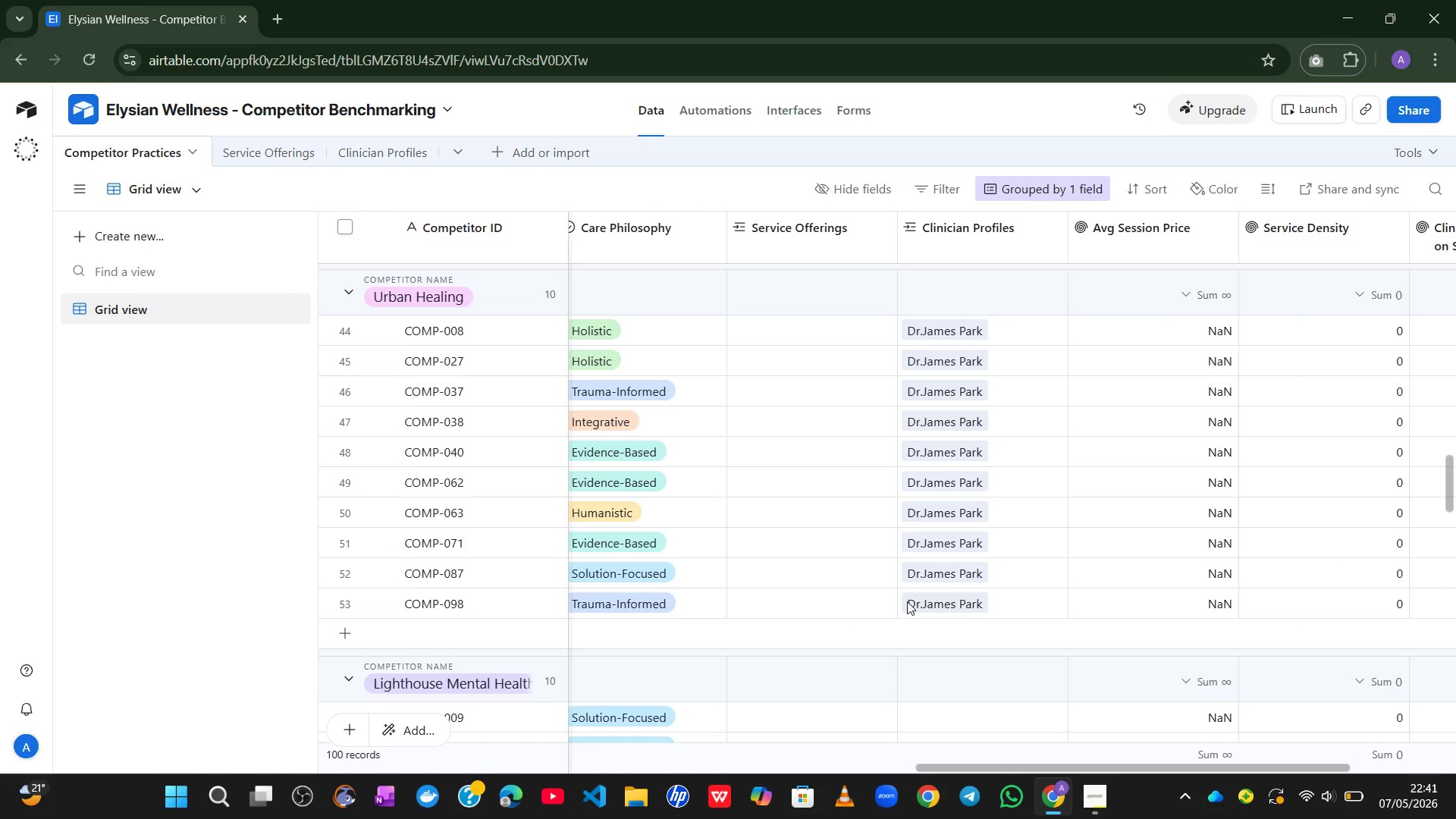 
left_click([740, 340])
 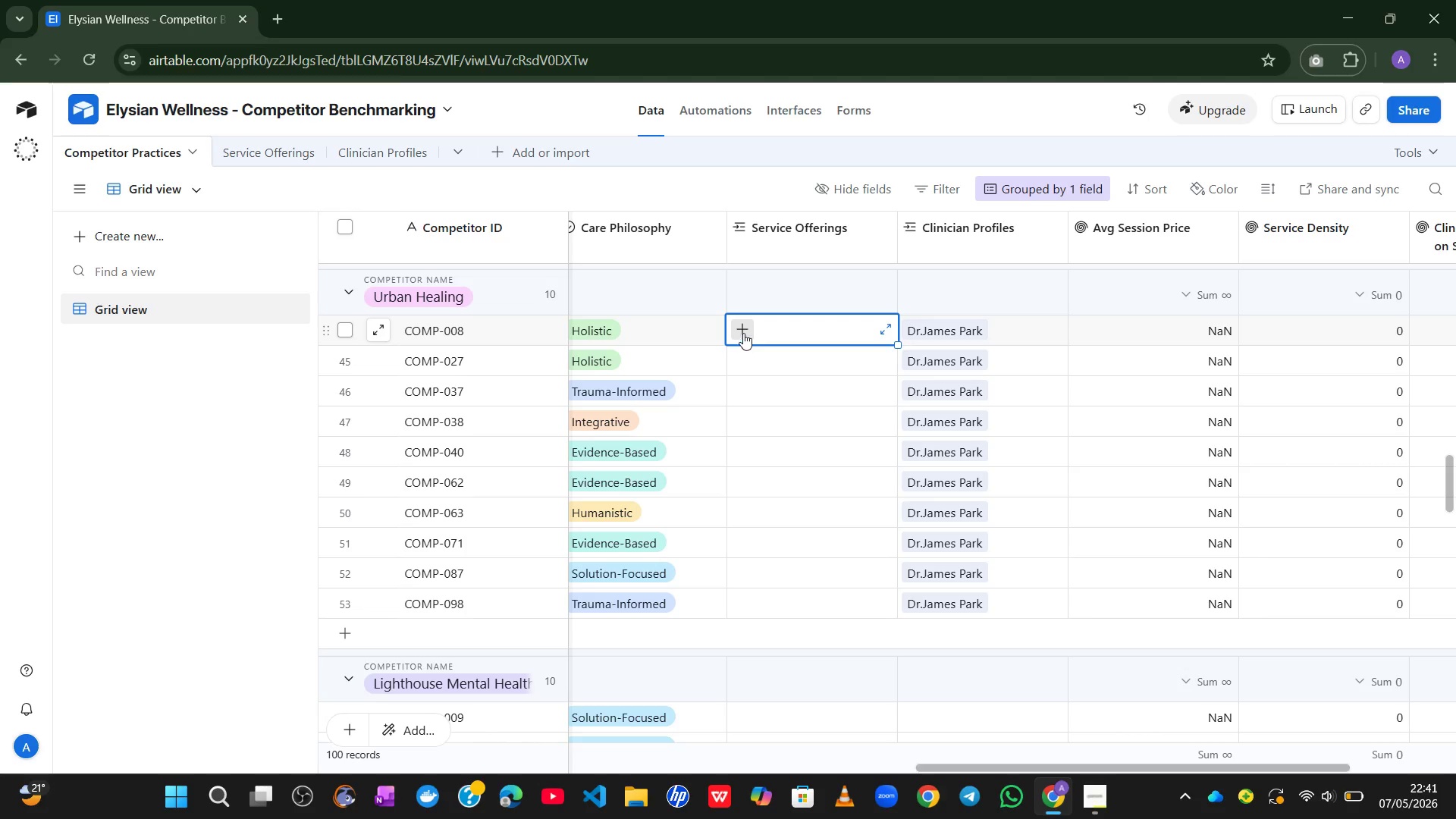 
left_click([743, 333])
 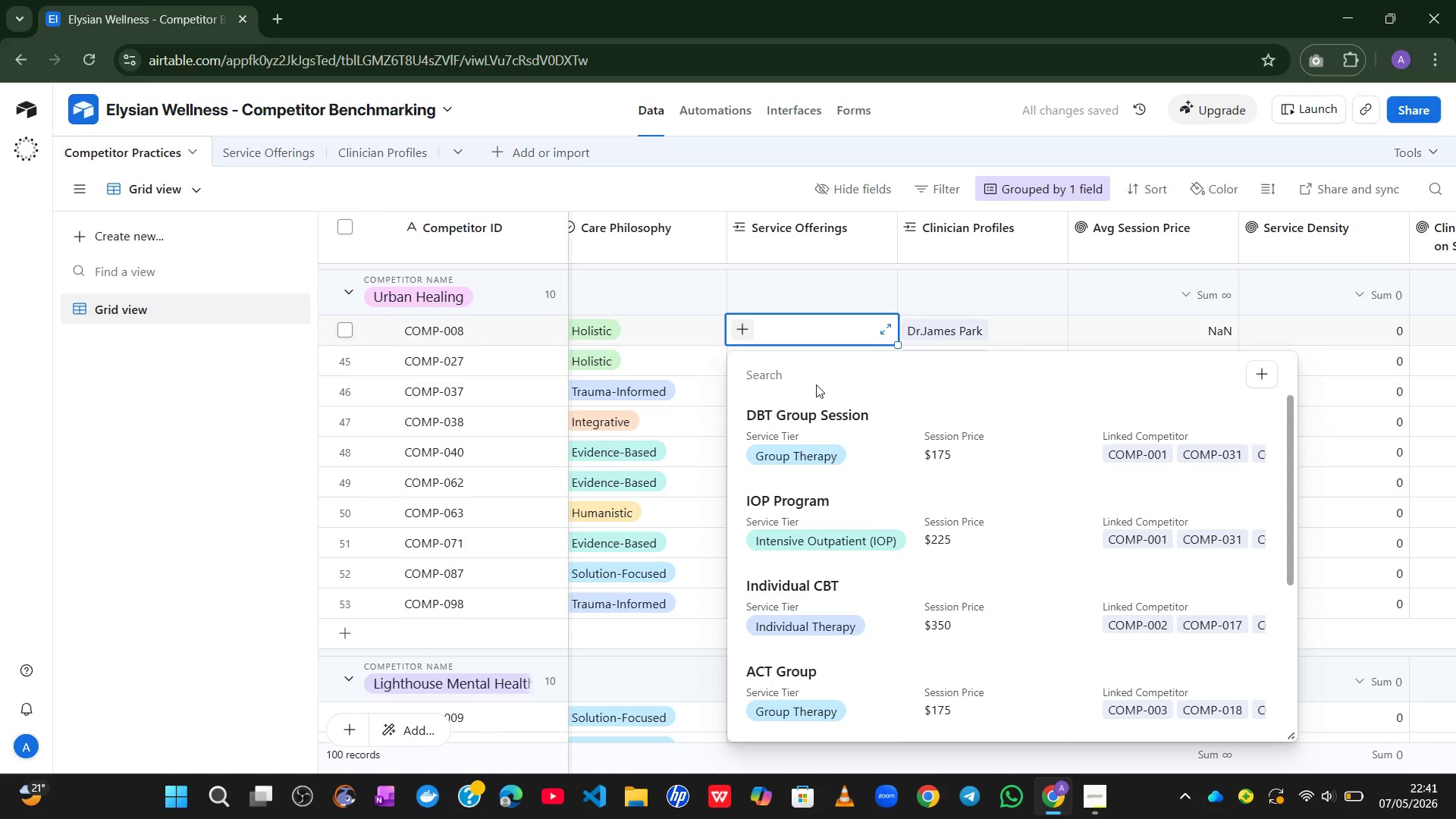 
left_click([806, 275])
 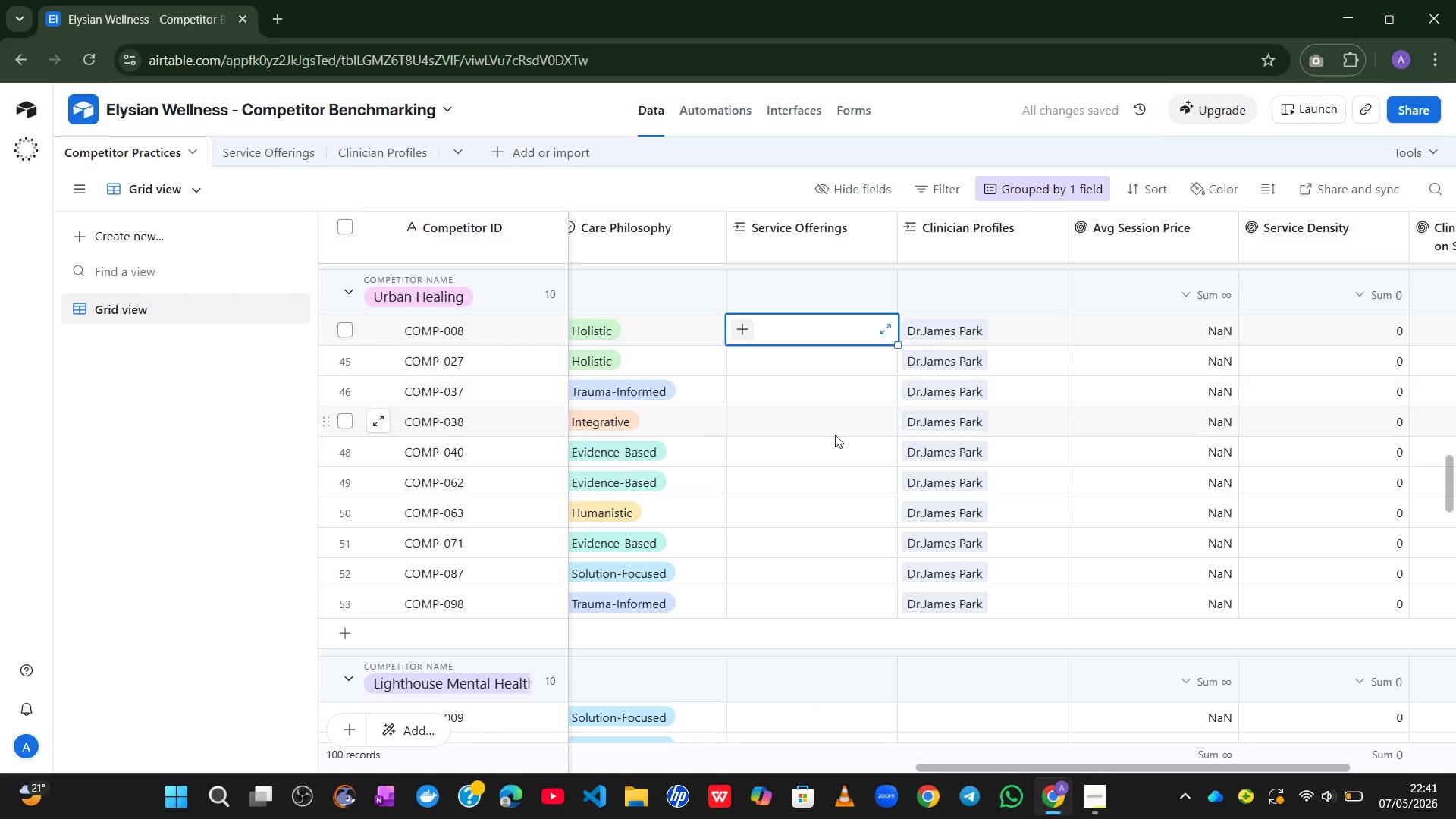 
mouse_move([814, 508])
 